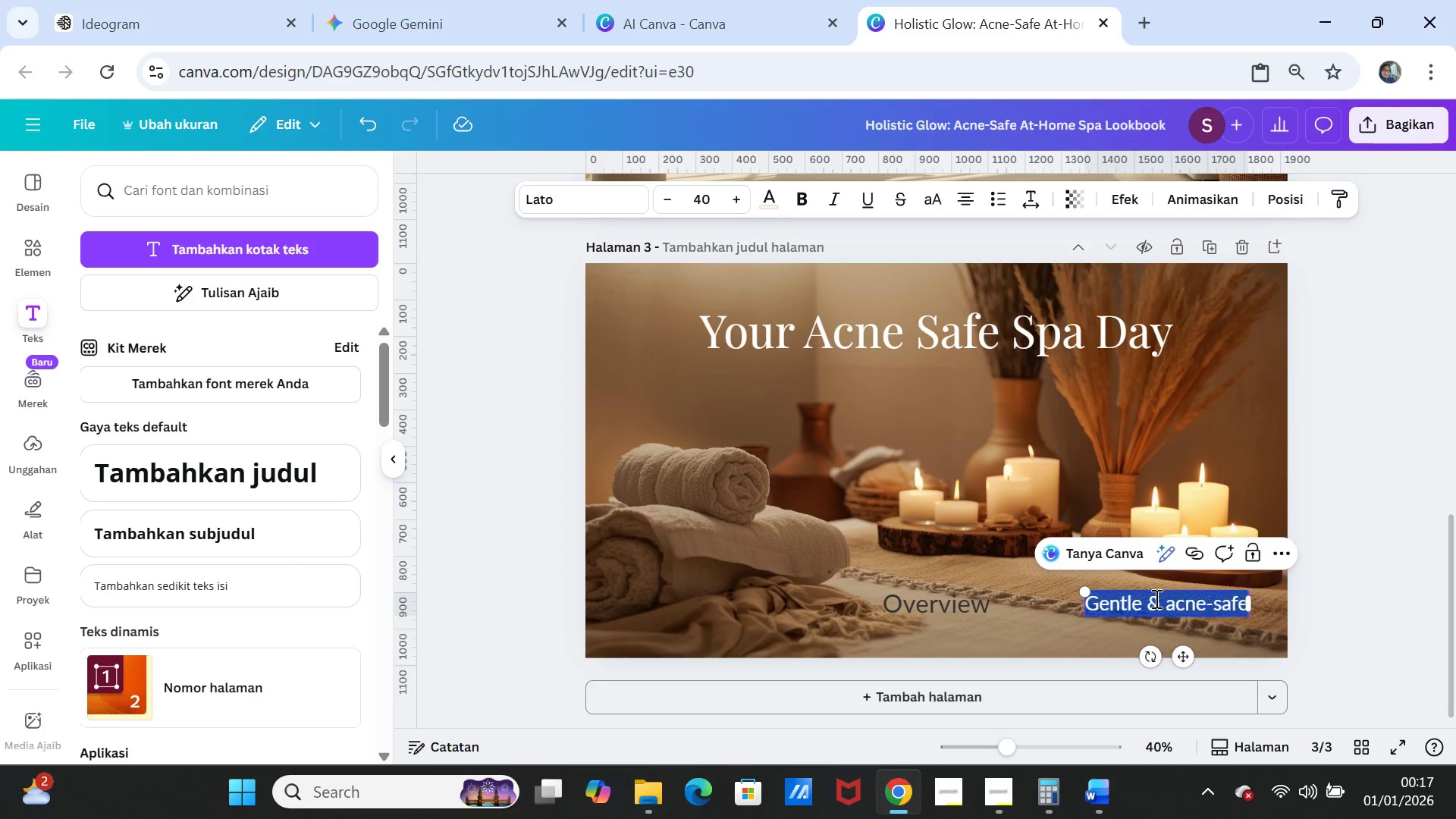 
triple_click([1155, 598])
 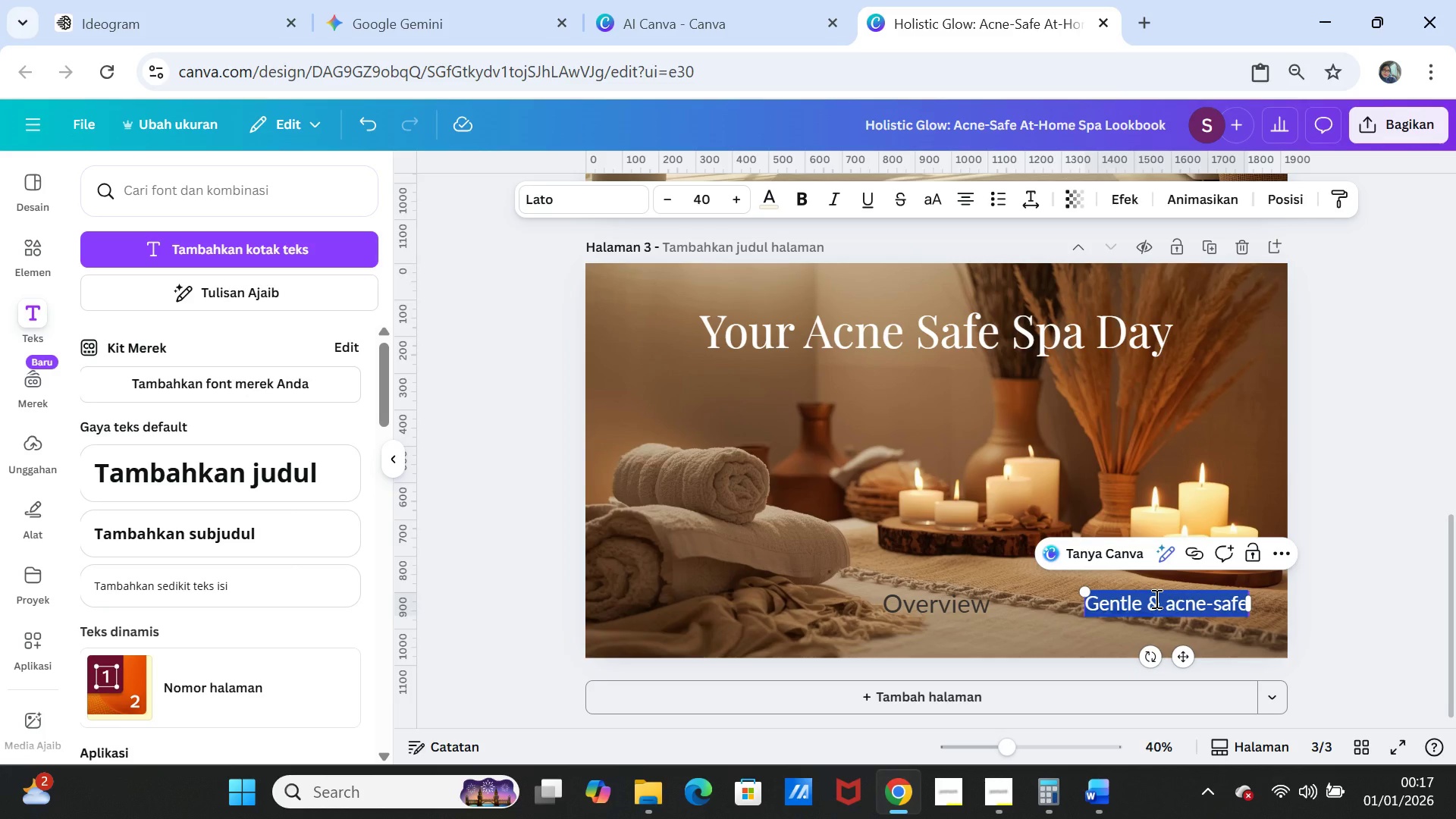 
key(Control+V)
 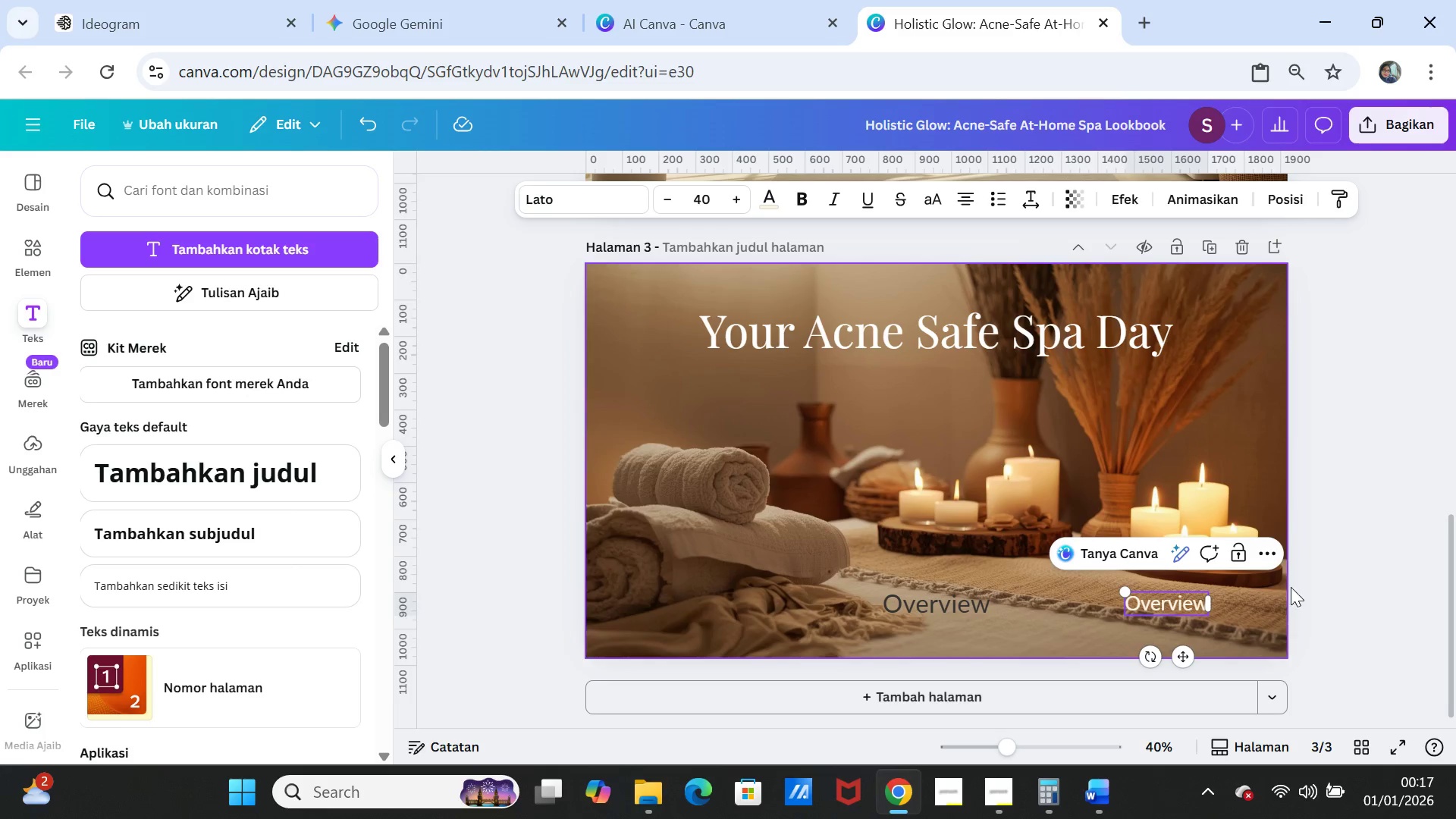 
left_click([1299, 582])
 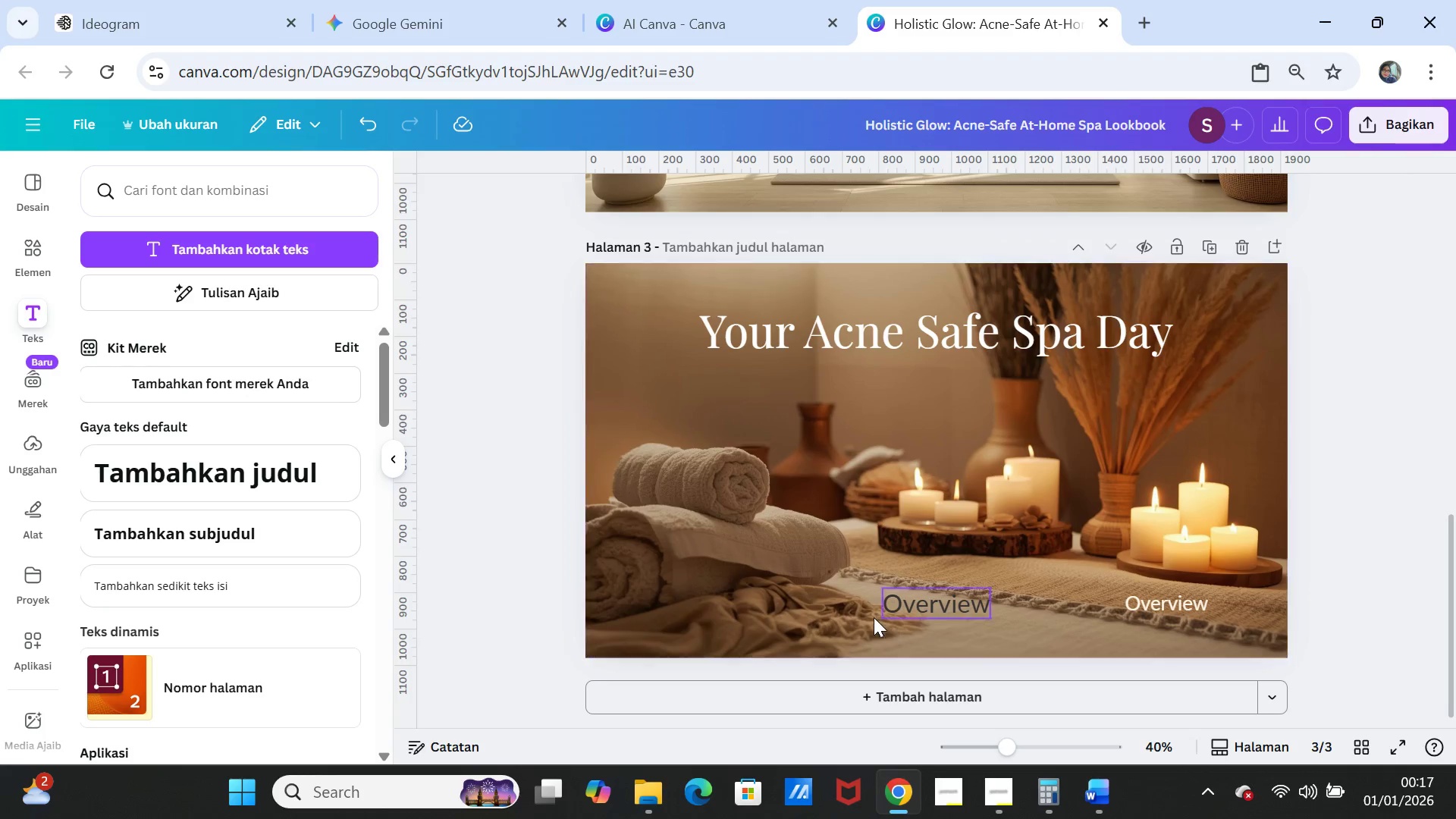 
left_click([897, 613])
 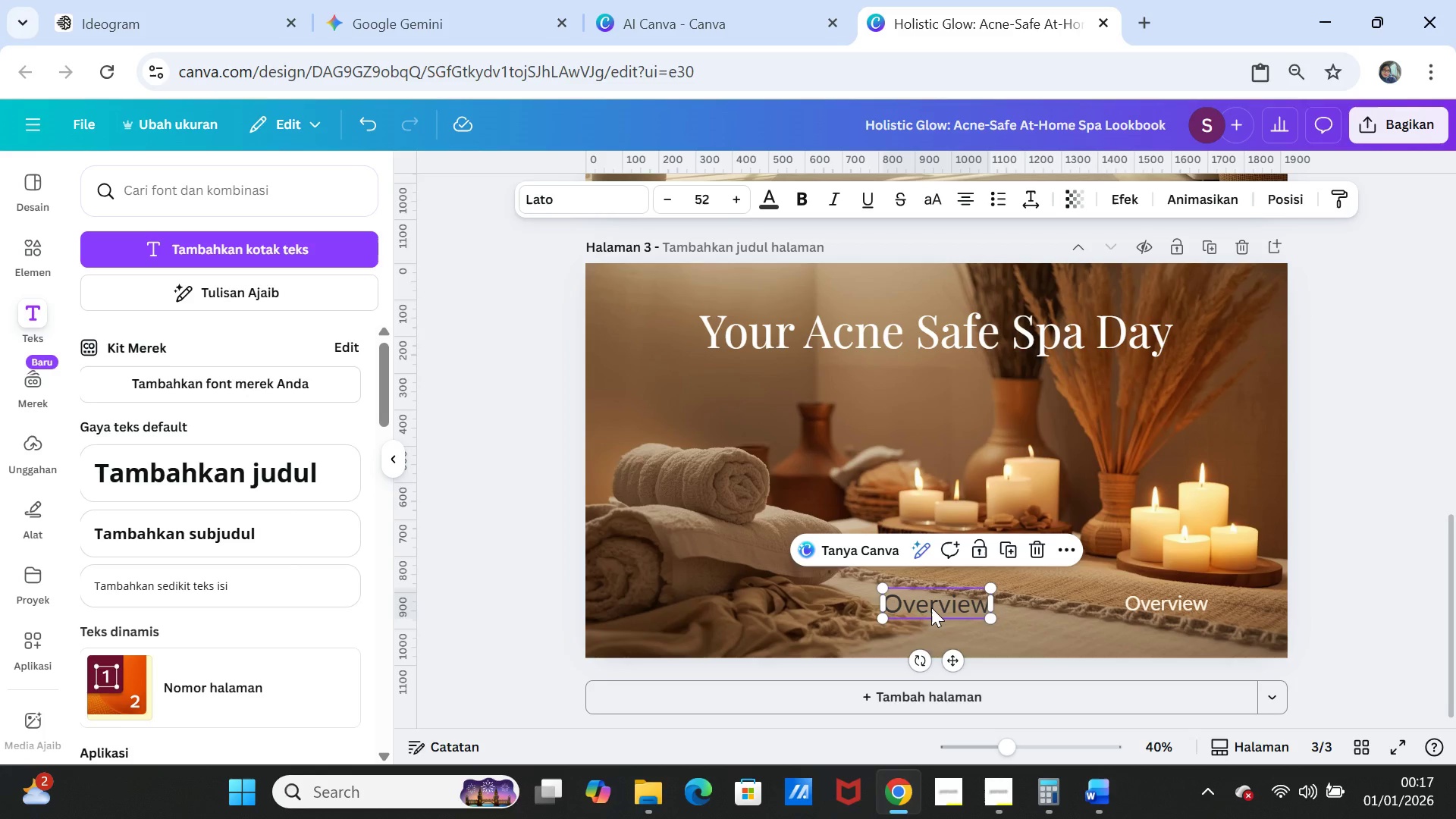 
key(Delete)
 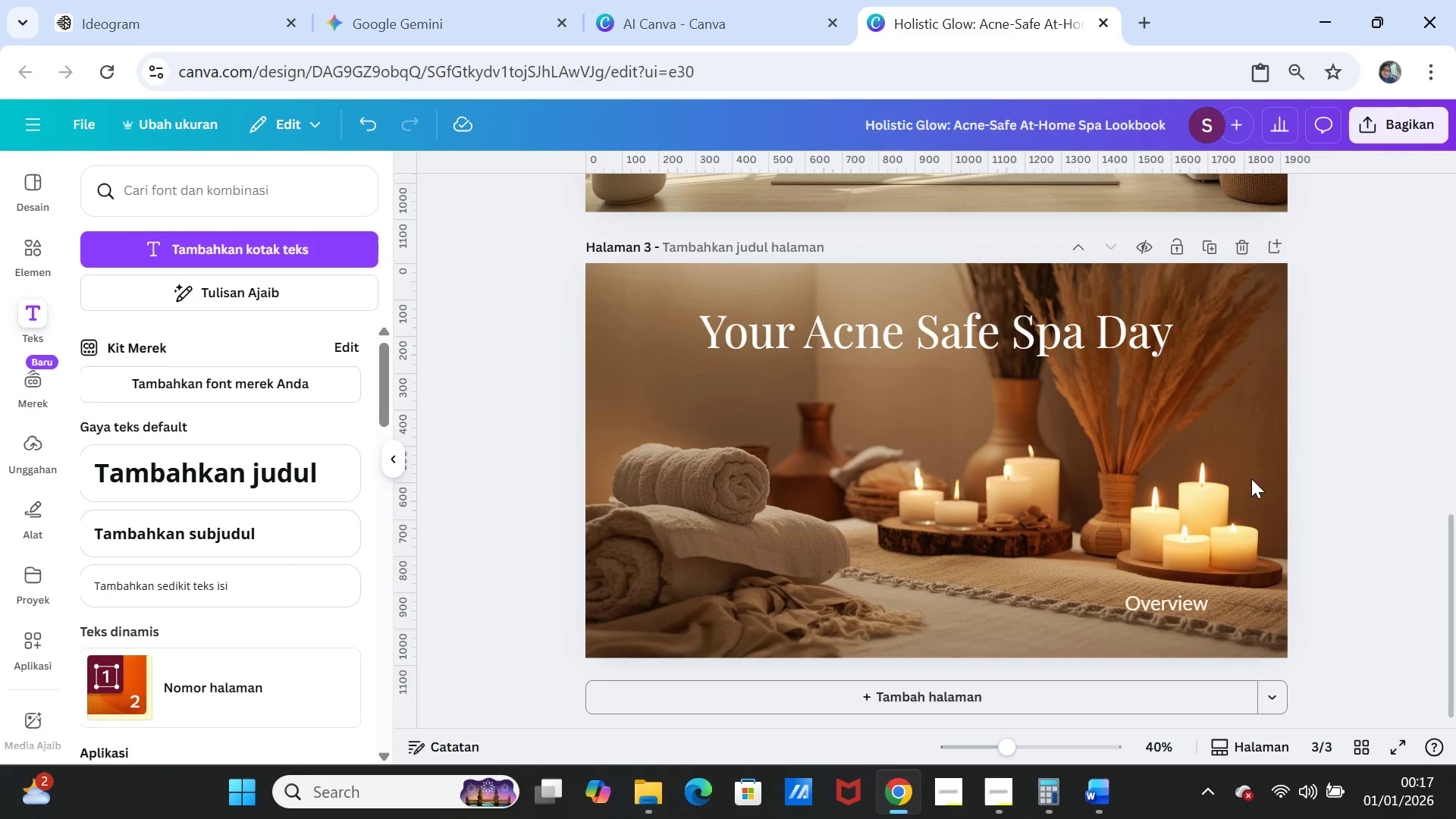 
left_click([1340, 477])
 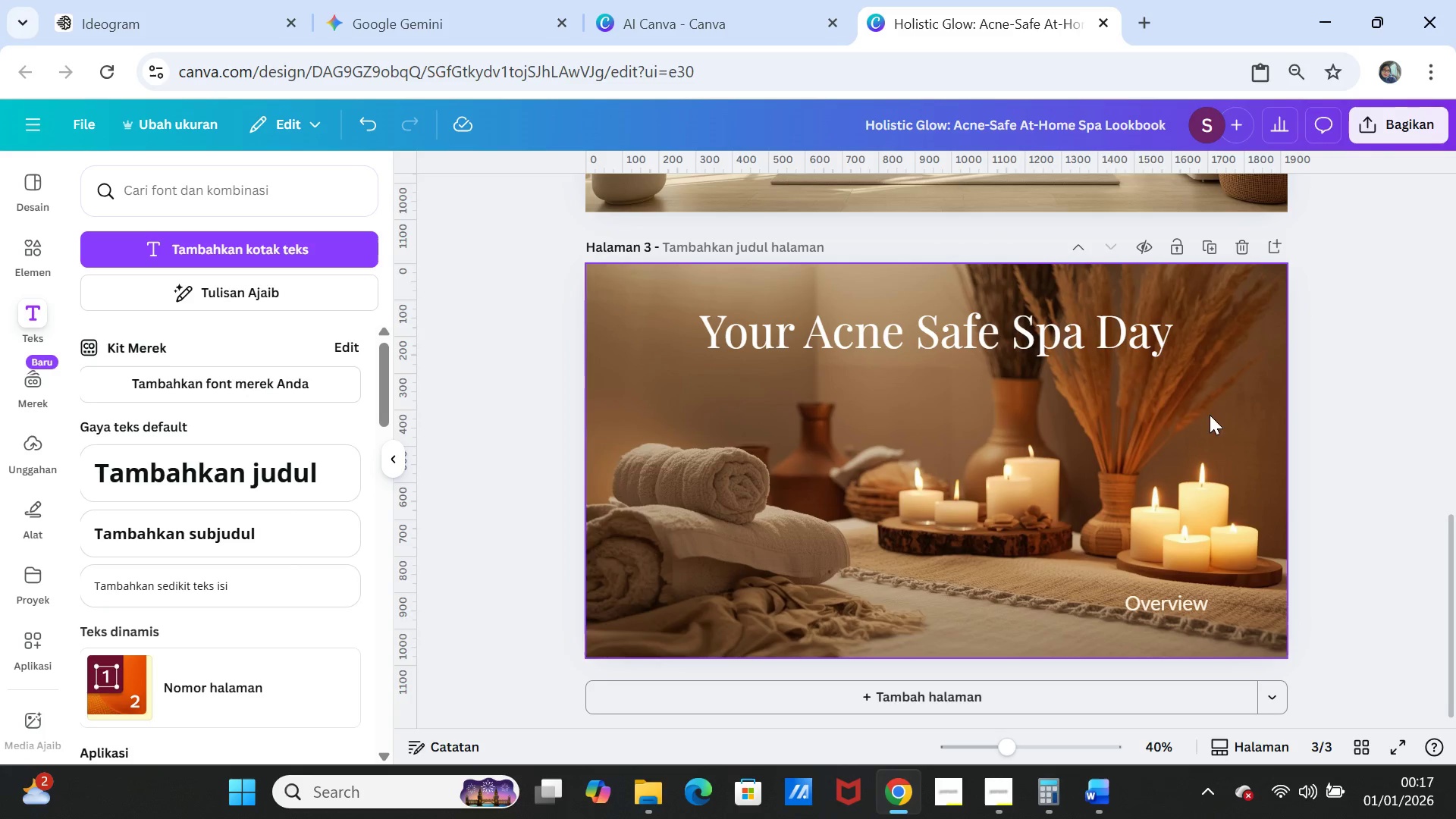 
left_click([1087, 353])
 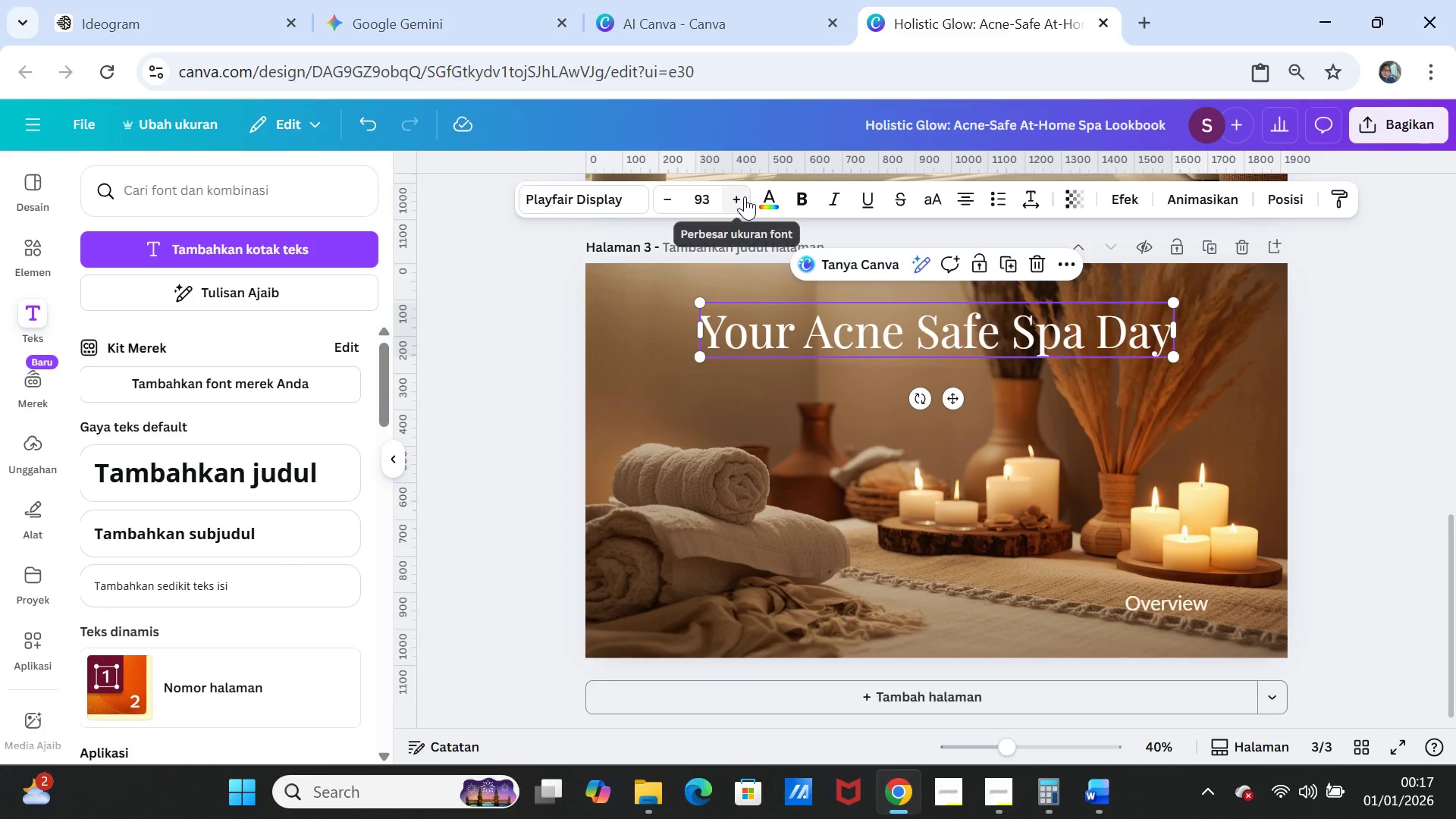 
left_click([745, 196])
 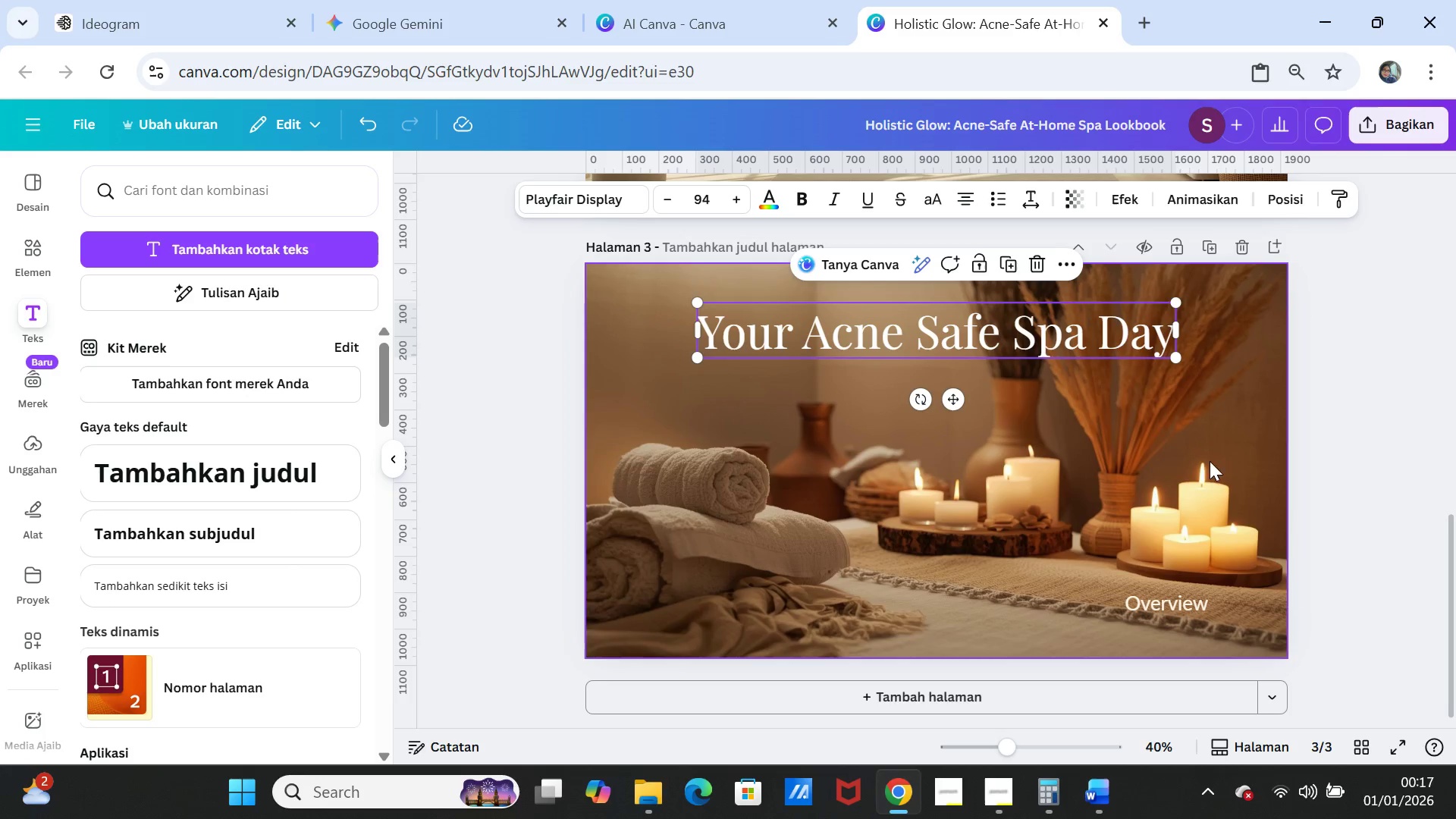 
left_click([1350, 452])
 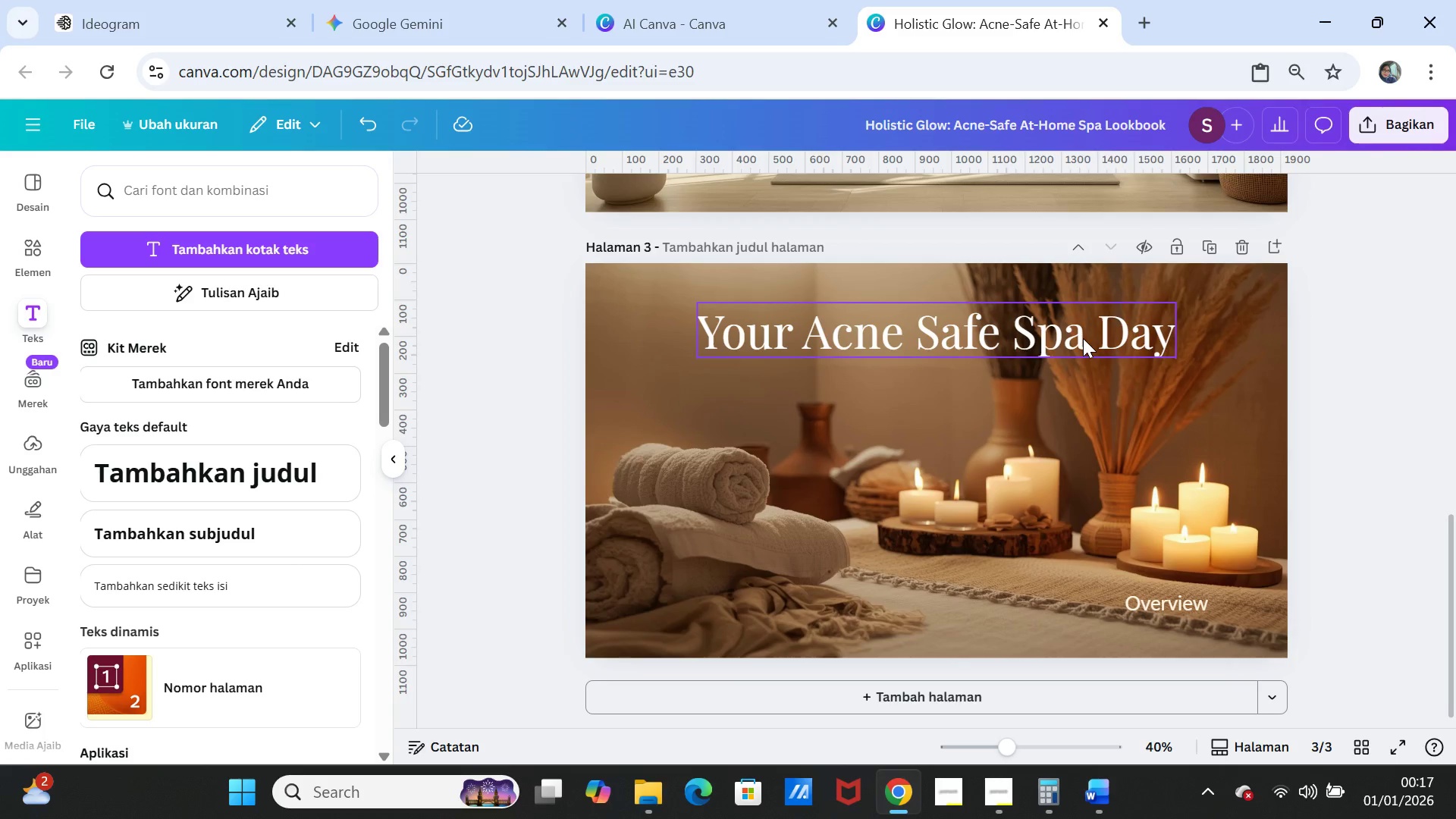 
left_click_drag(start_coordinate=[1083, 338], to_coordinate=[1087, 343])
 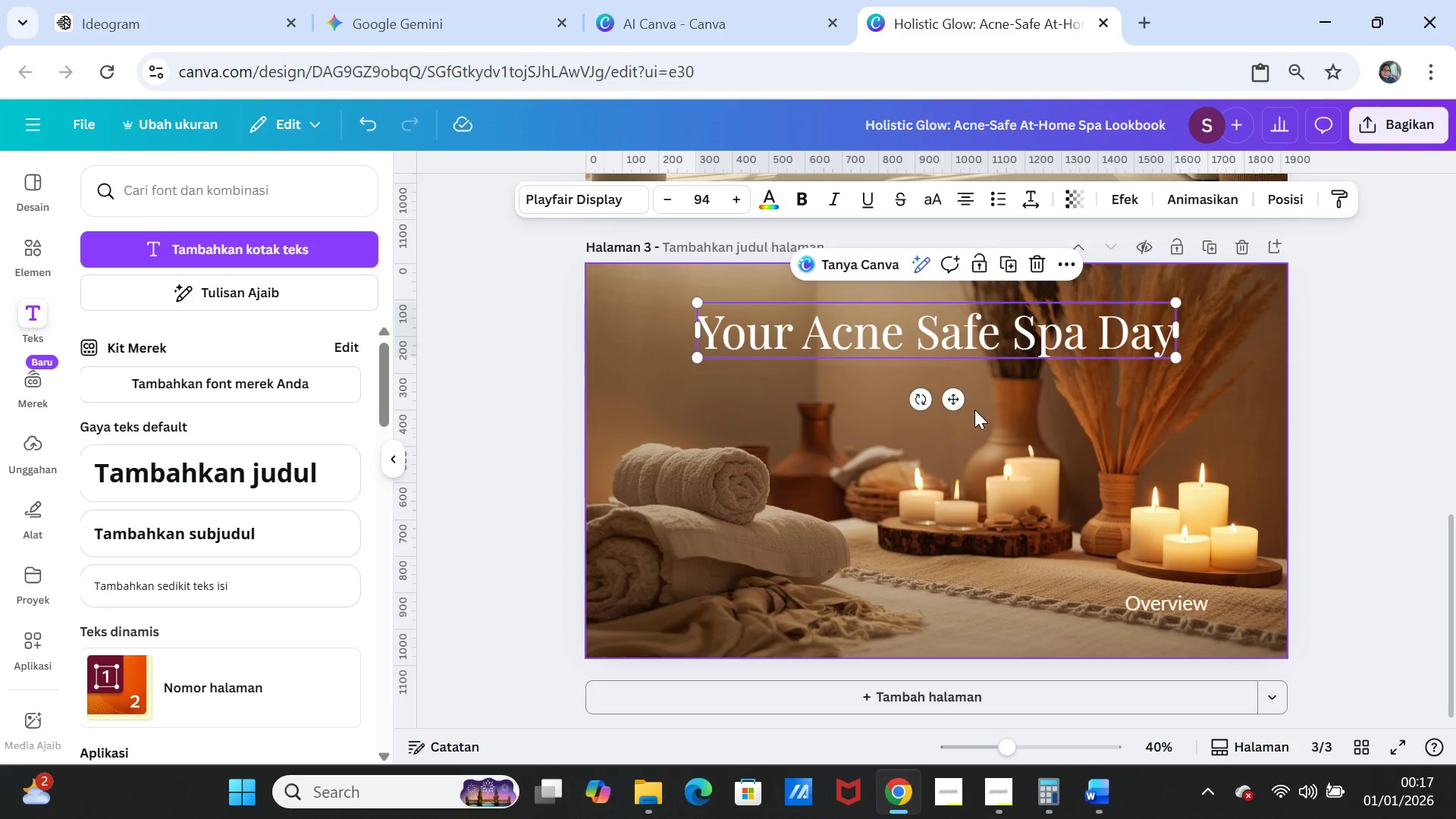 
scroll: coordinate [992, 442], scroll_direction: up, amount: 1.0
 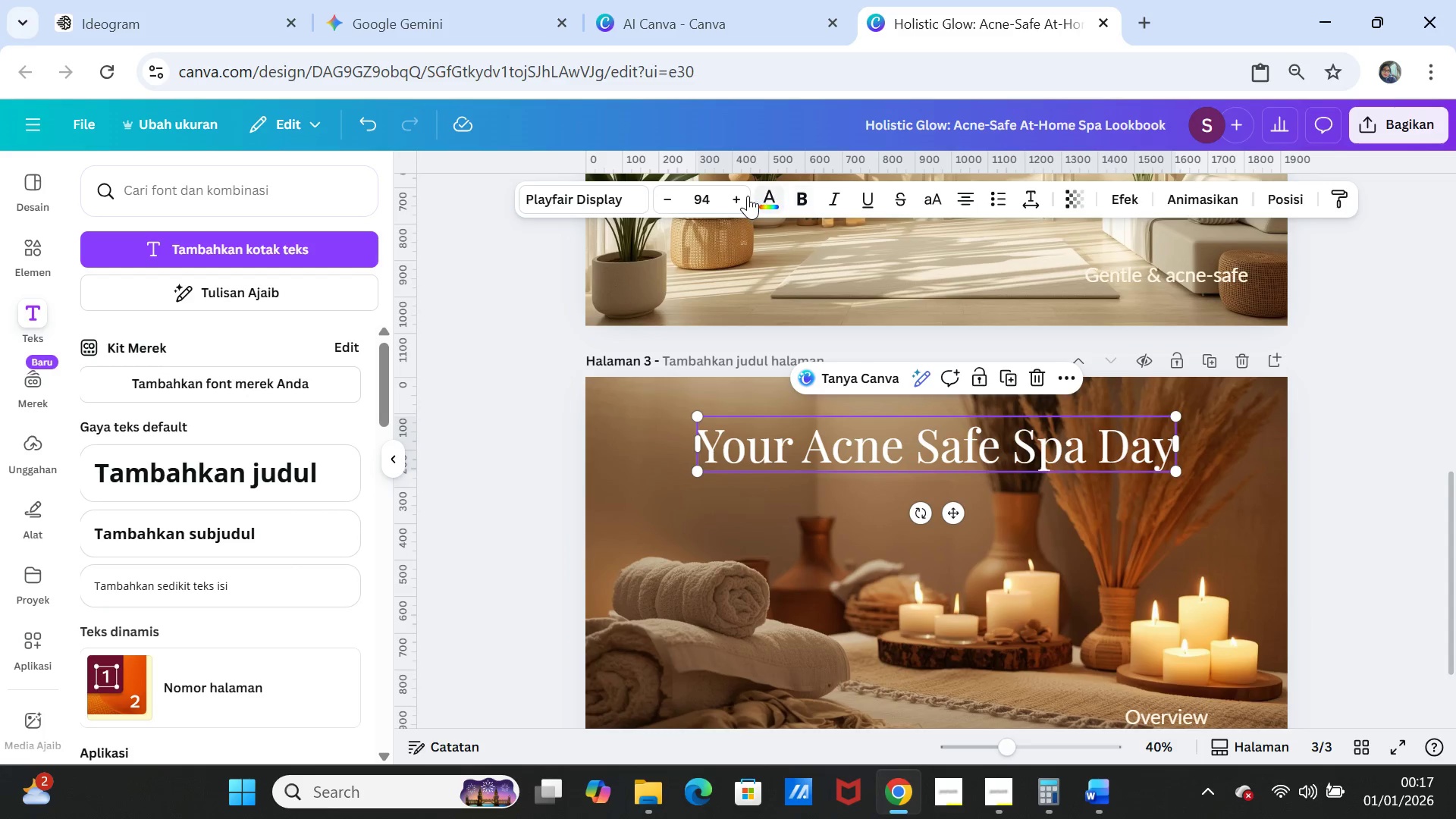 
left_click([748, 196])
 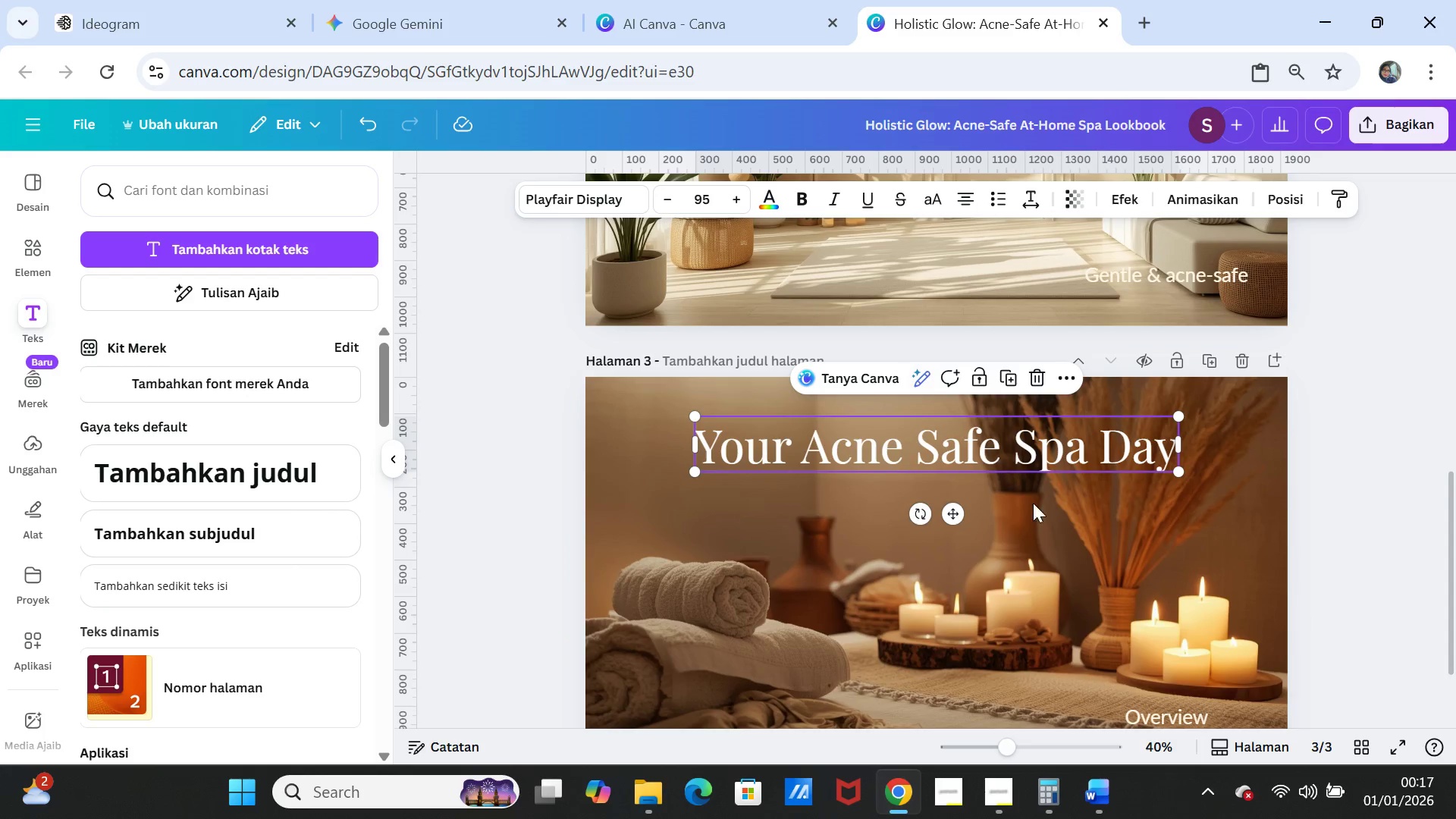 
left_click([1037, 508])
 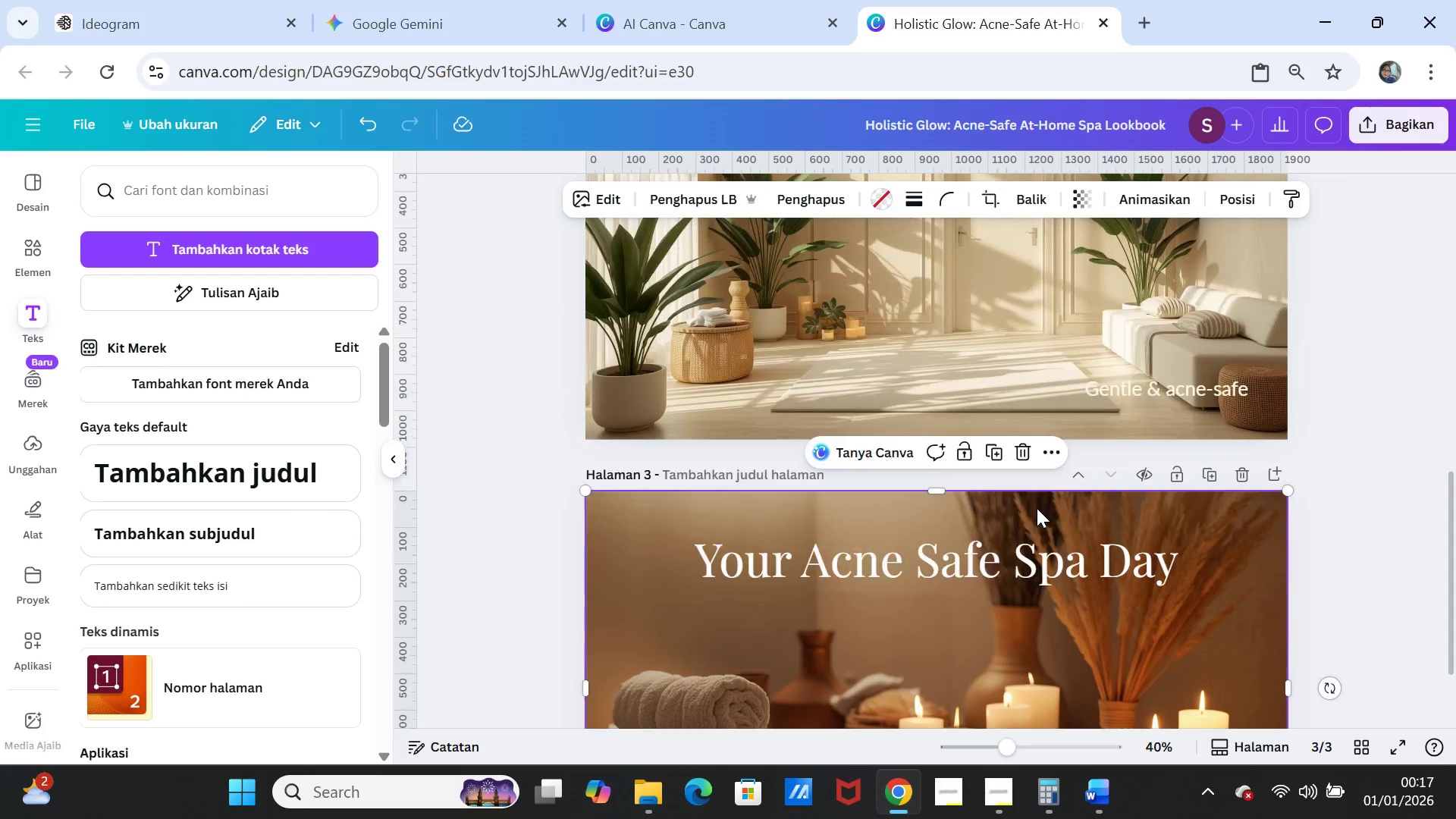 
scroll: coordinate [1029, 520], scroll_direction: up, amount: 4.0
 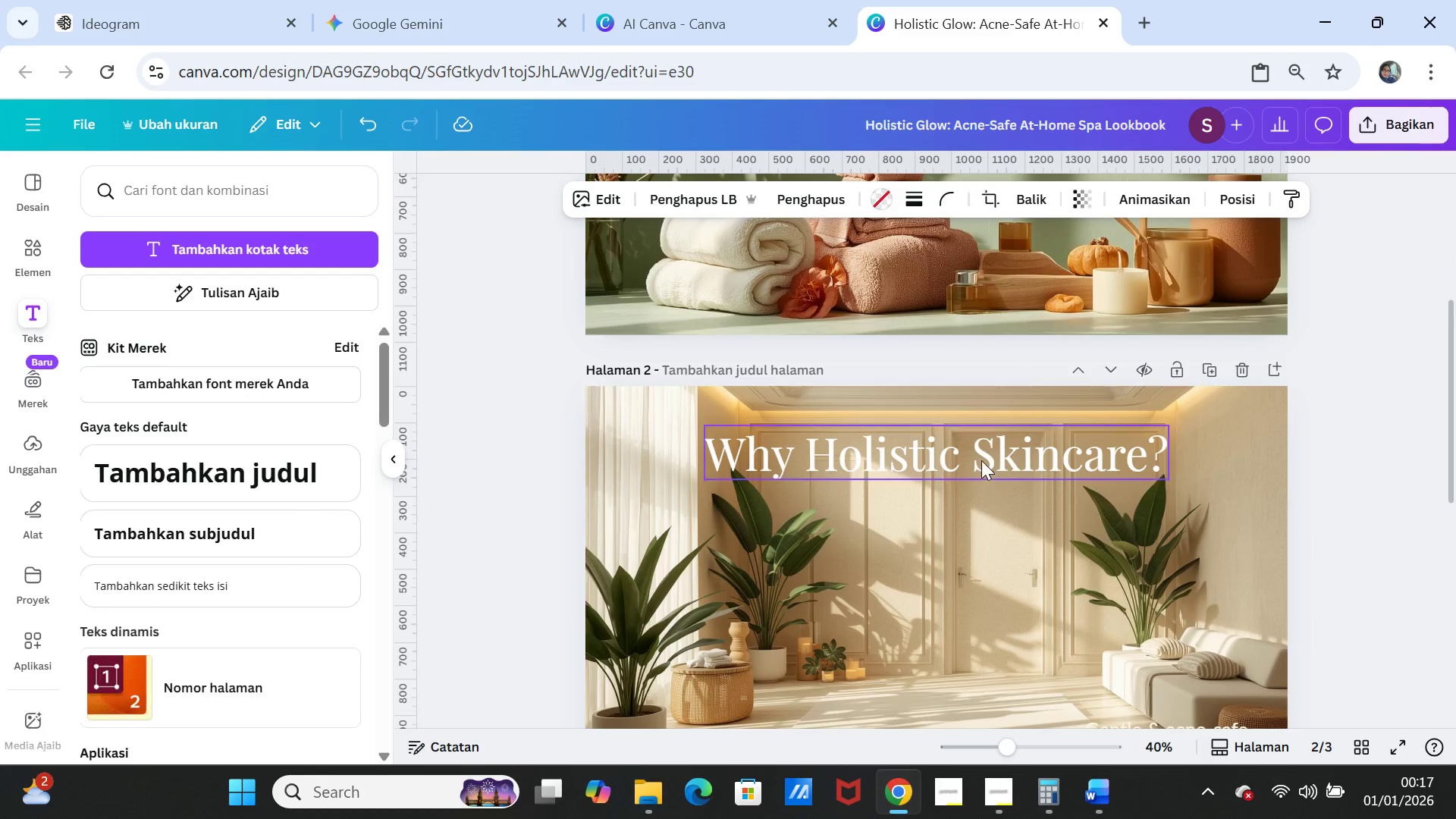 
left_click([980, 458])
 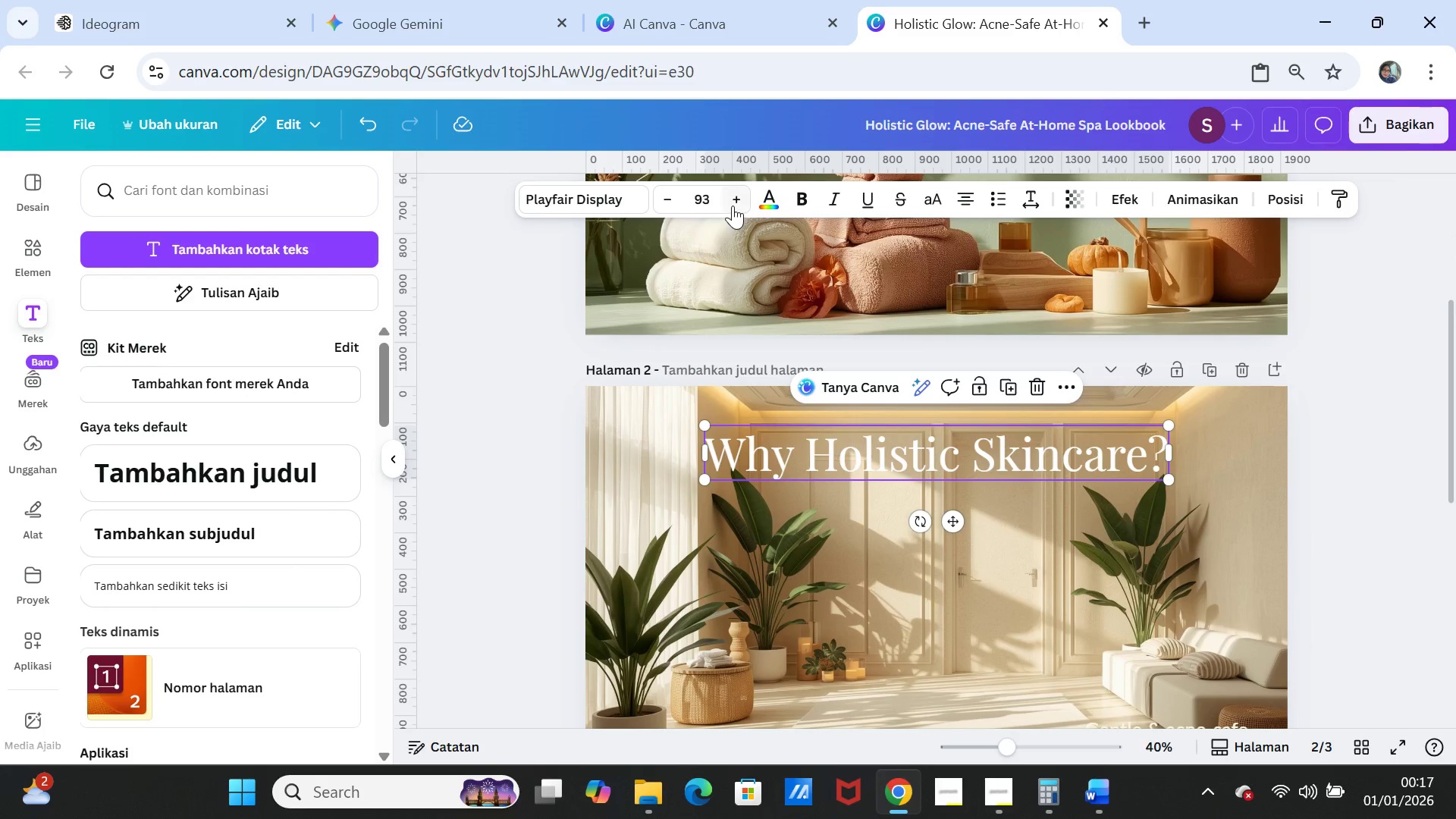 
double_click([732, 205])
 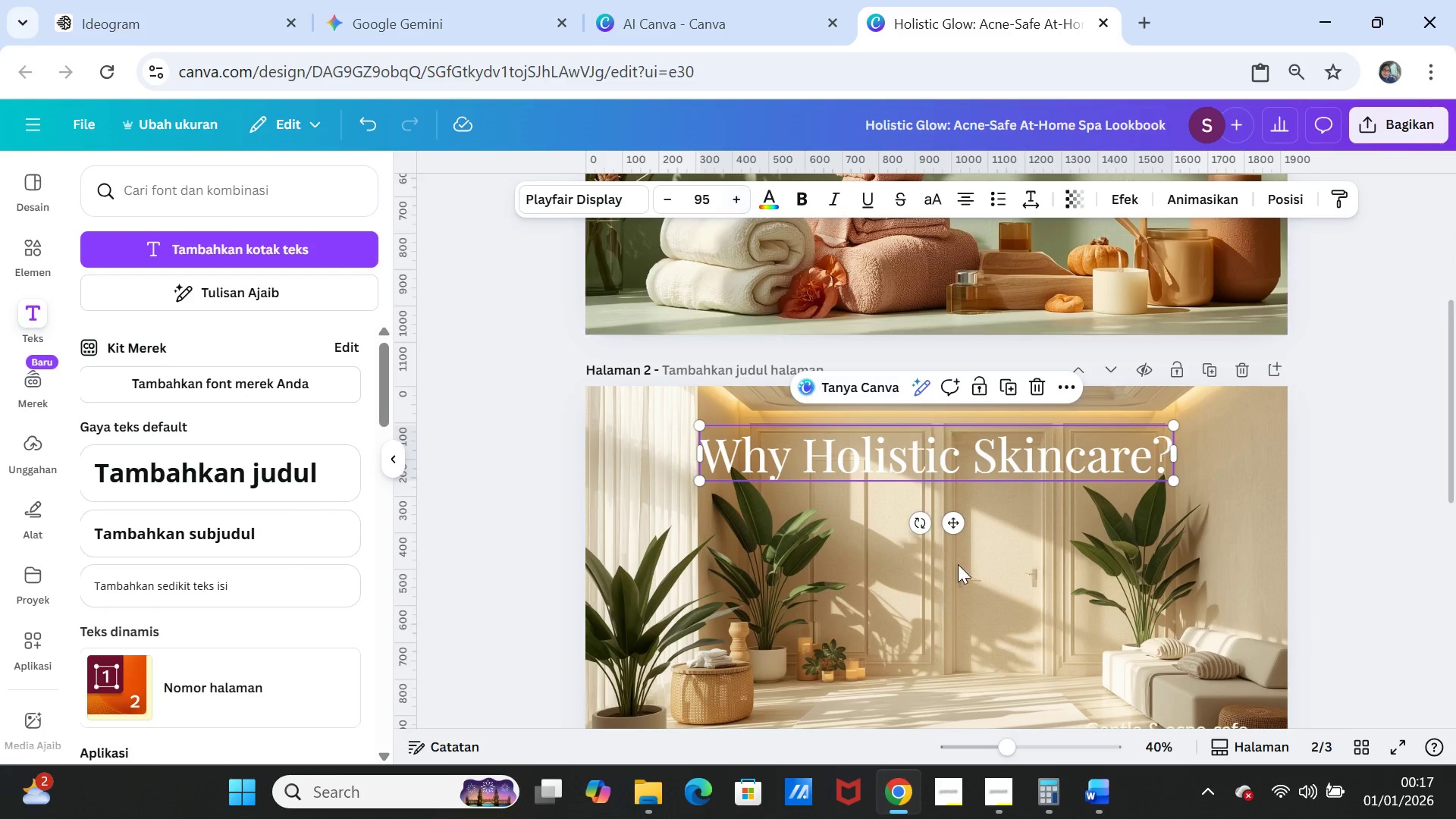 
left_click([958, 564])
 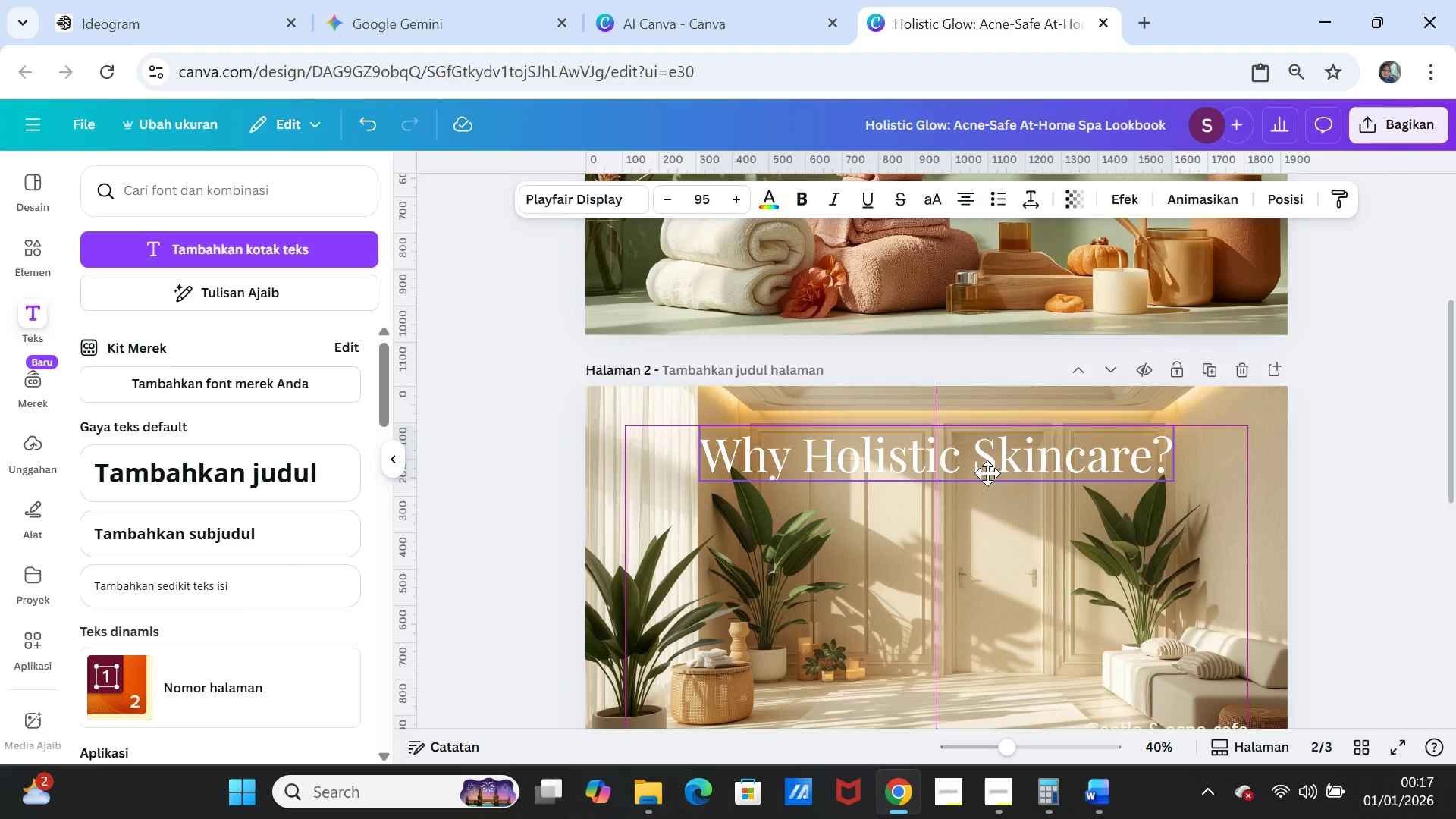 
left_click([1025, 526])
 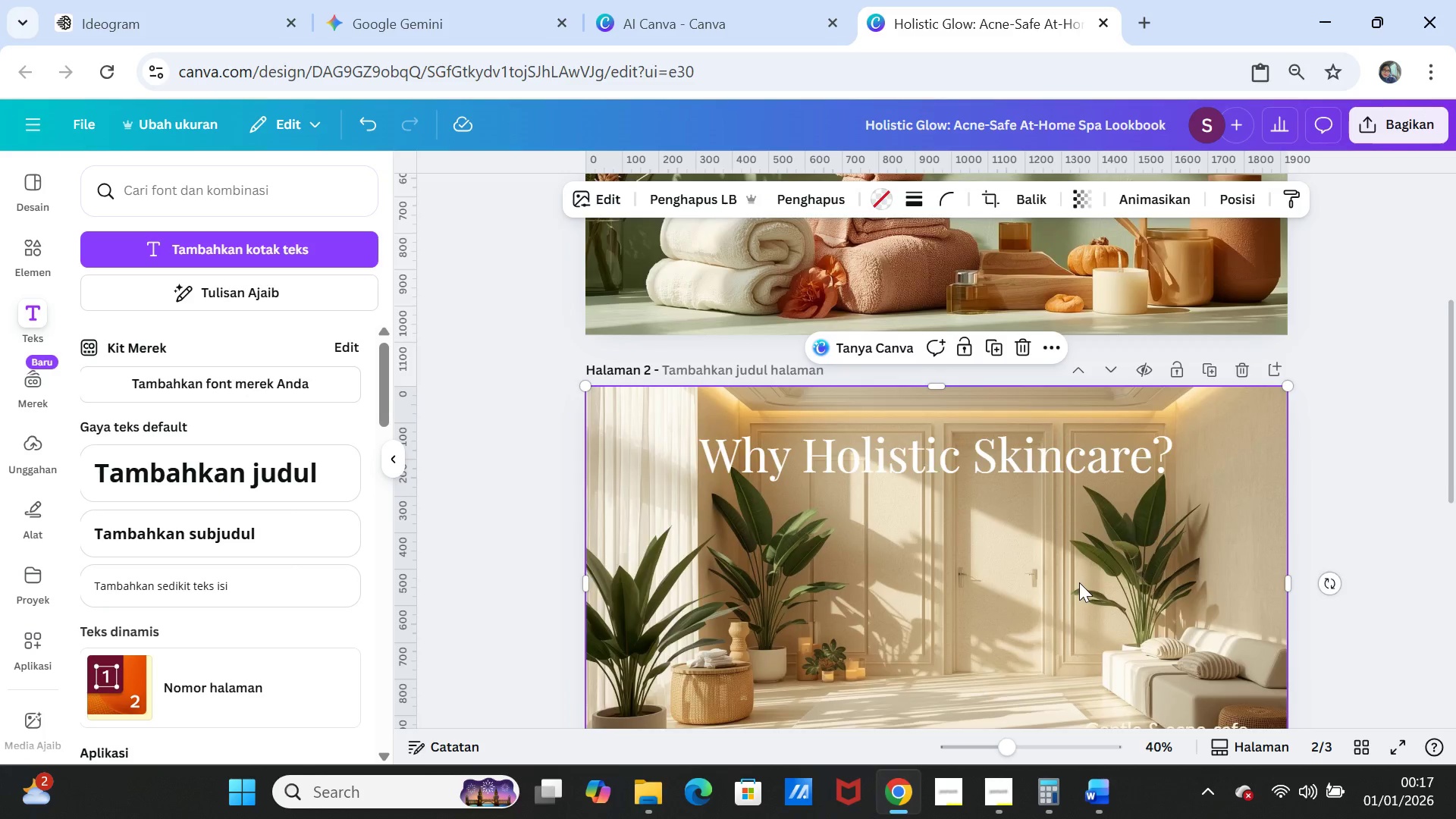 
scroll: coordinate [1079, 582], scroll_direction: up, amount: 3.0
 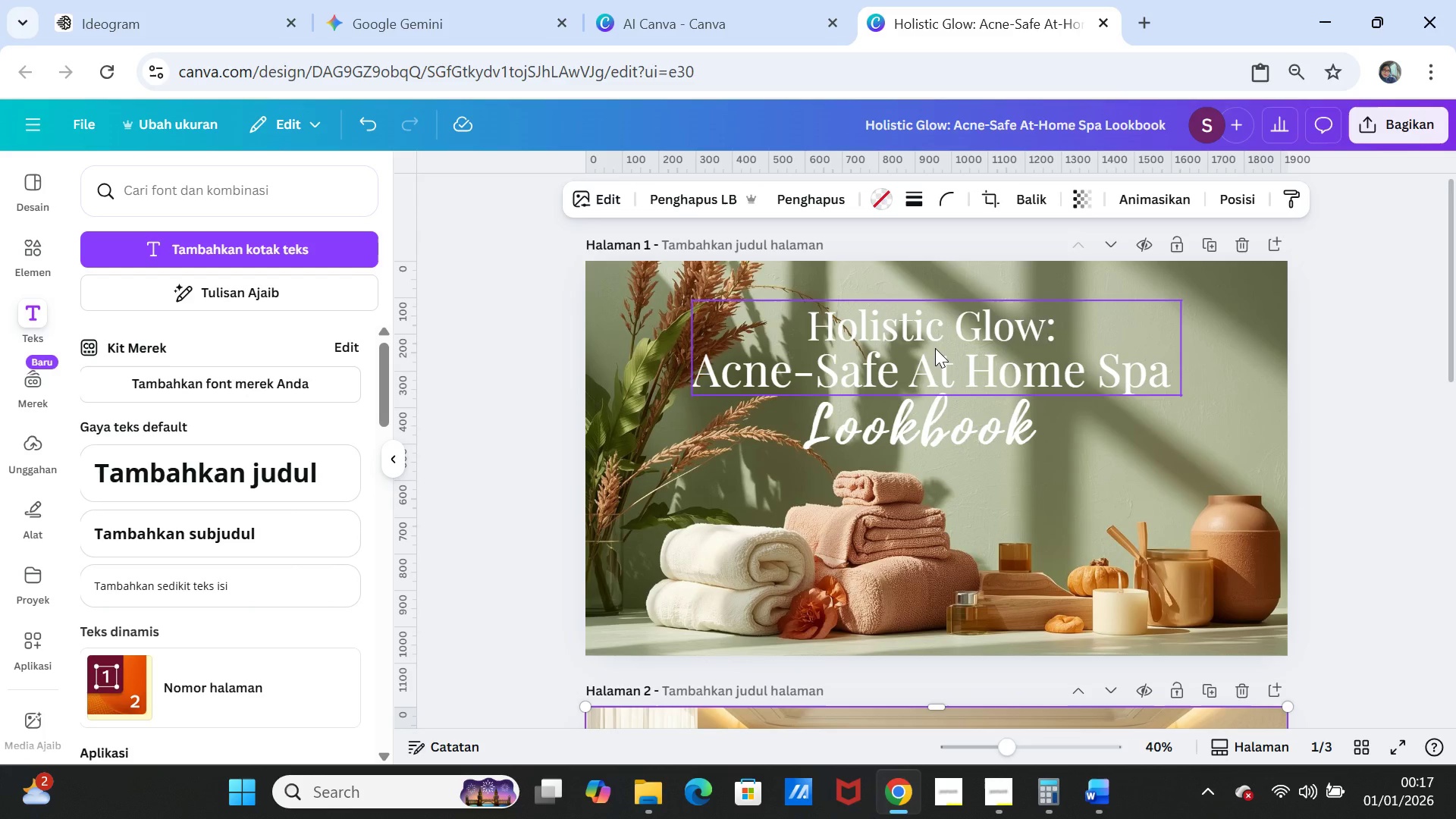 
left_click([935, 348])
 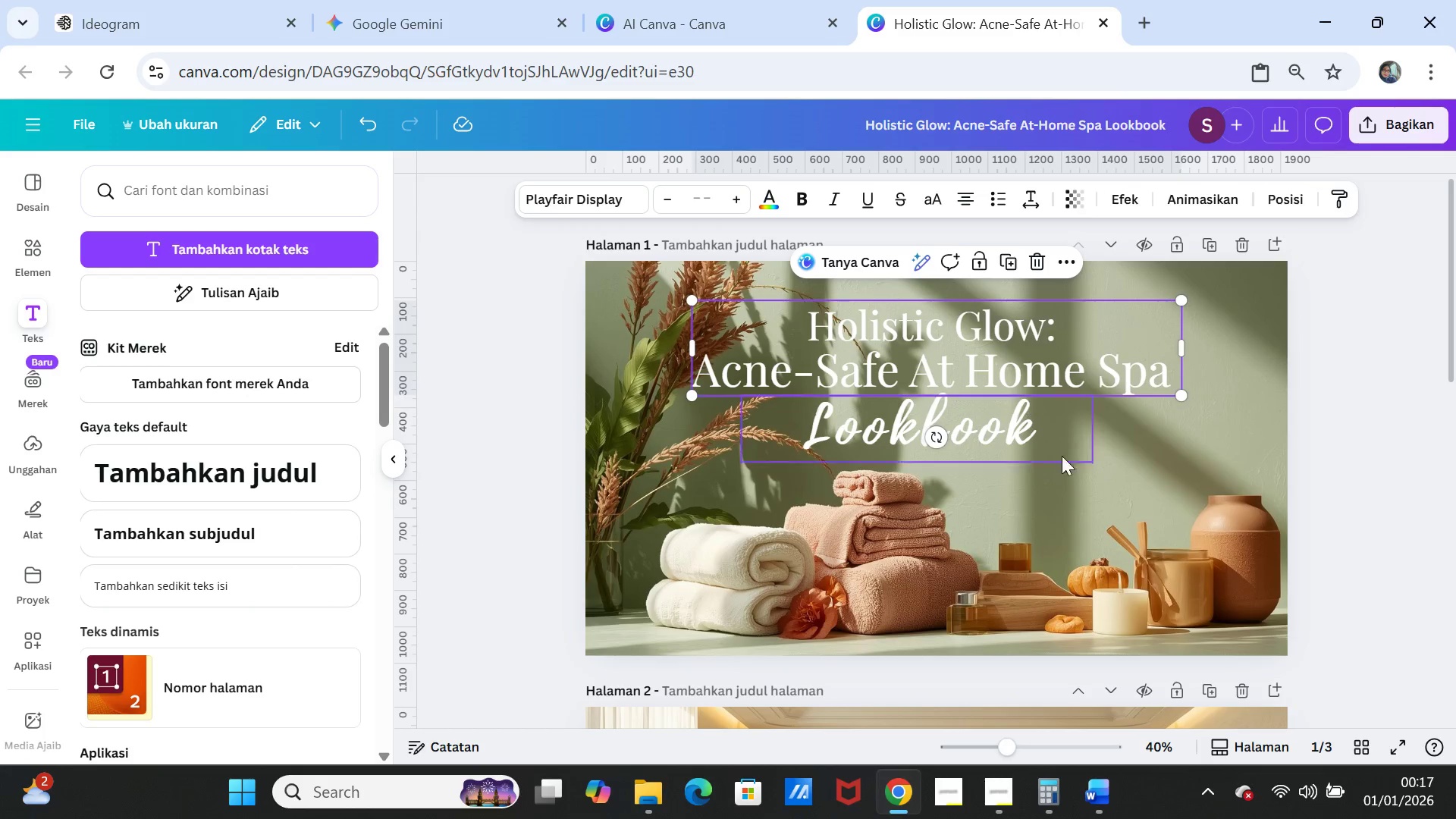 
left_click([1088, 485])
 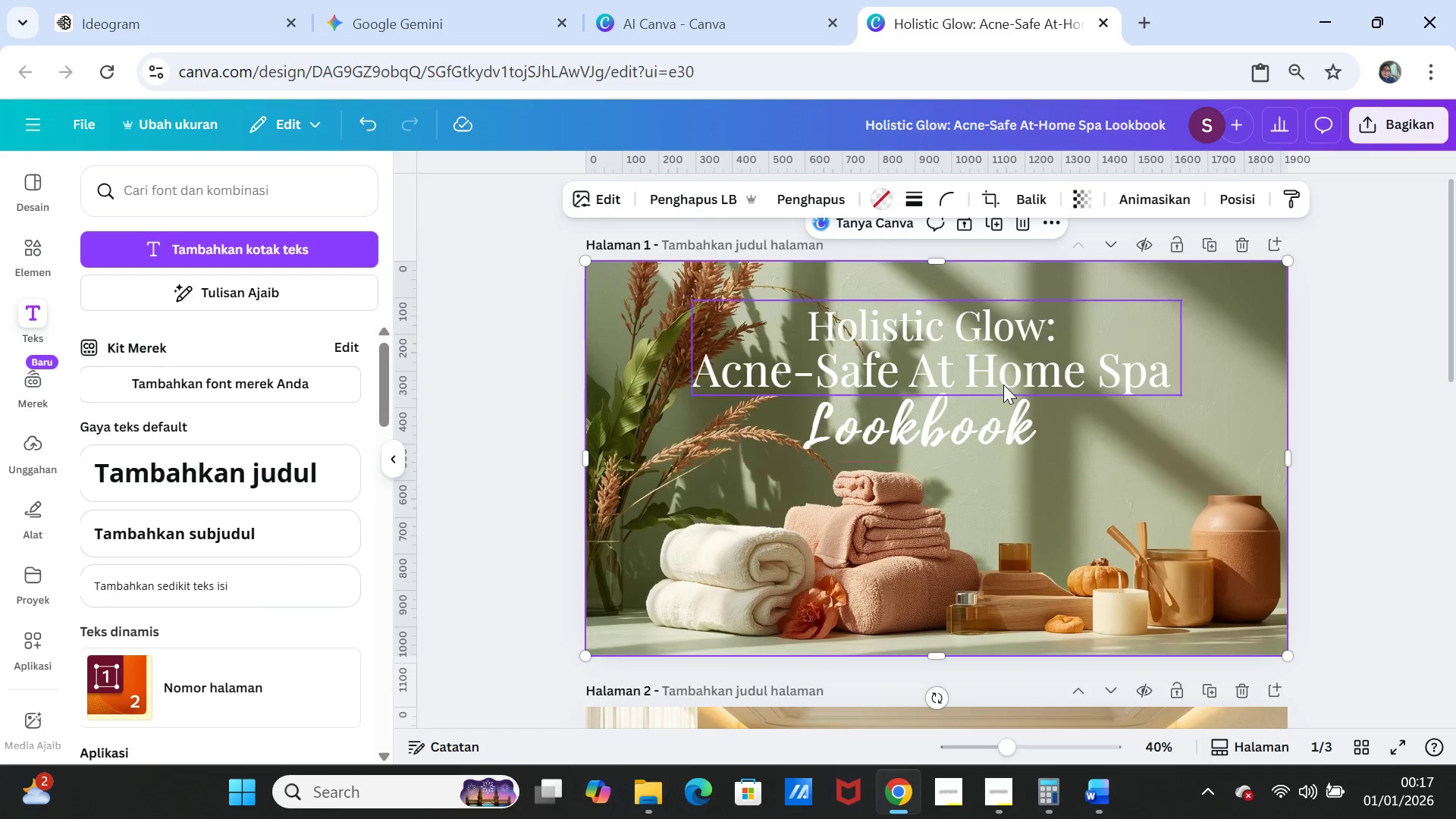 
left_click([1003, 384])
 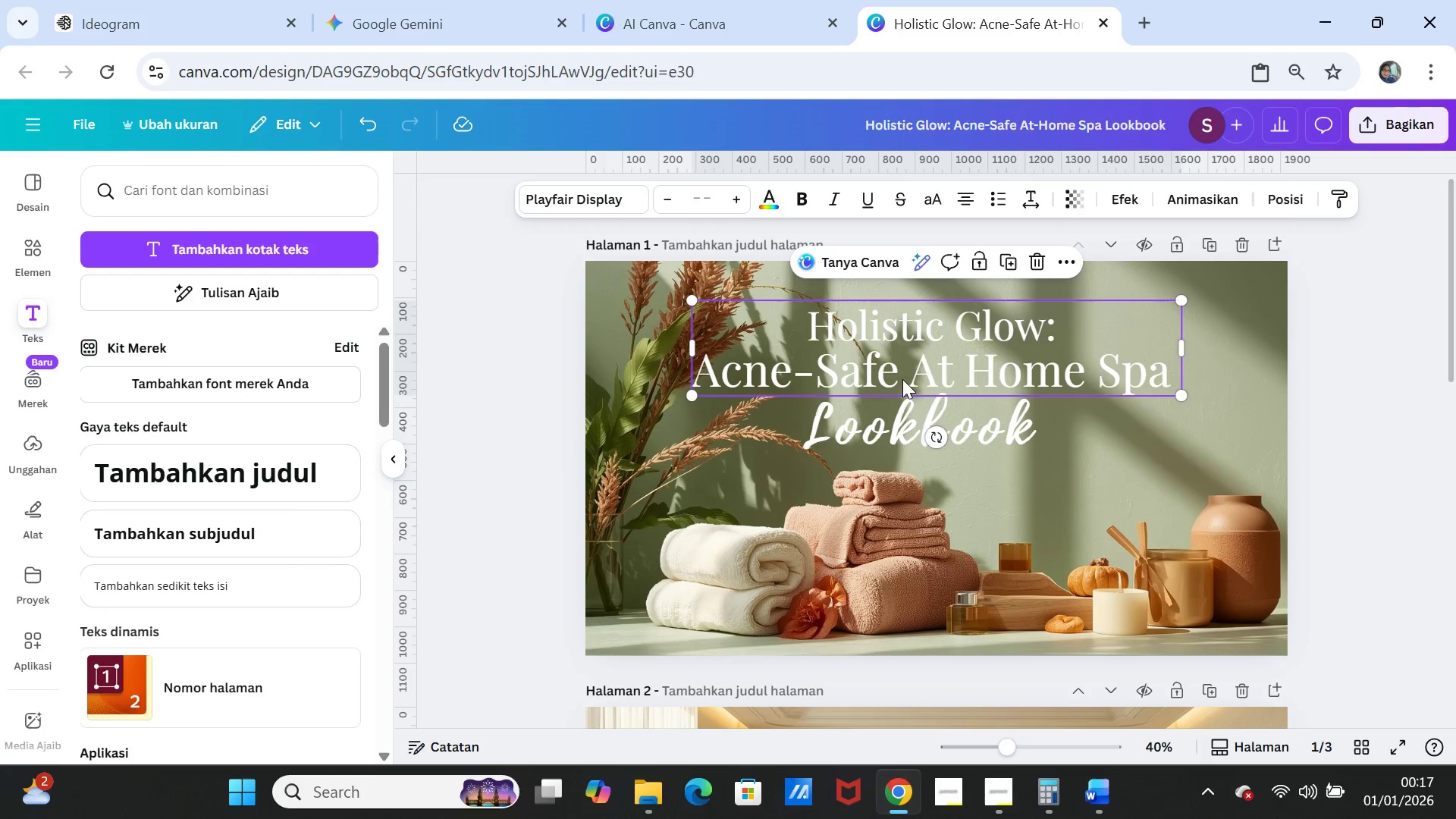 
double_click([902, 379])
 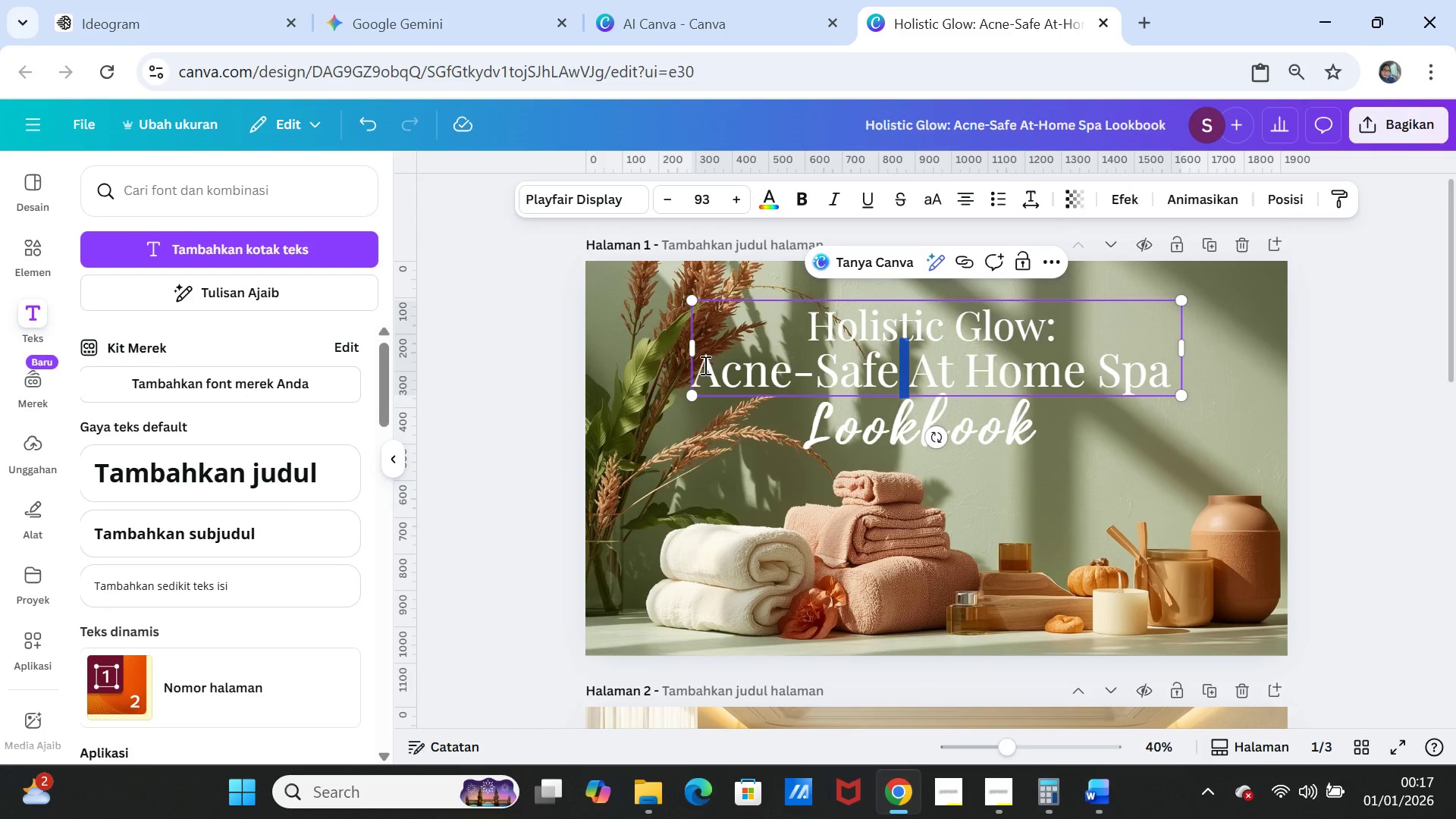 
left_click_drag(start_coordinate=[701, 366], to_coordinate=[1163, 381])
 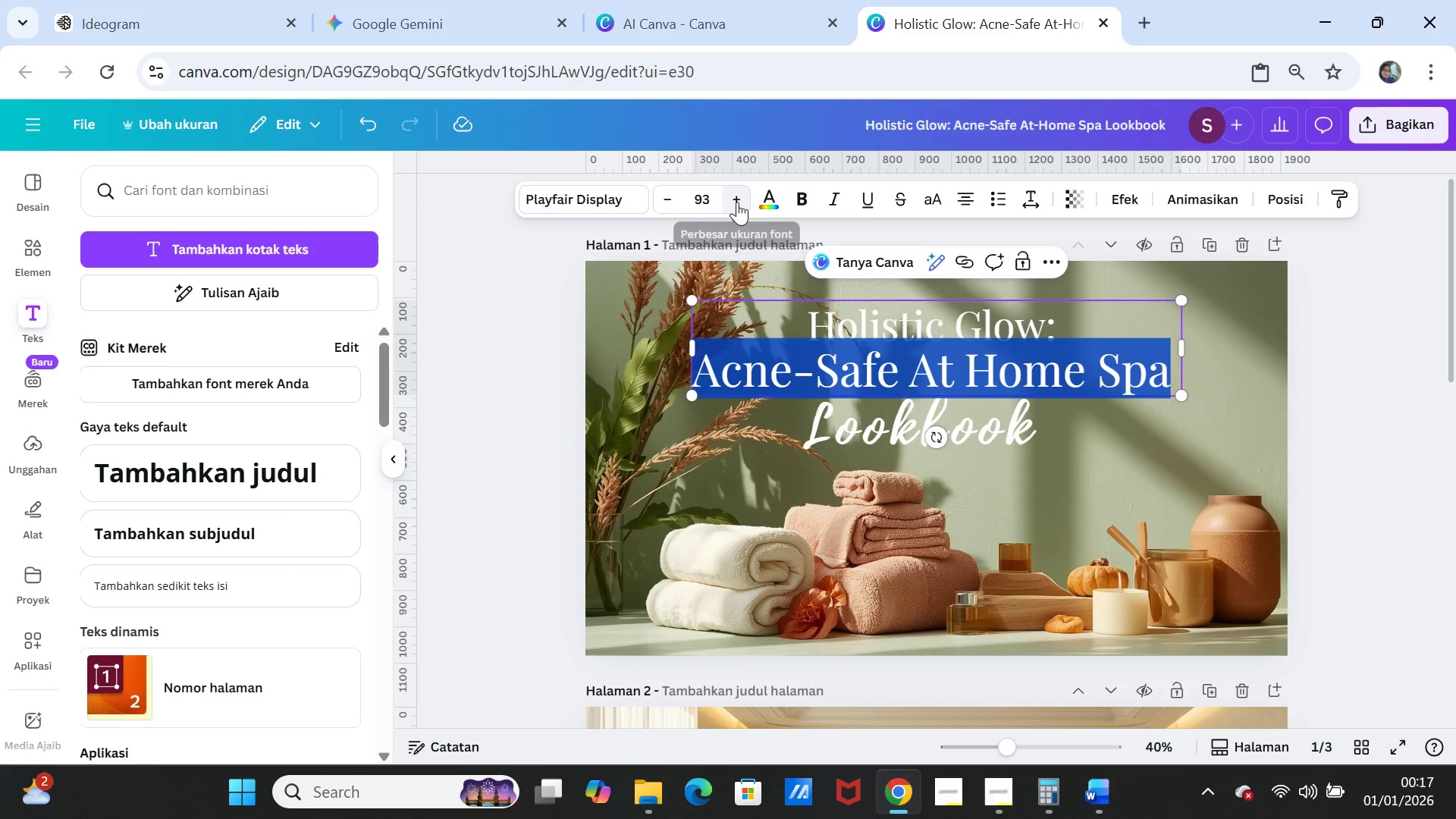 
double_click([737, 202])
 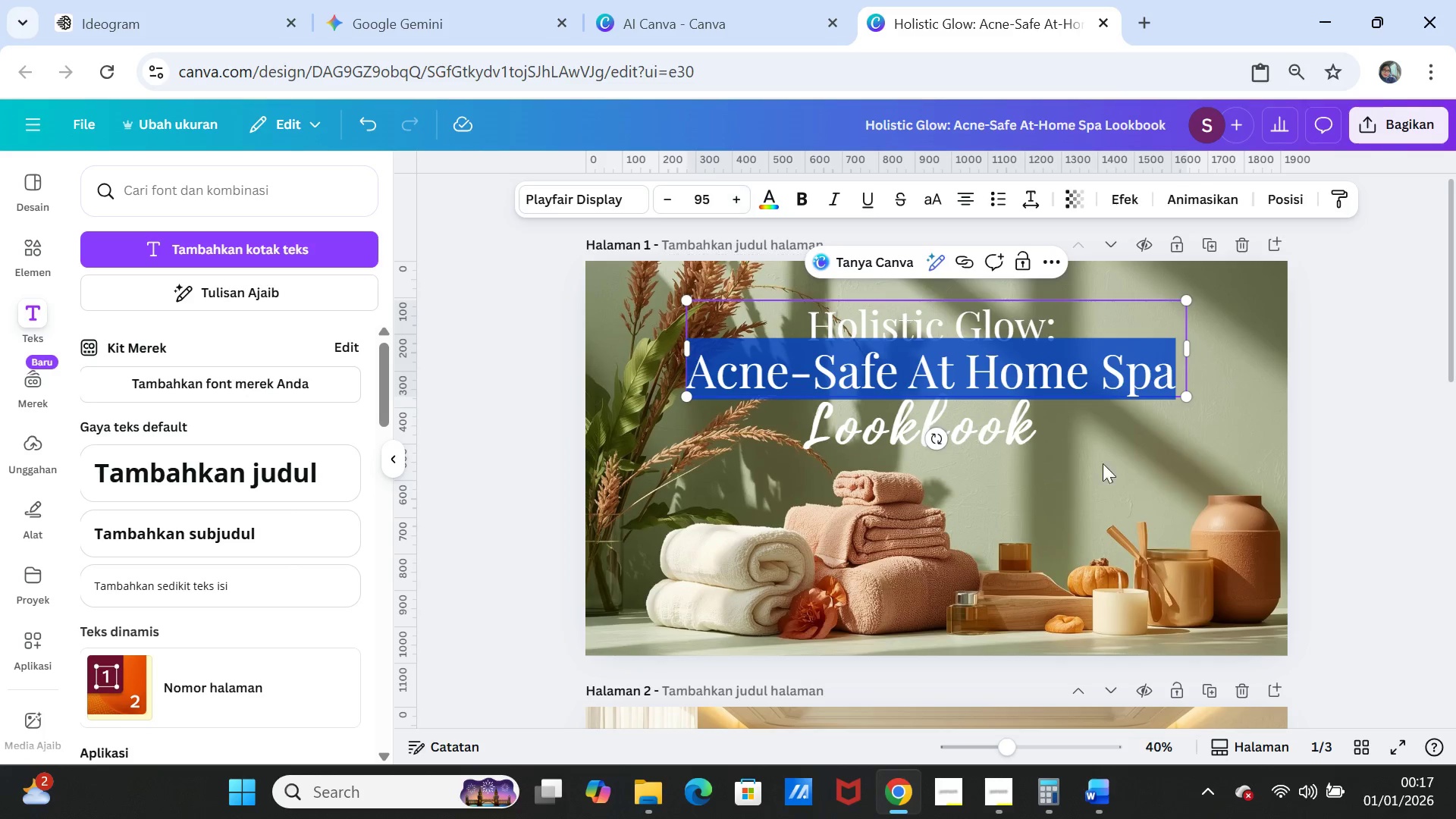 
left_click([1117, 479])
 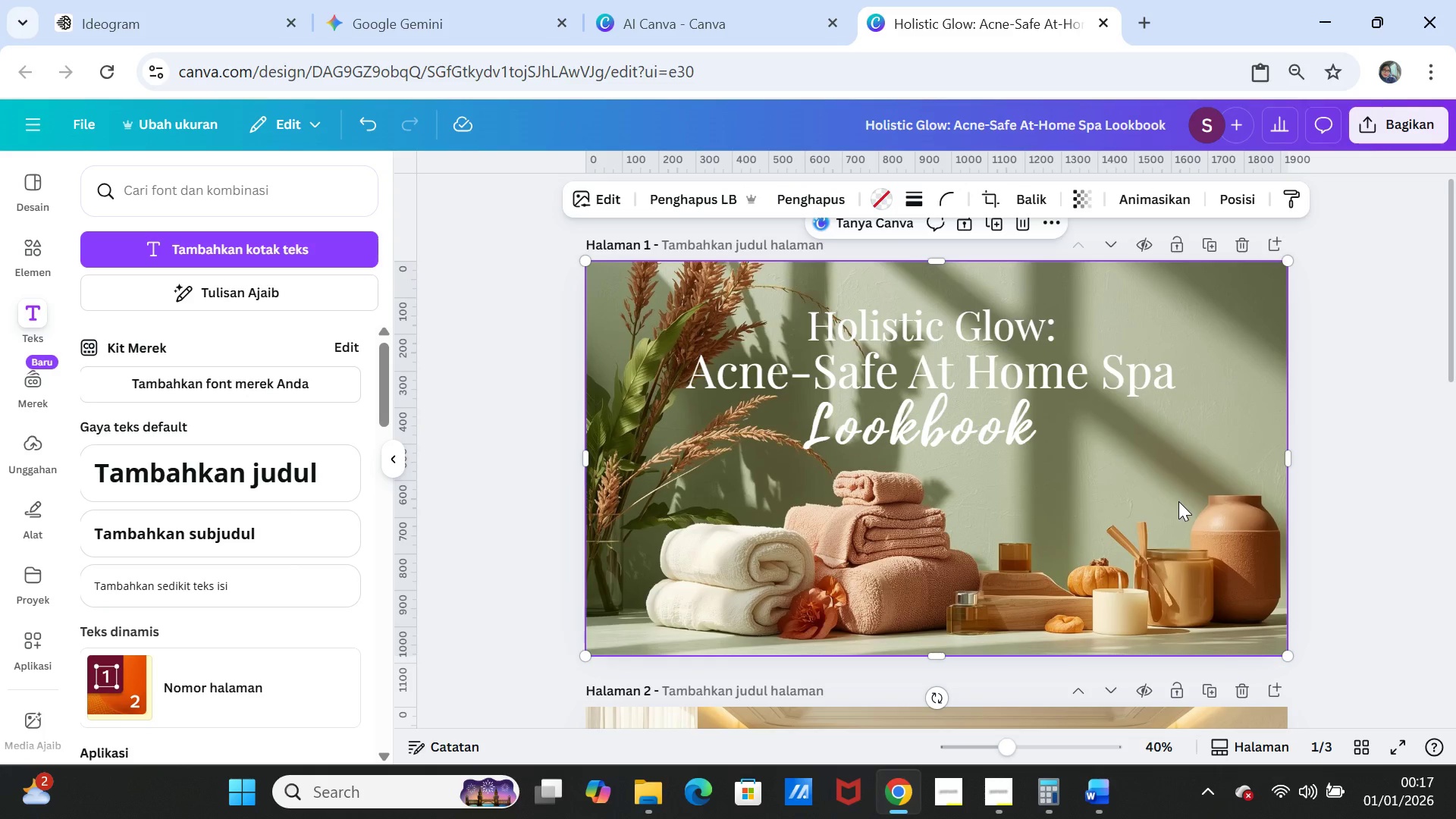 
scroll: coordinate [1182, 506], scroll_direction: down, amount: 9.0
 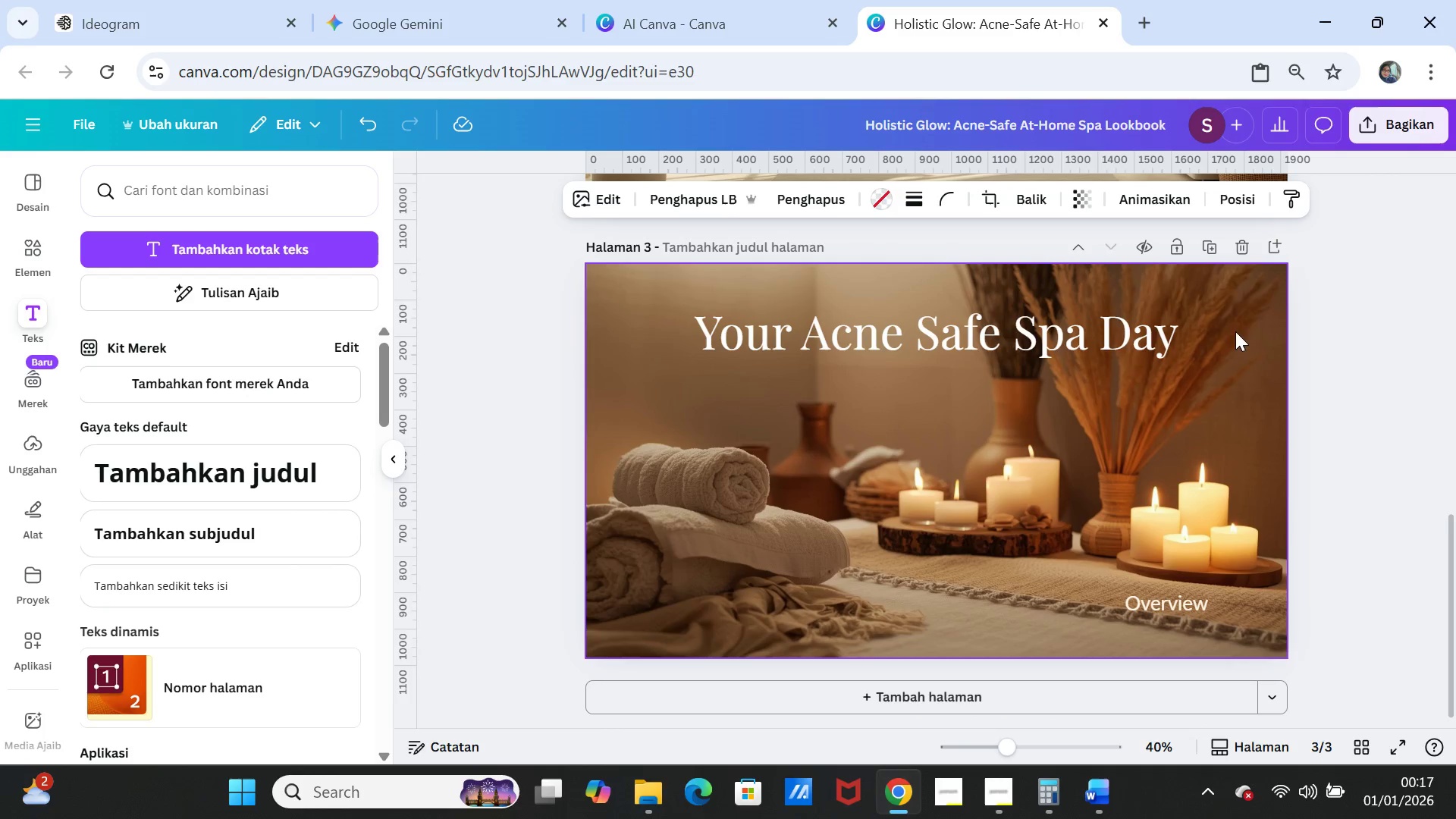 
left_click([1213, 243])
 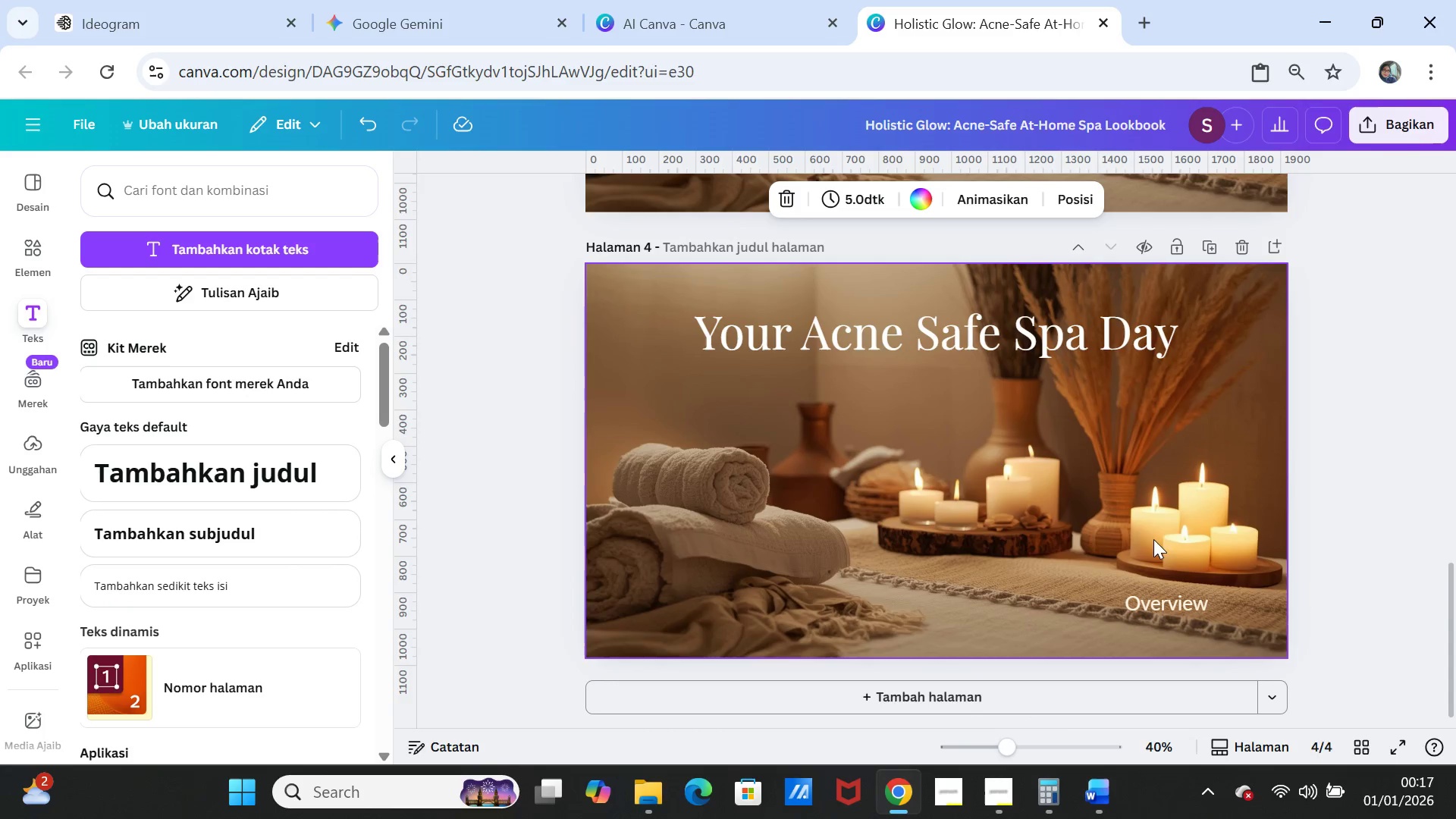 
left_click([1116, 444])
 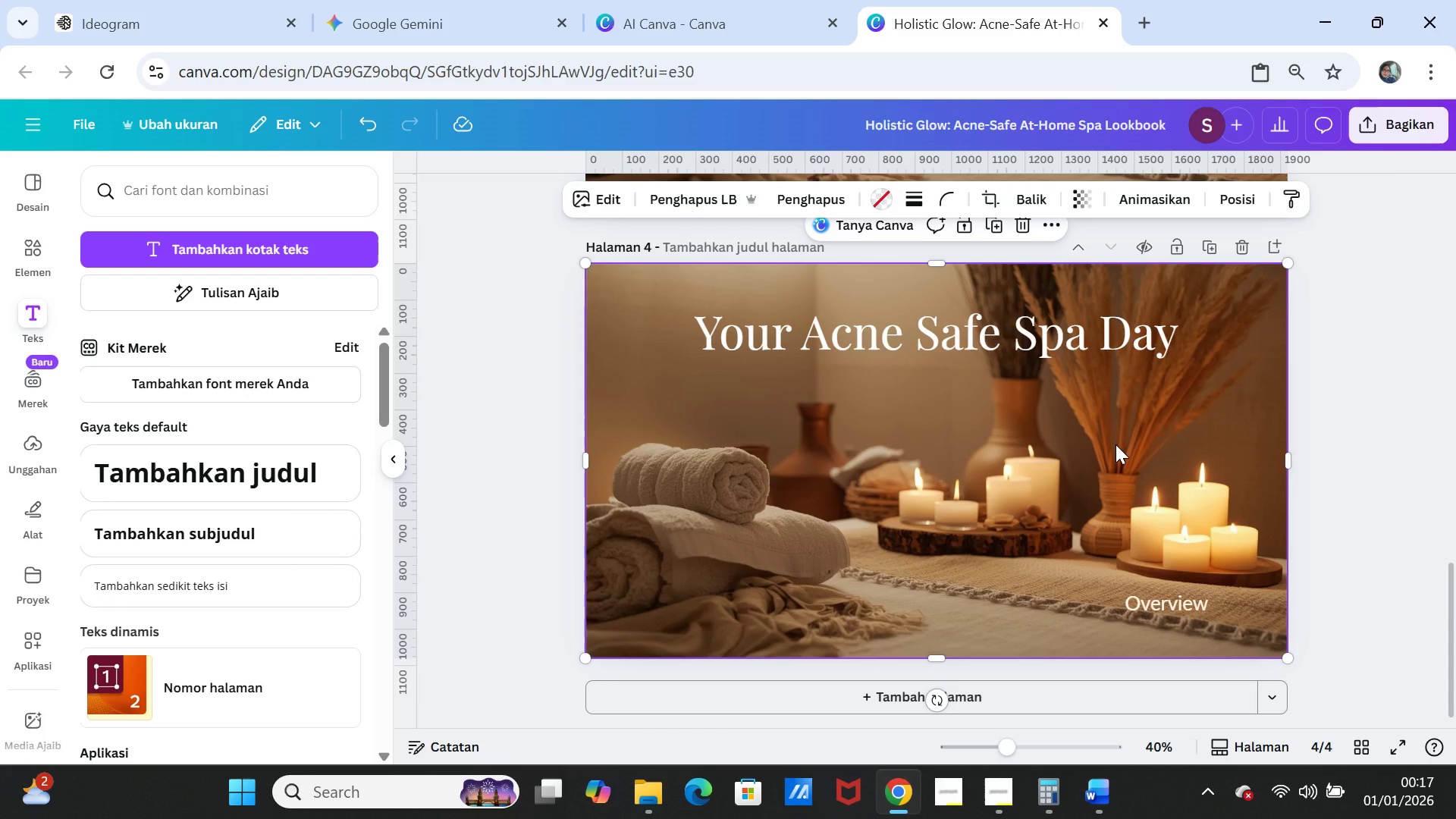 
key(Delete)
 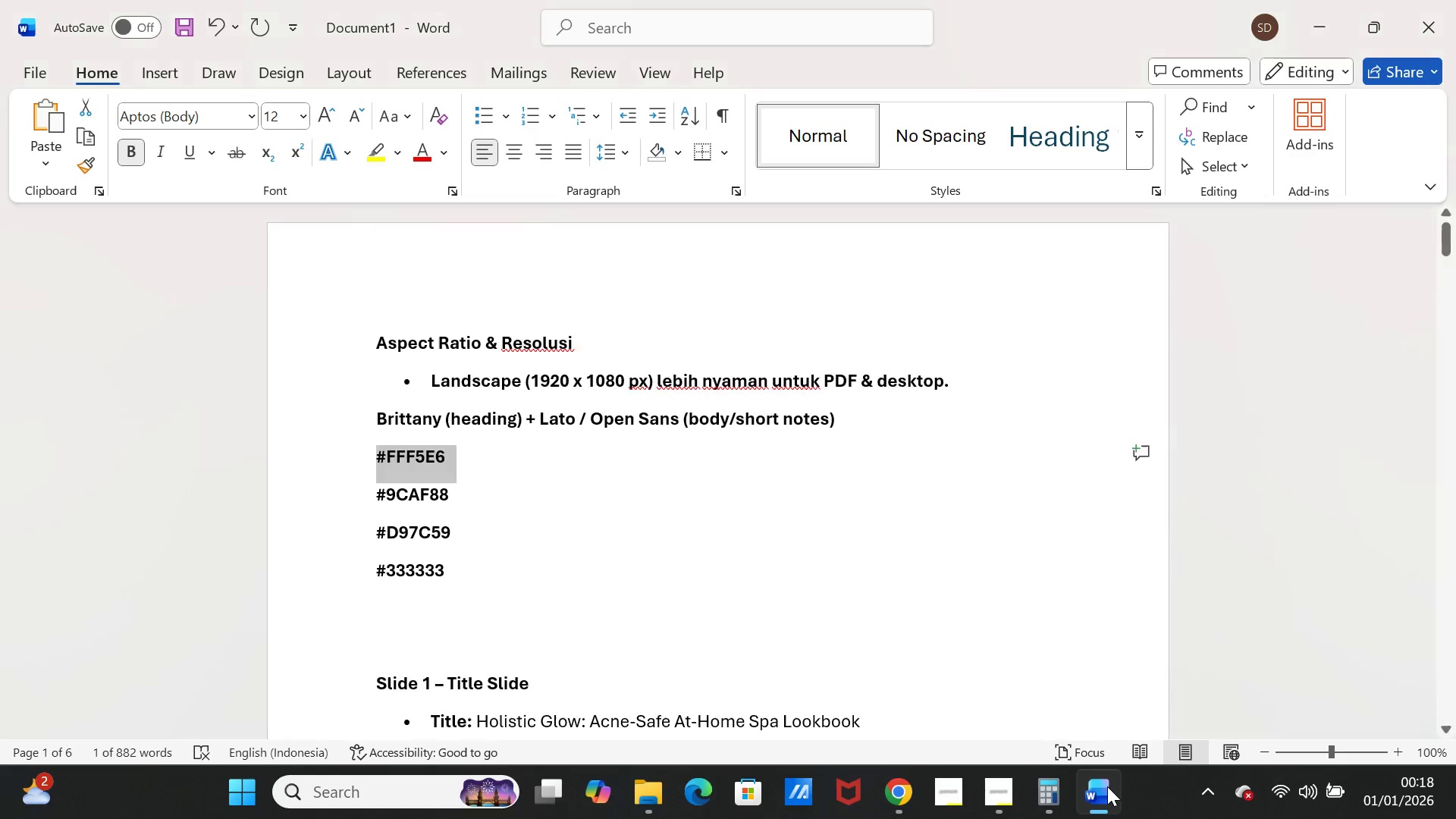 
scroll: coordinate [494, 562], scroll_direction: down, amount: 19.0
 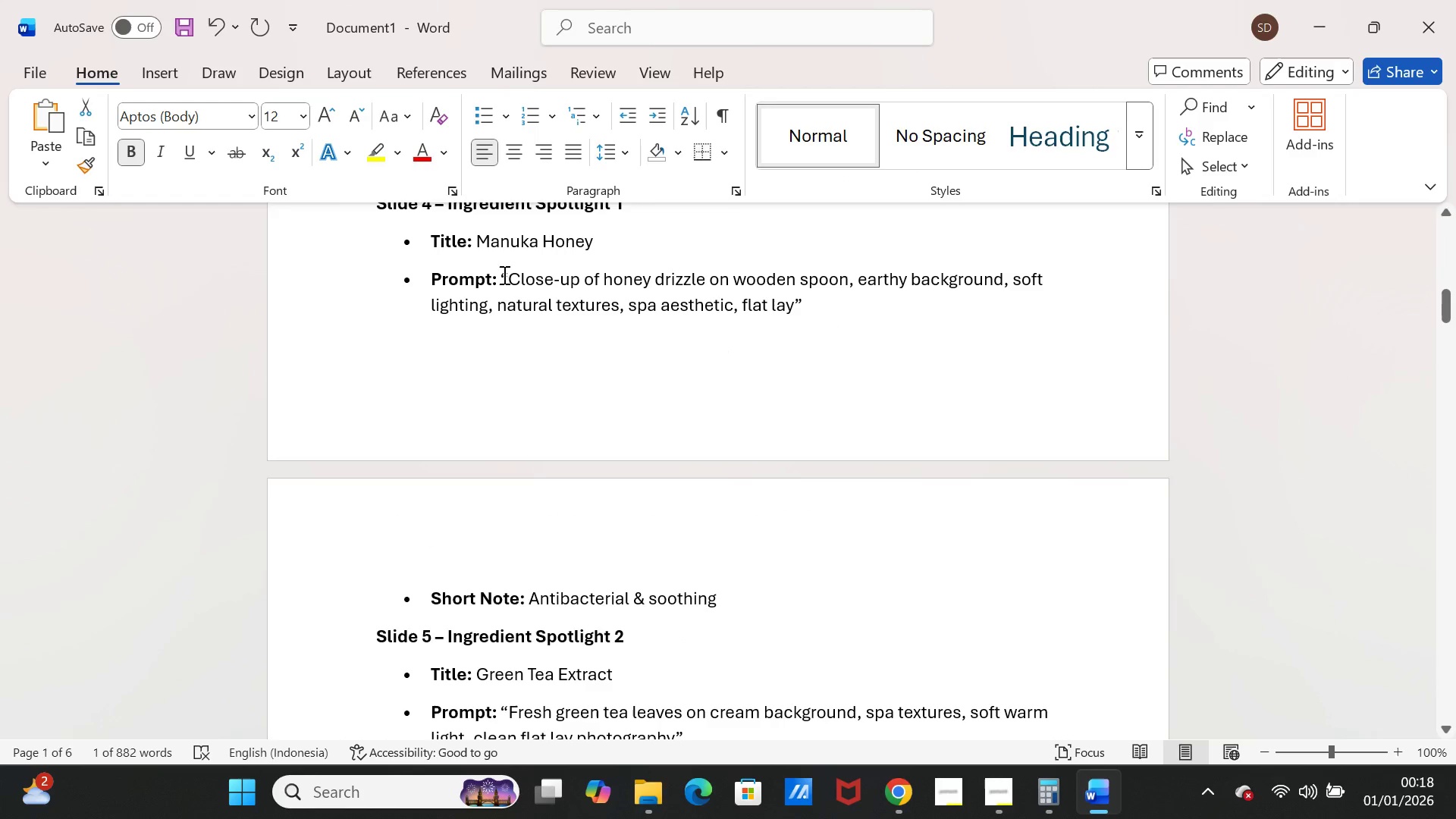 
left_click_drag(start_coordinate=[507, 276], to_coordinate=[789, 297])
 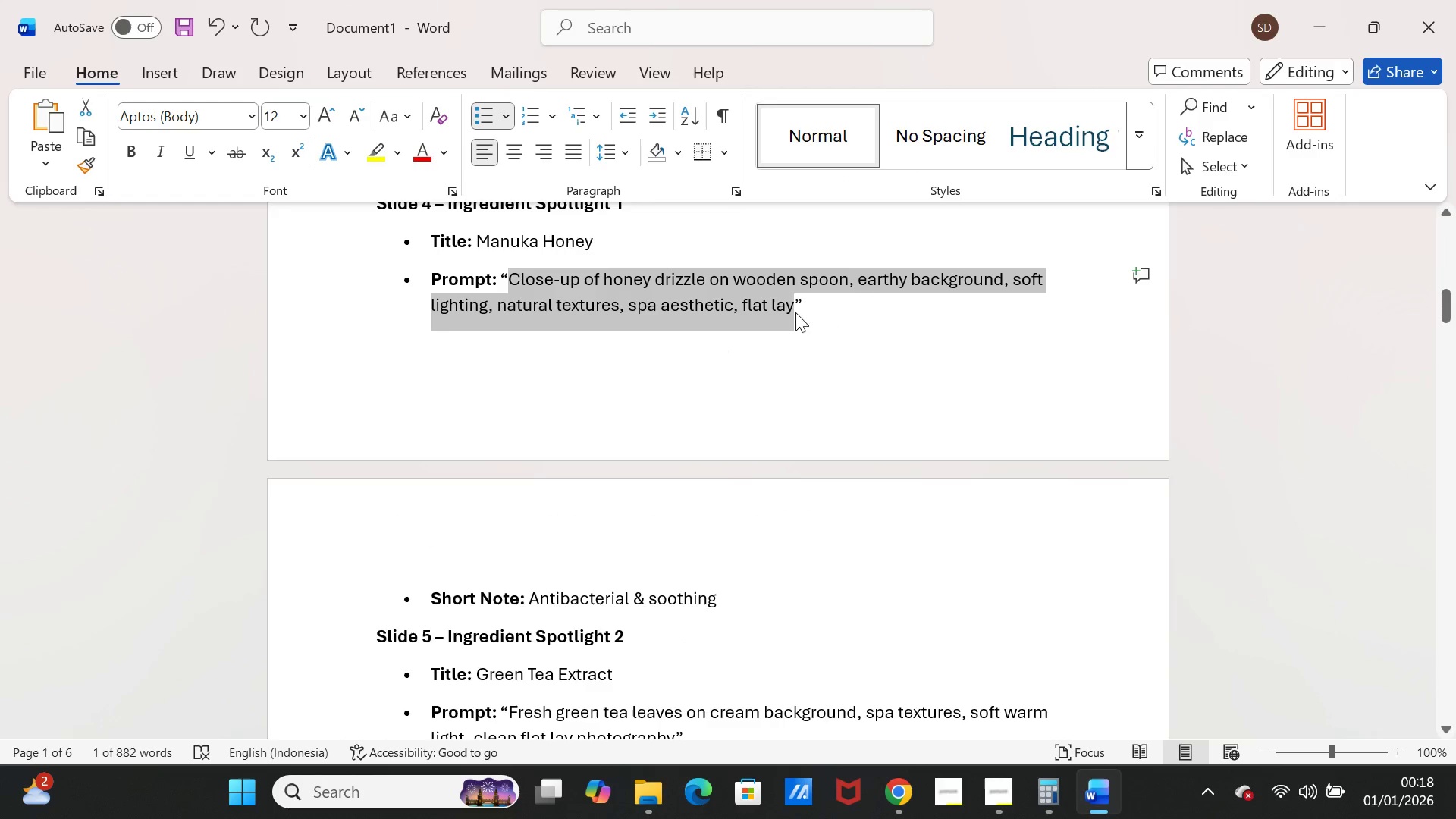 
key(Control+C)
 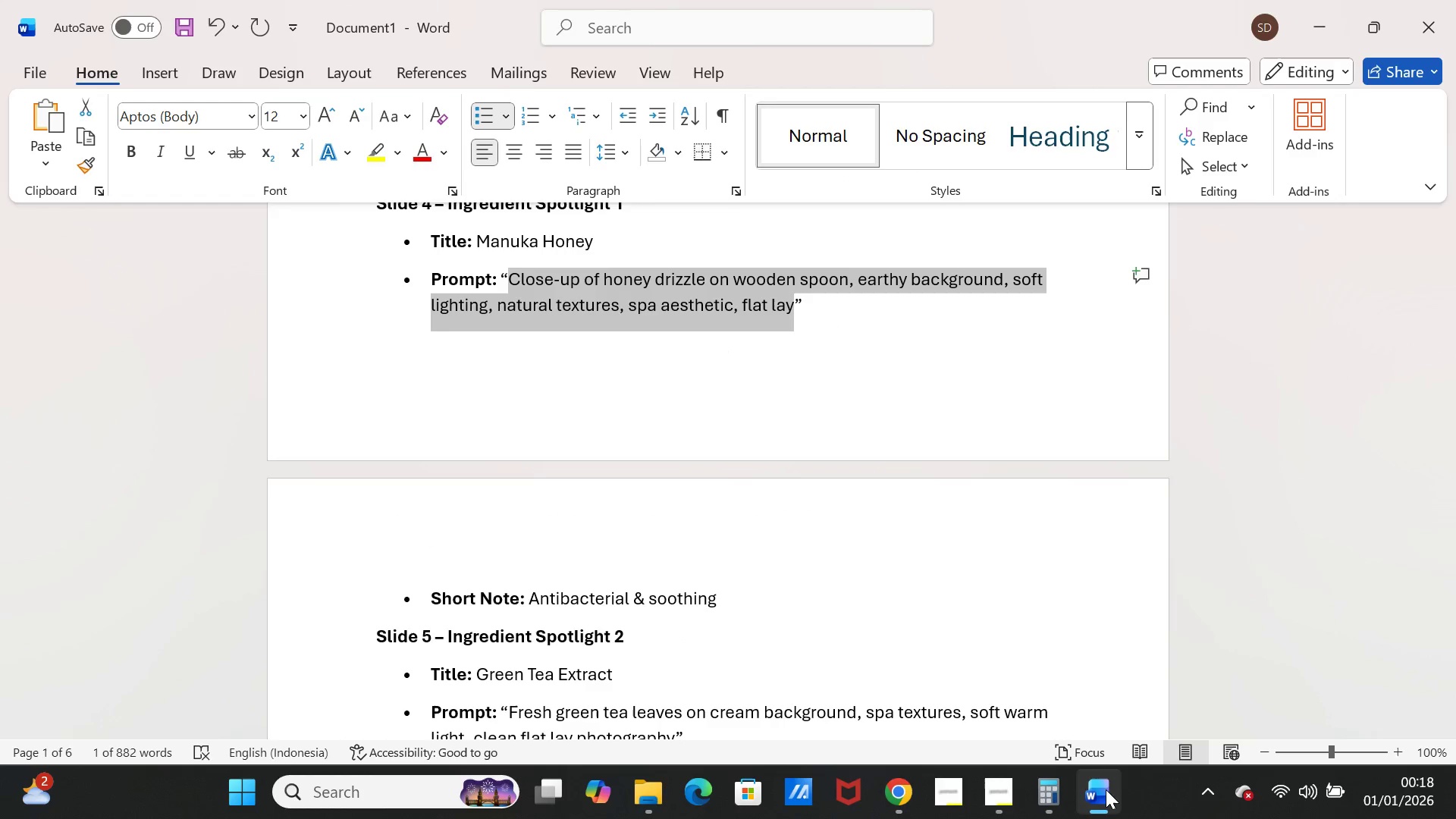 
left_click([1101, 789])
 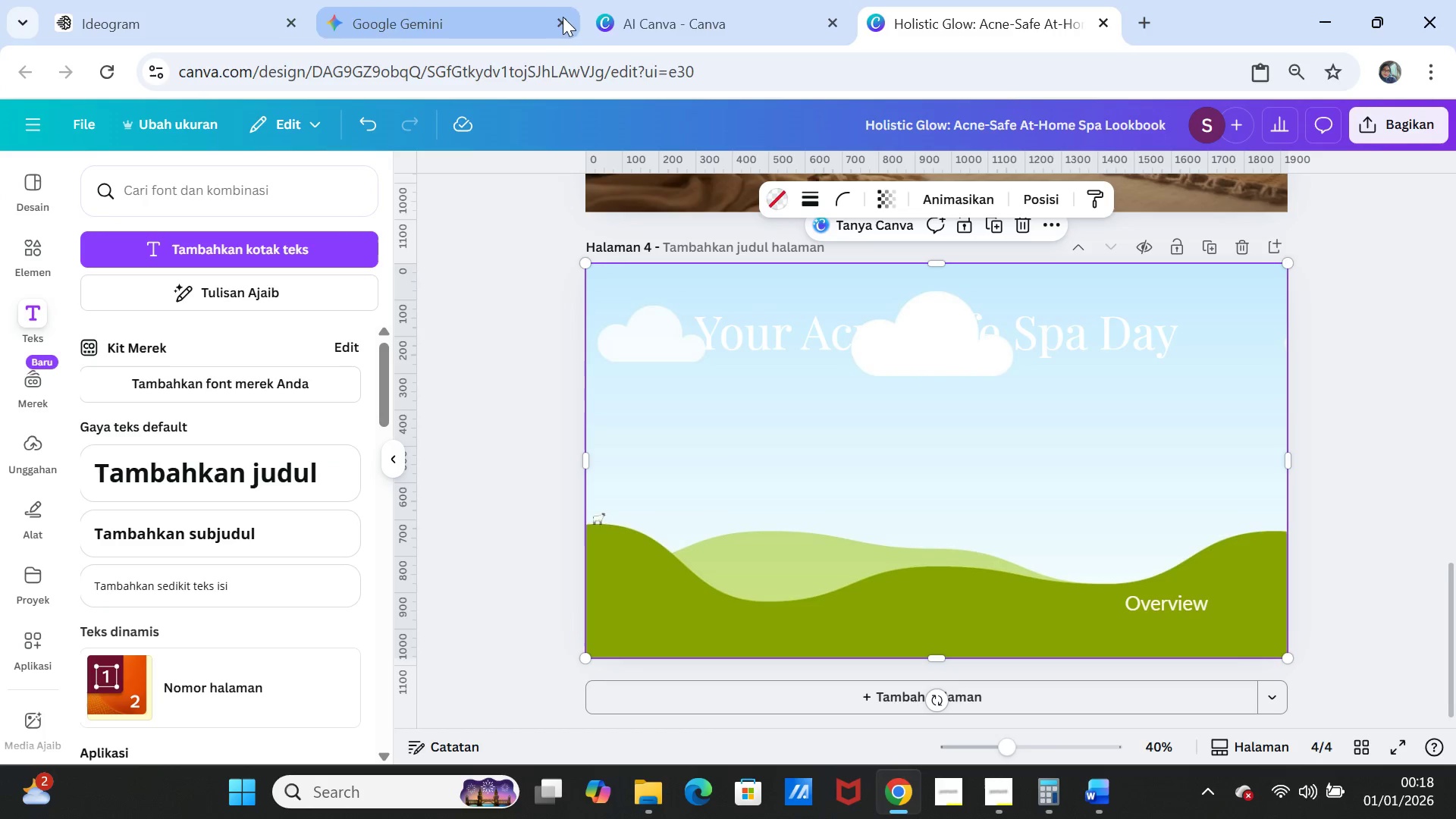 
left_click([496, 14])
 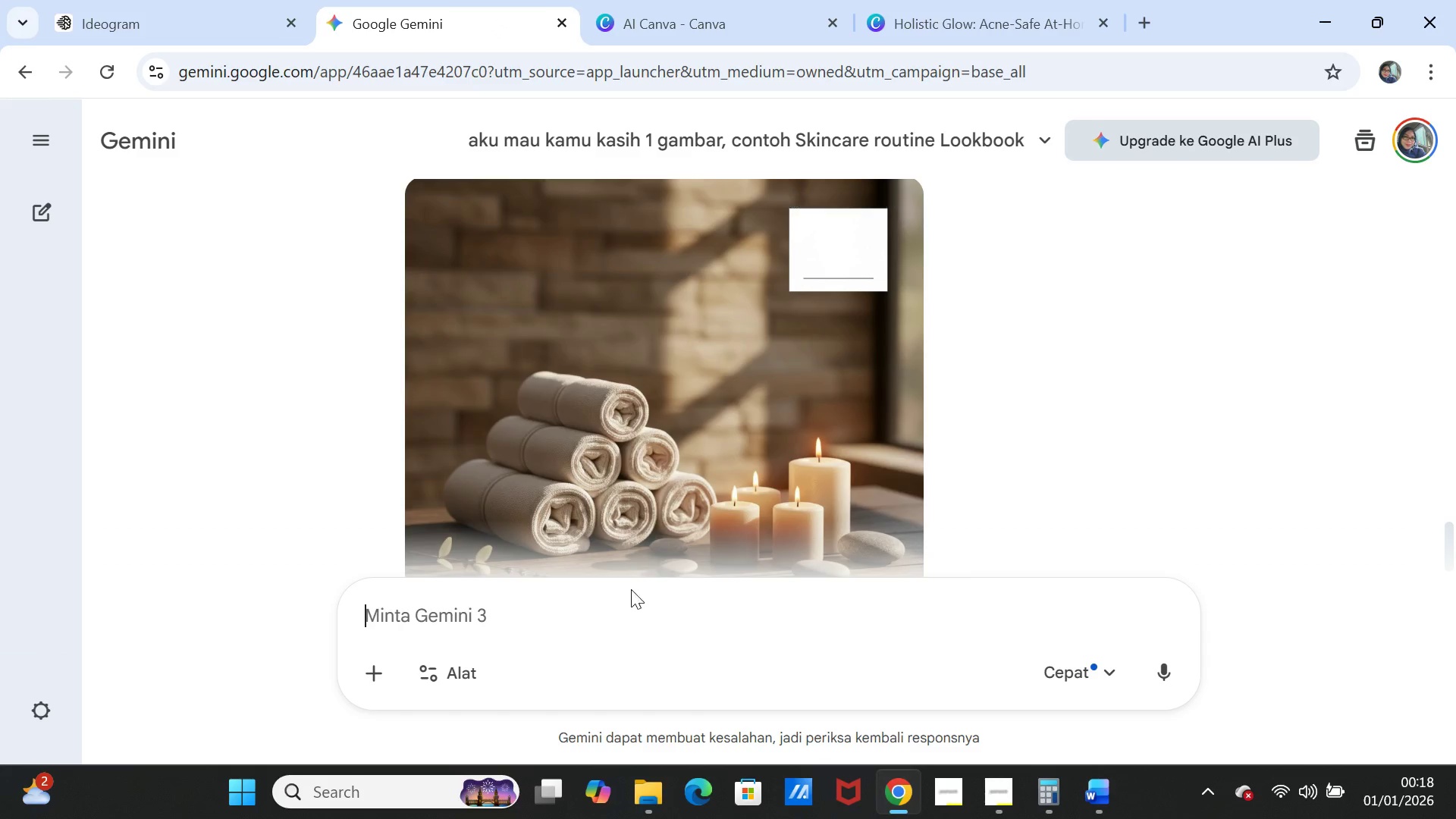 
left_click([623, 609])
 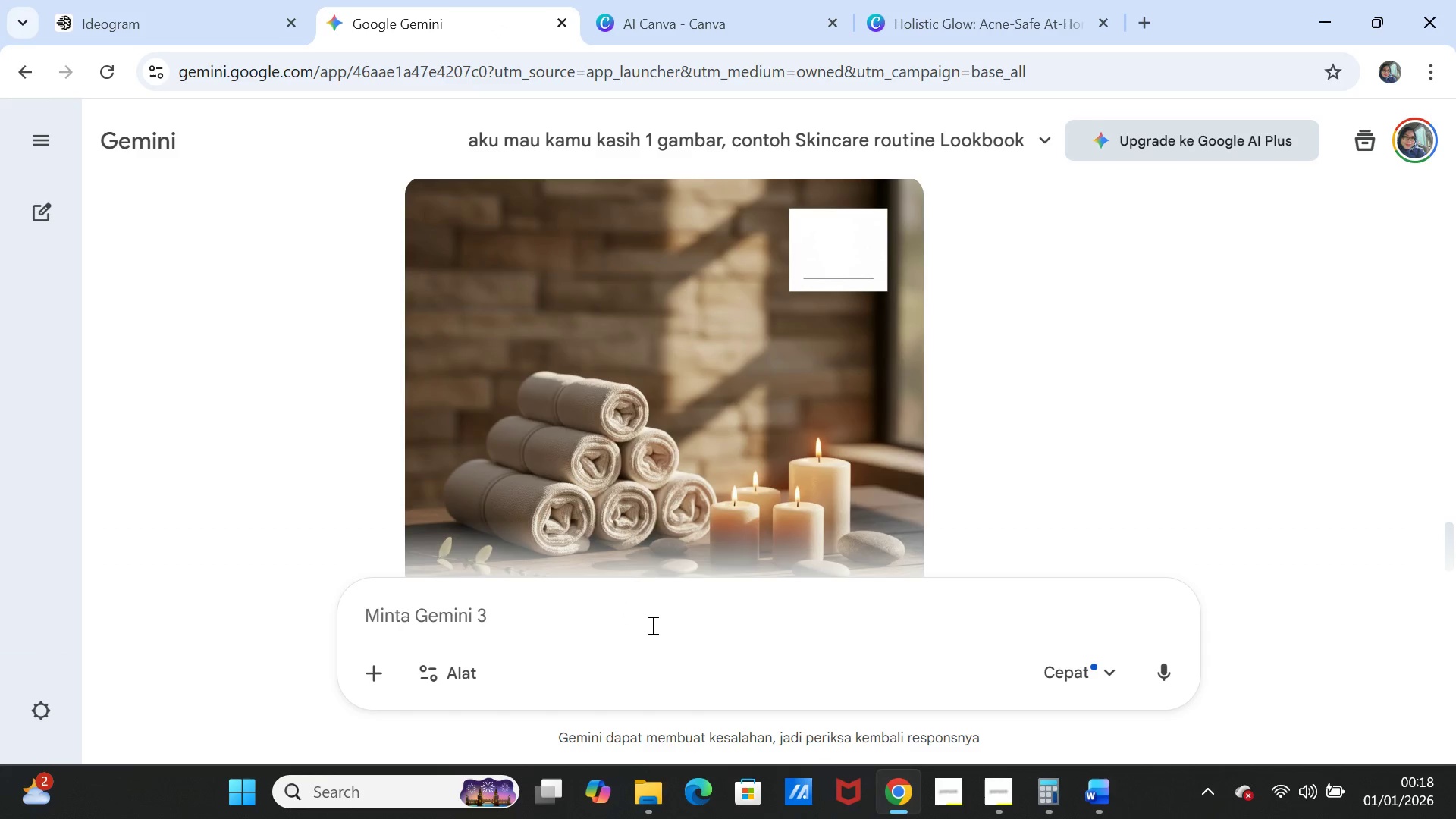 
key(Control+ControlLeft)
 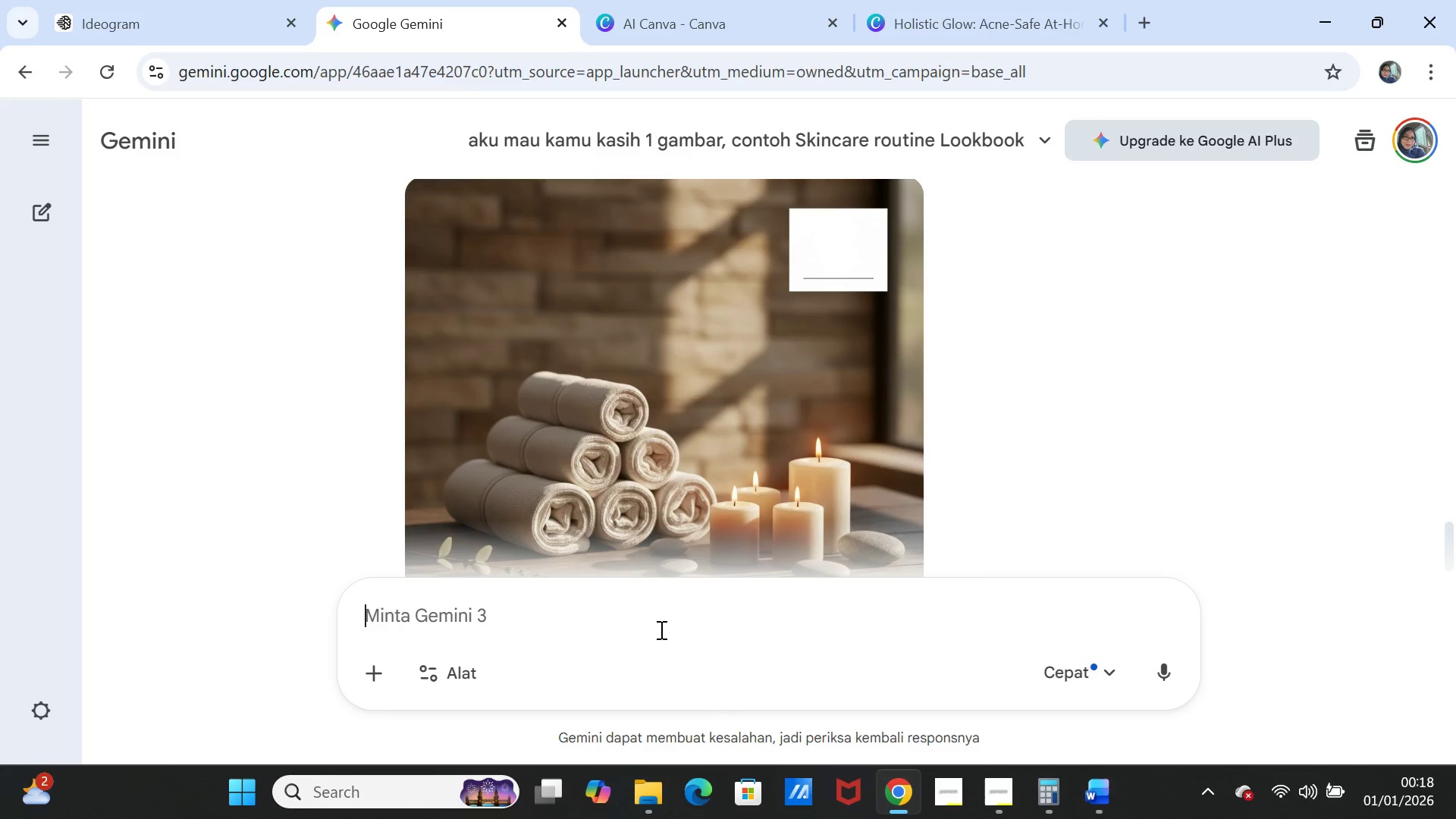 
key(Control+V)
 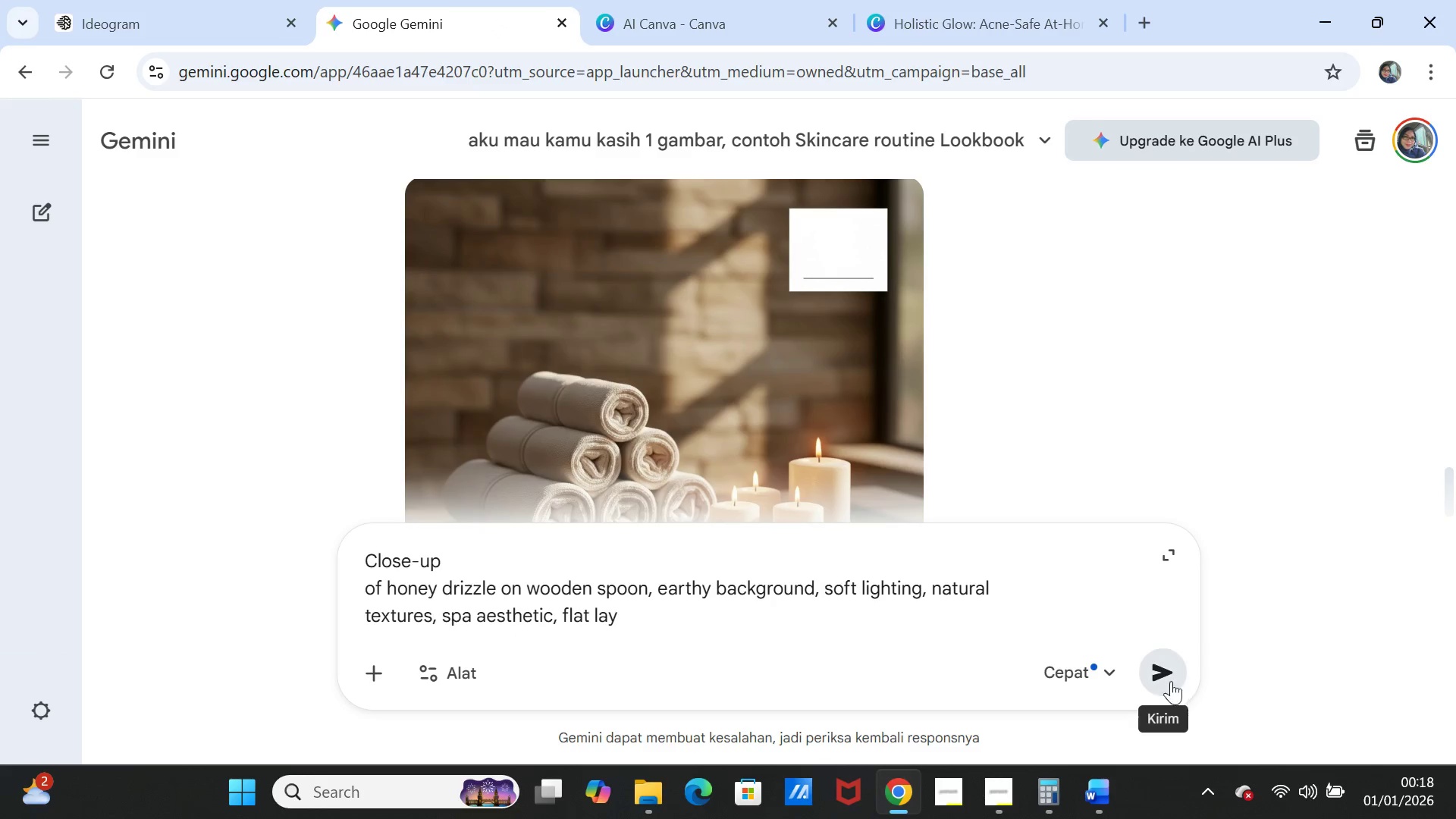 
left_click([1159, 674])
 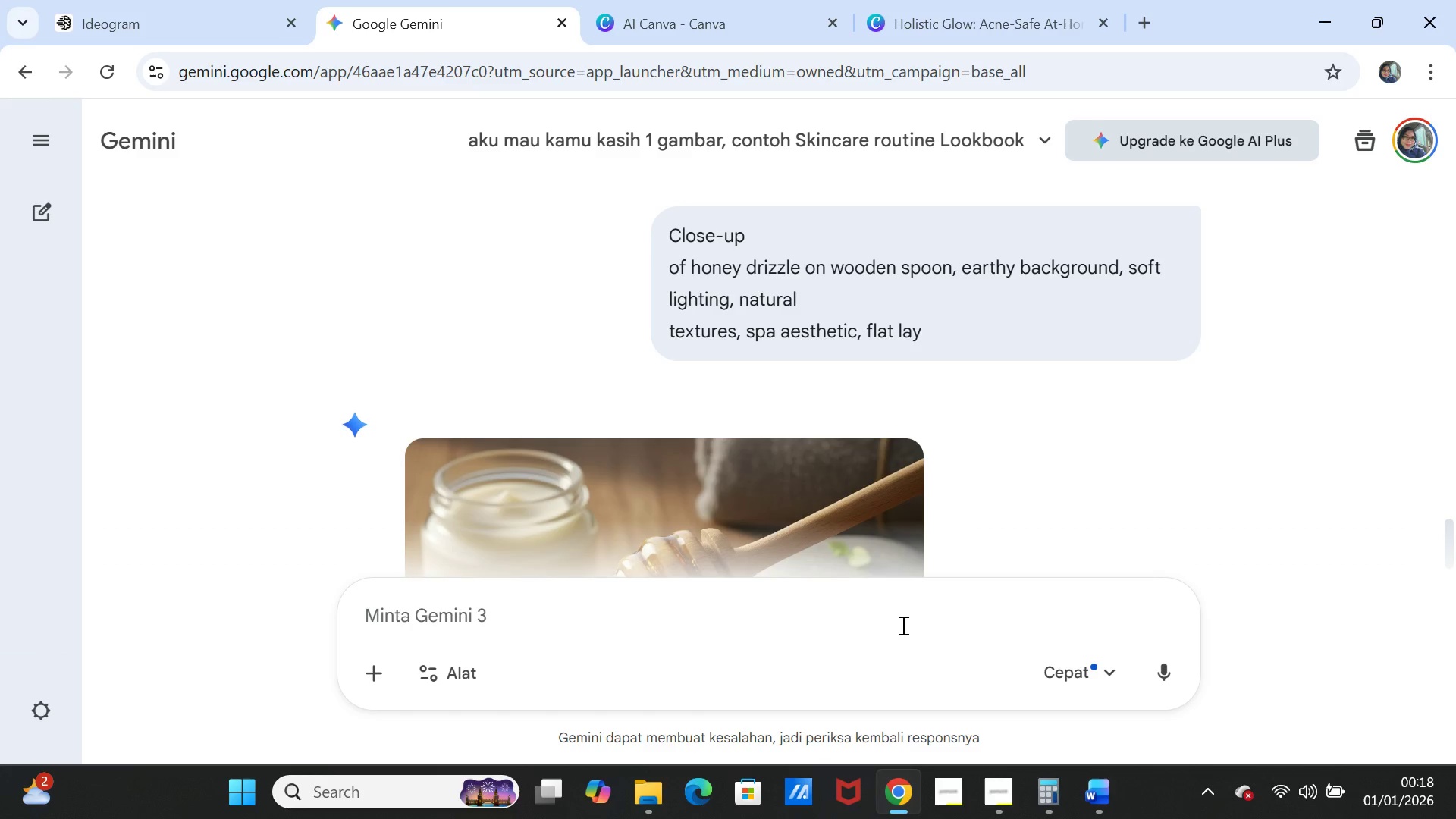 
wait(24.86)
 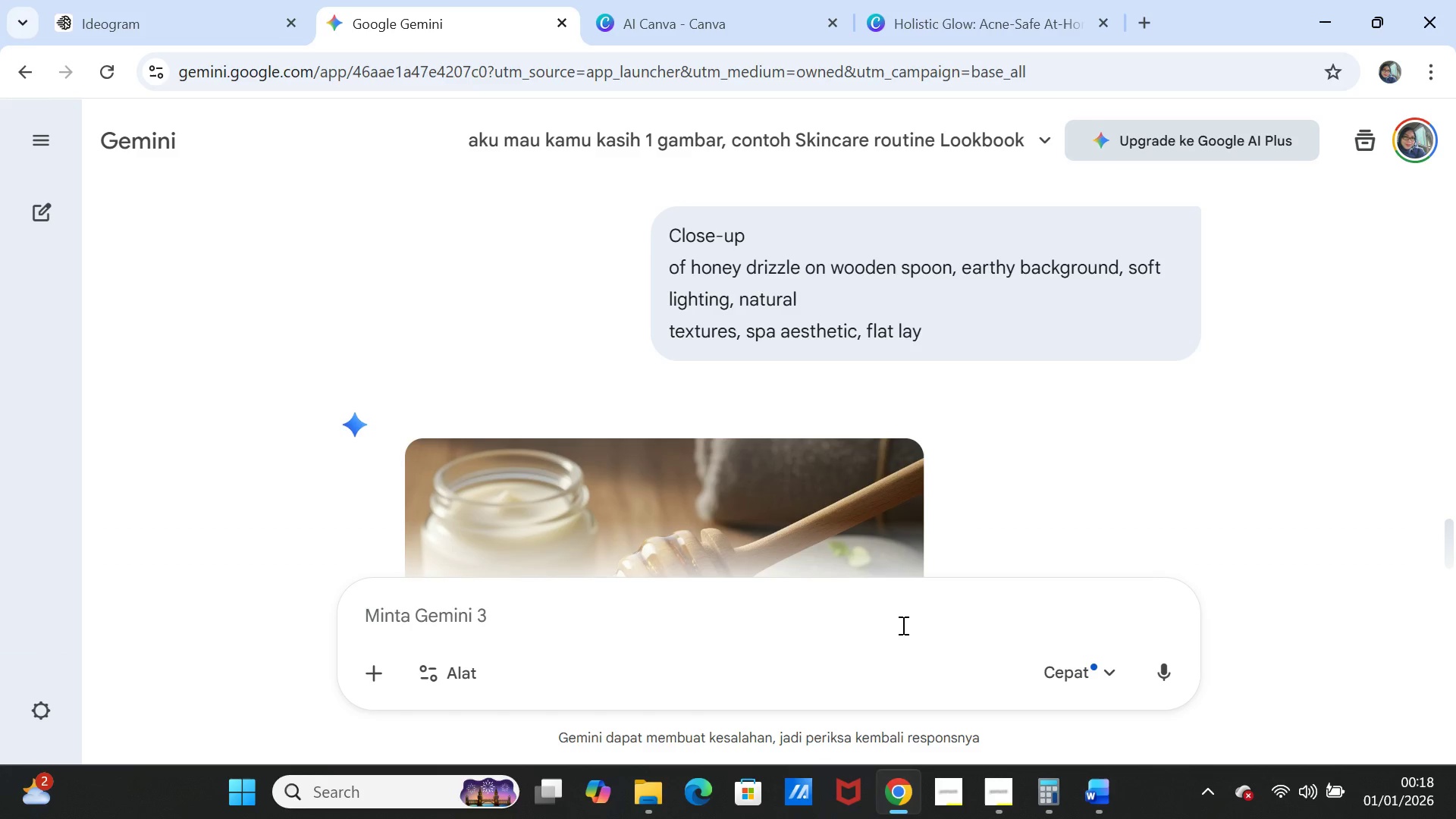 
scroll: coordinate [912, 469], scroll_direction: down, amount: 2.0
 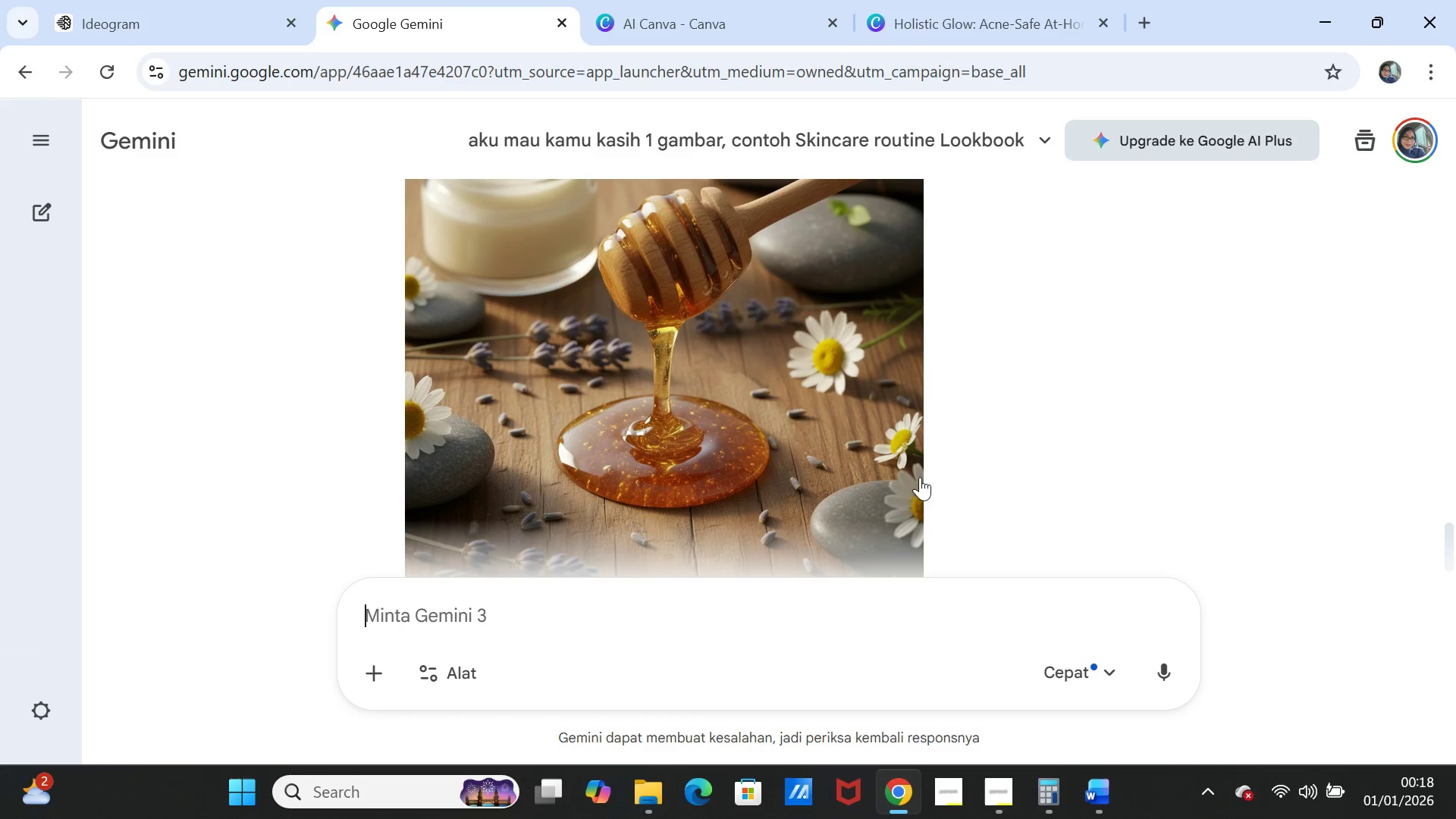 
scroll: coordinate [940, 475], scroll_direction: up, amount: 1.0
 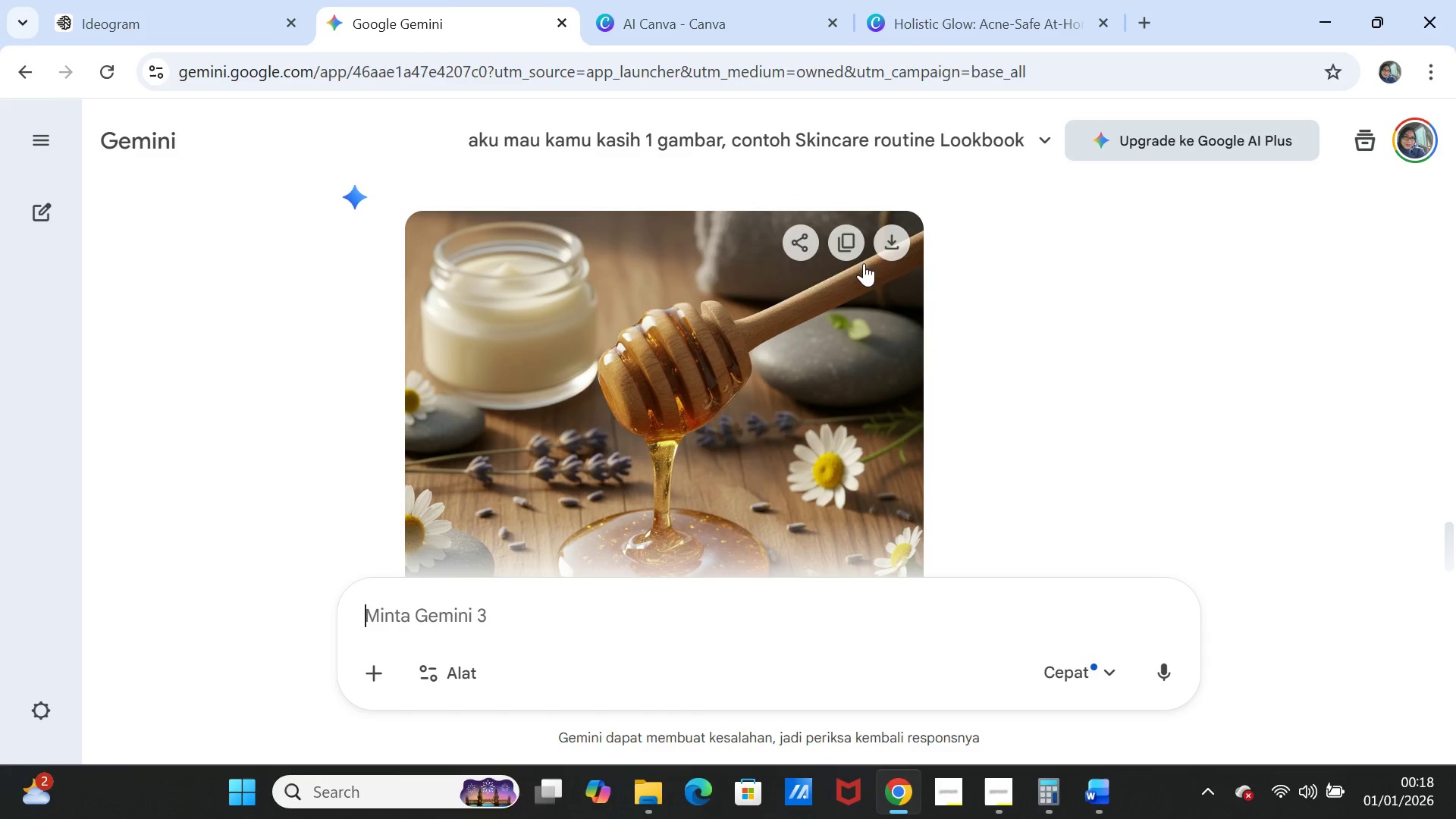 
left_click([888, 248])
 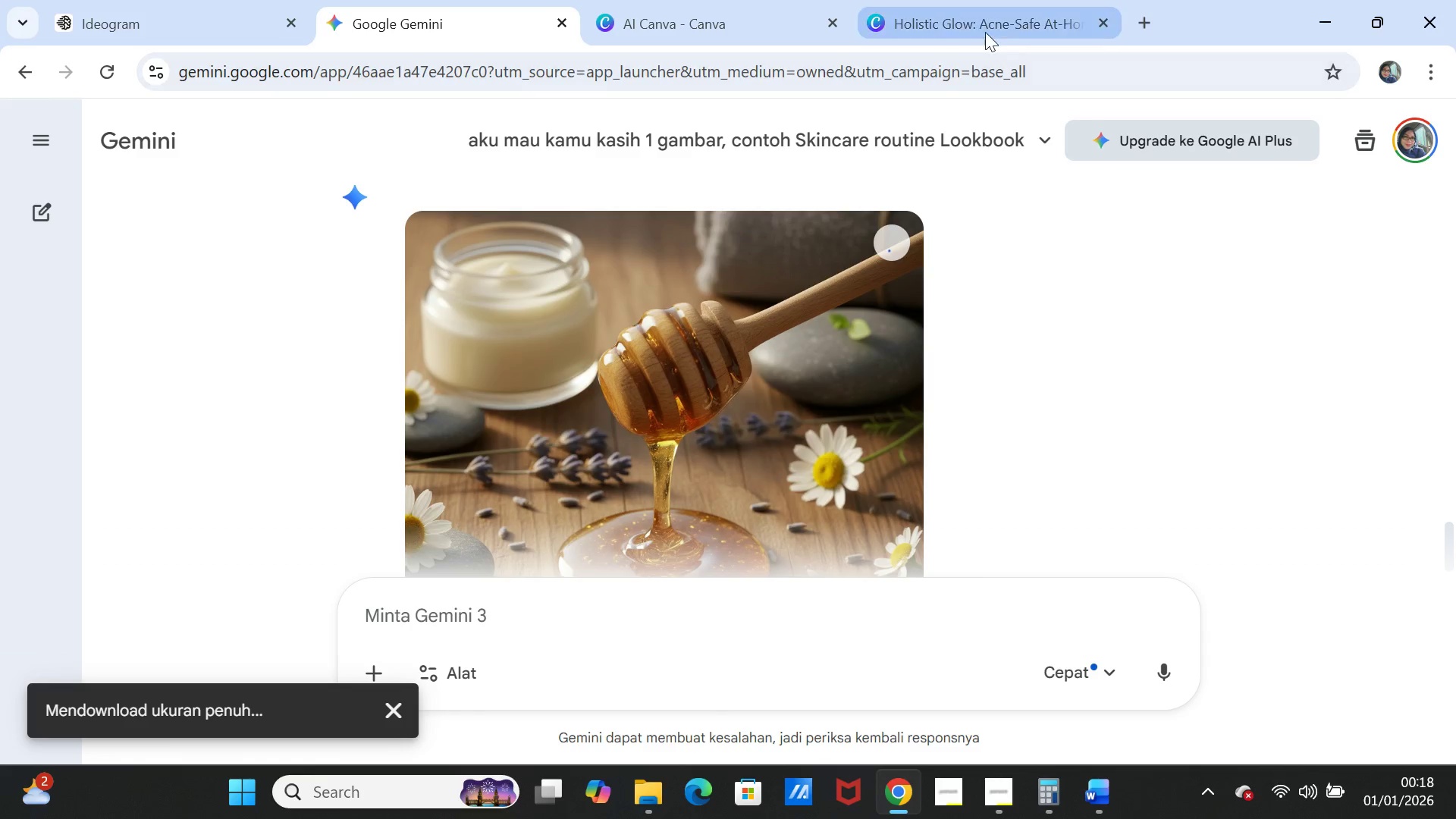 
left_click([973, 17])
 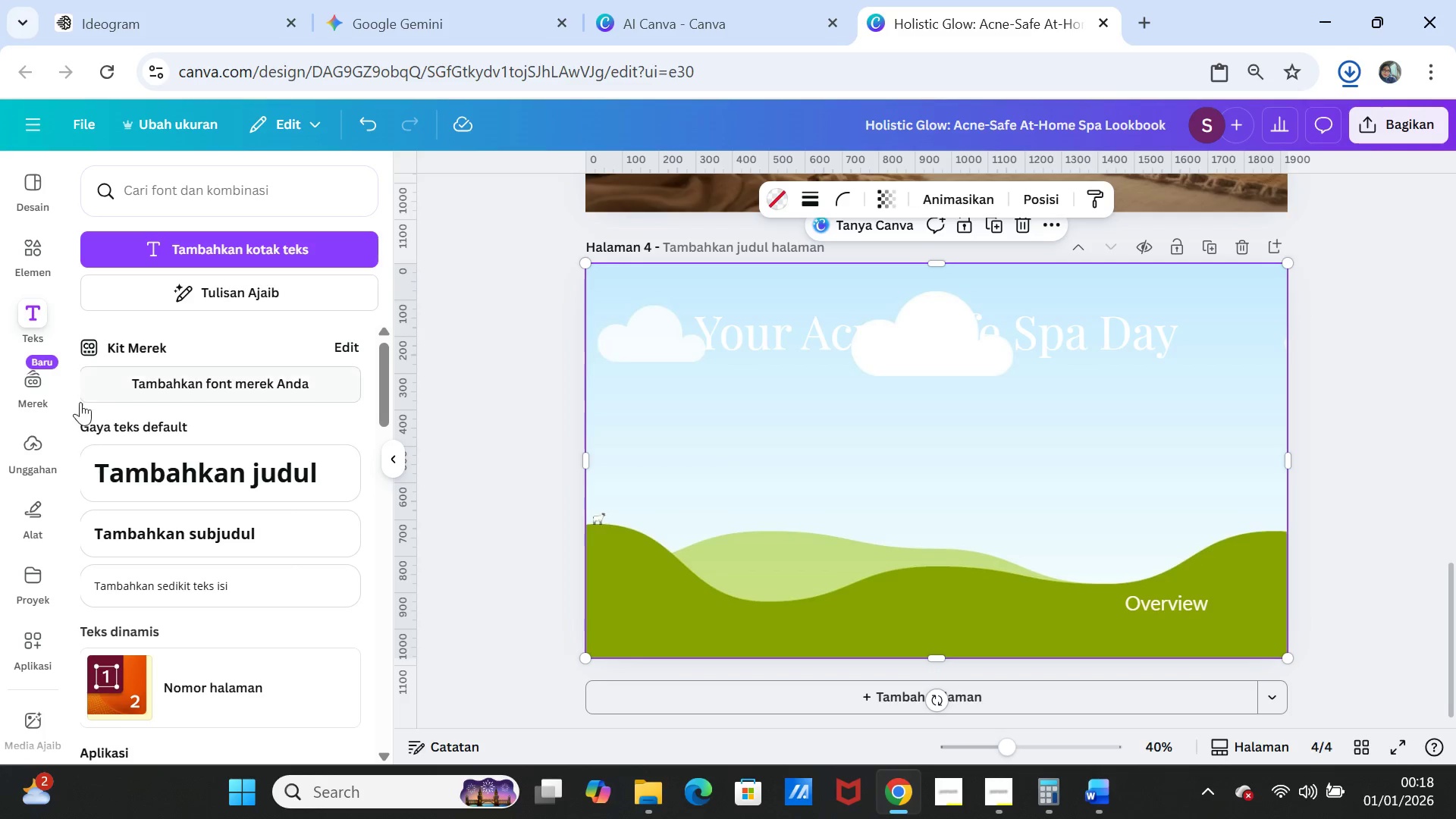 
left_click([39, 436])
 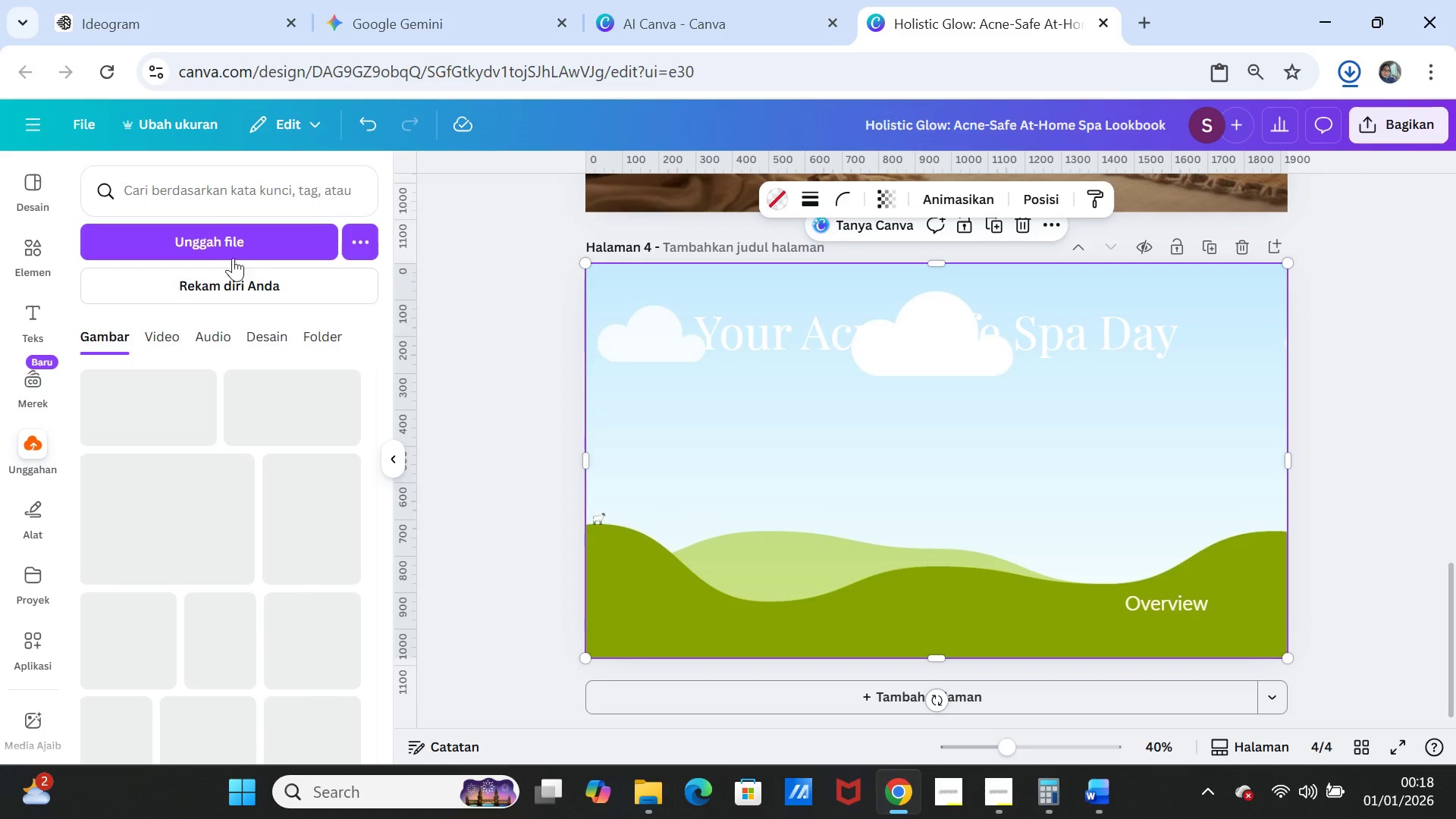 
left_click([237, 244])
 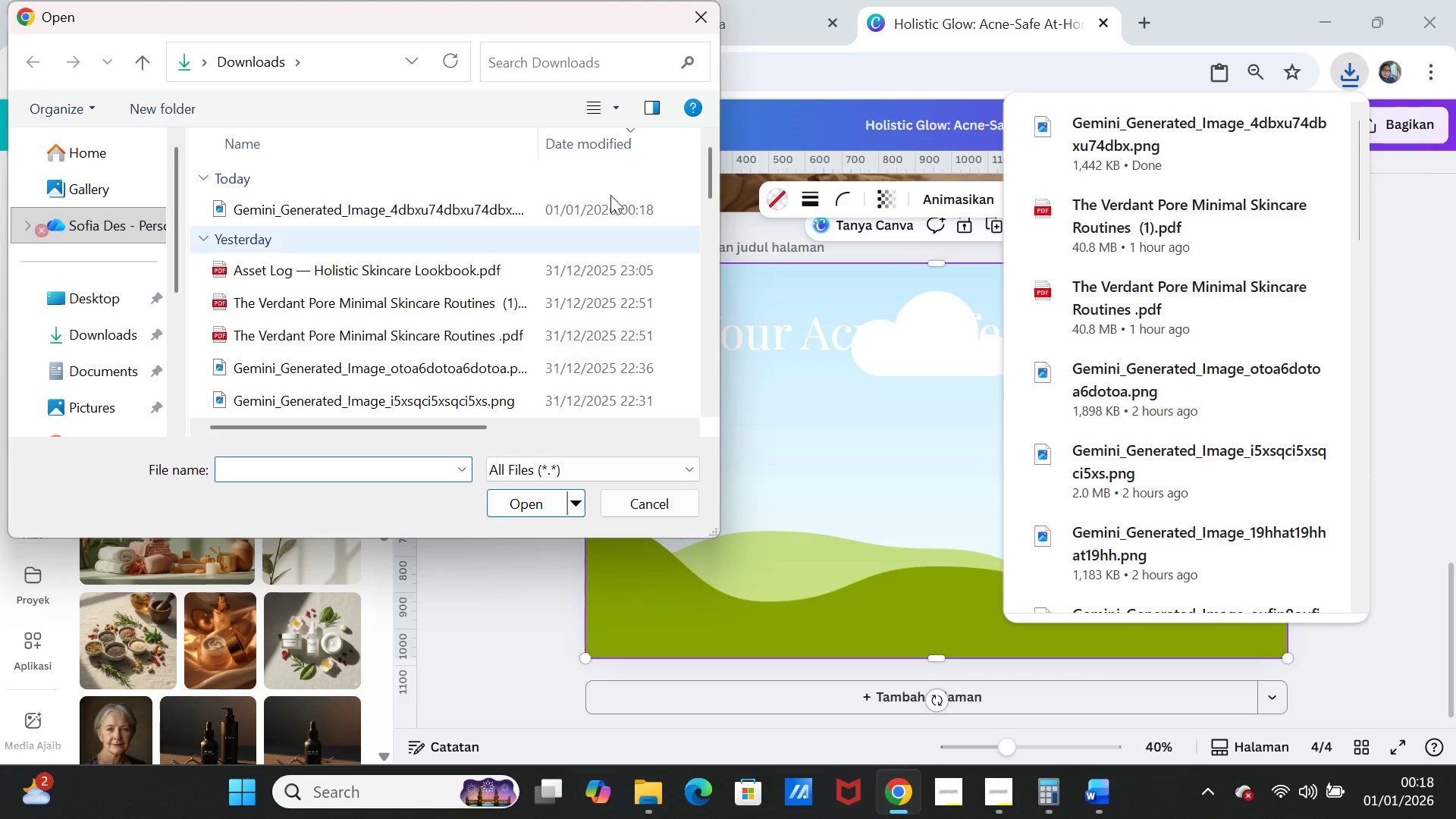 
left_click([403, 215])
 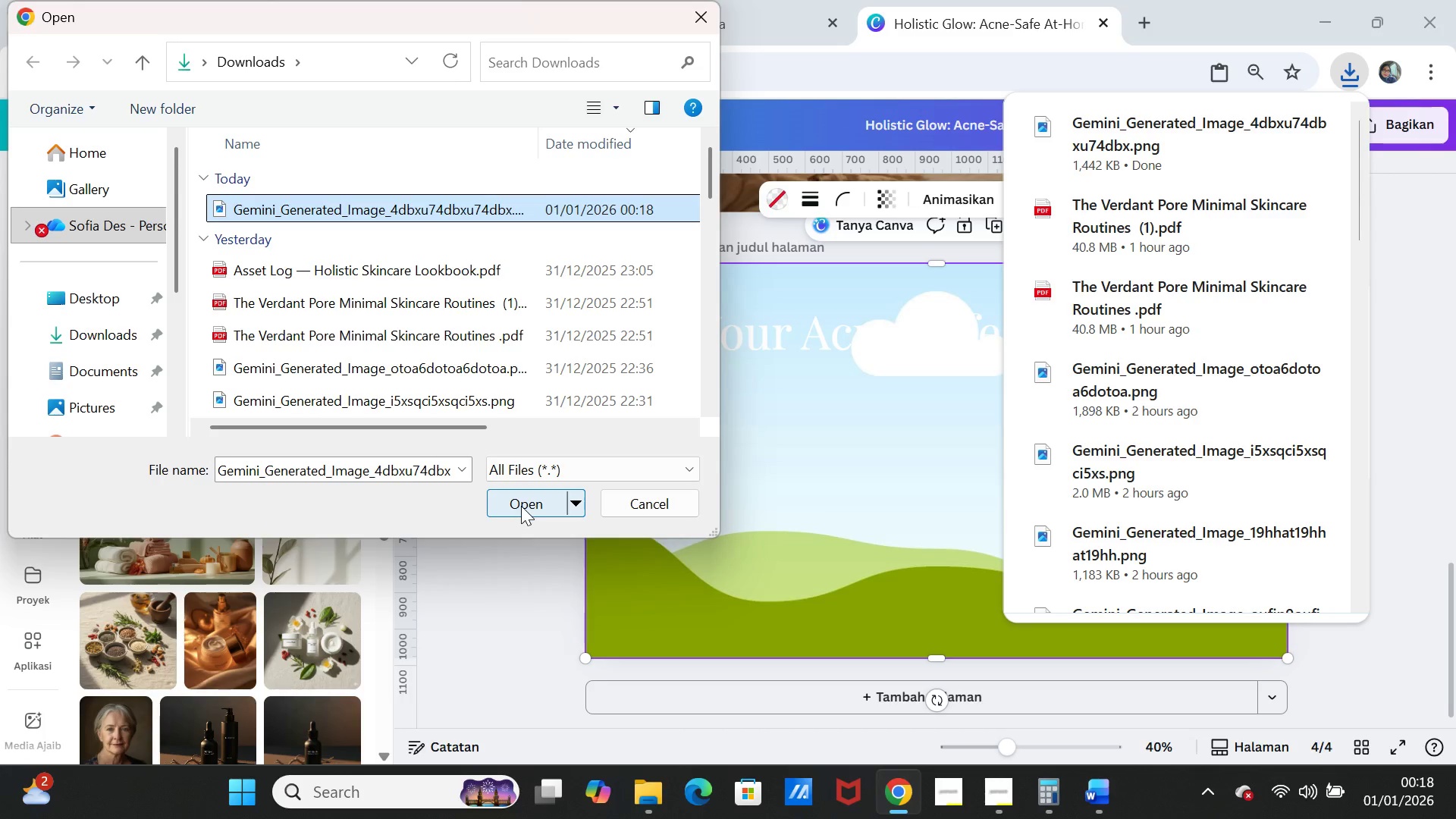 
left_click([521, 506])
 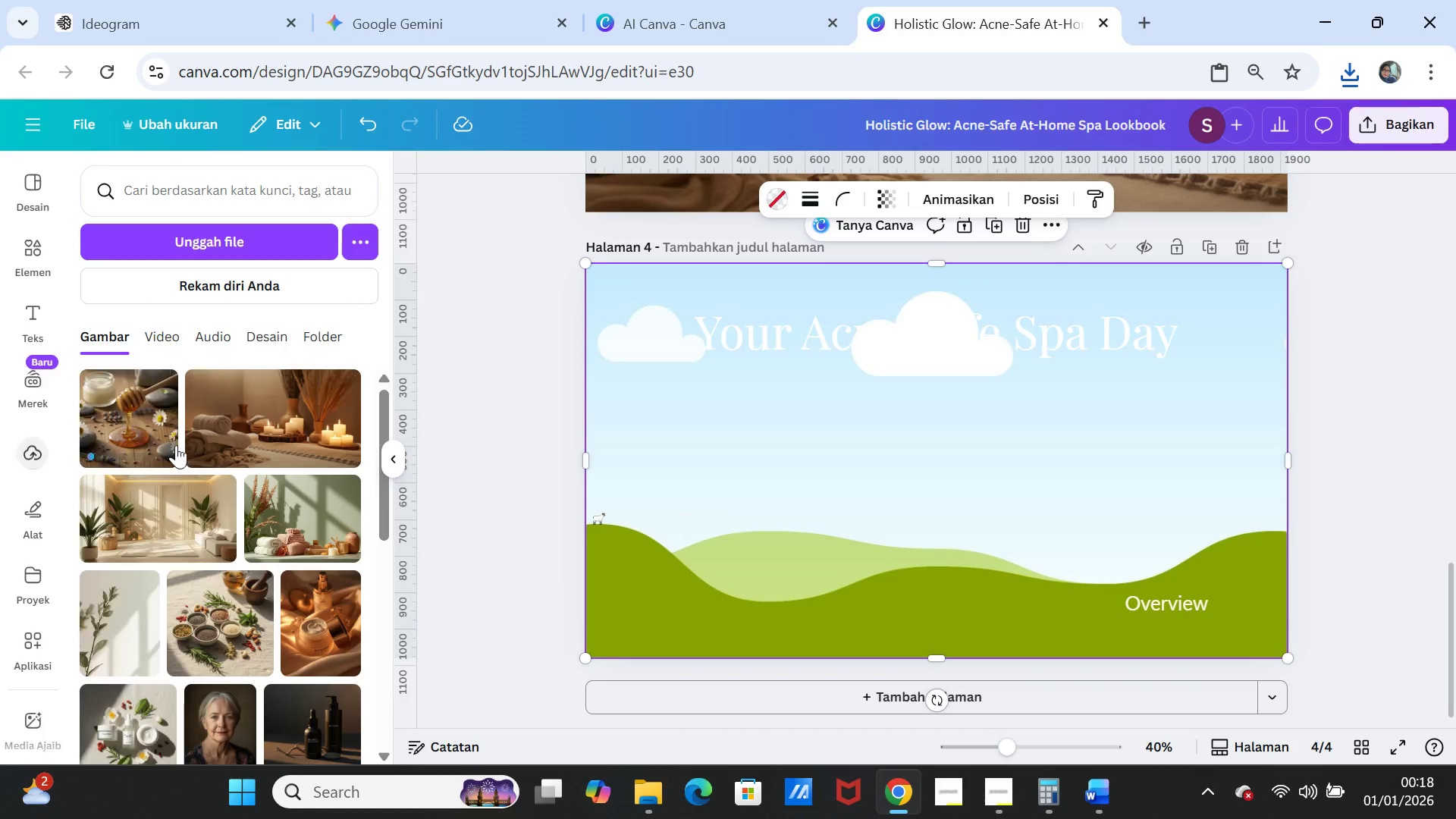 
left_click([155, 417])
 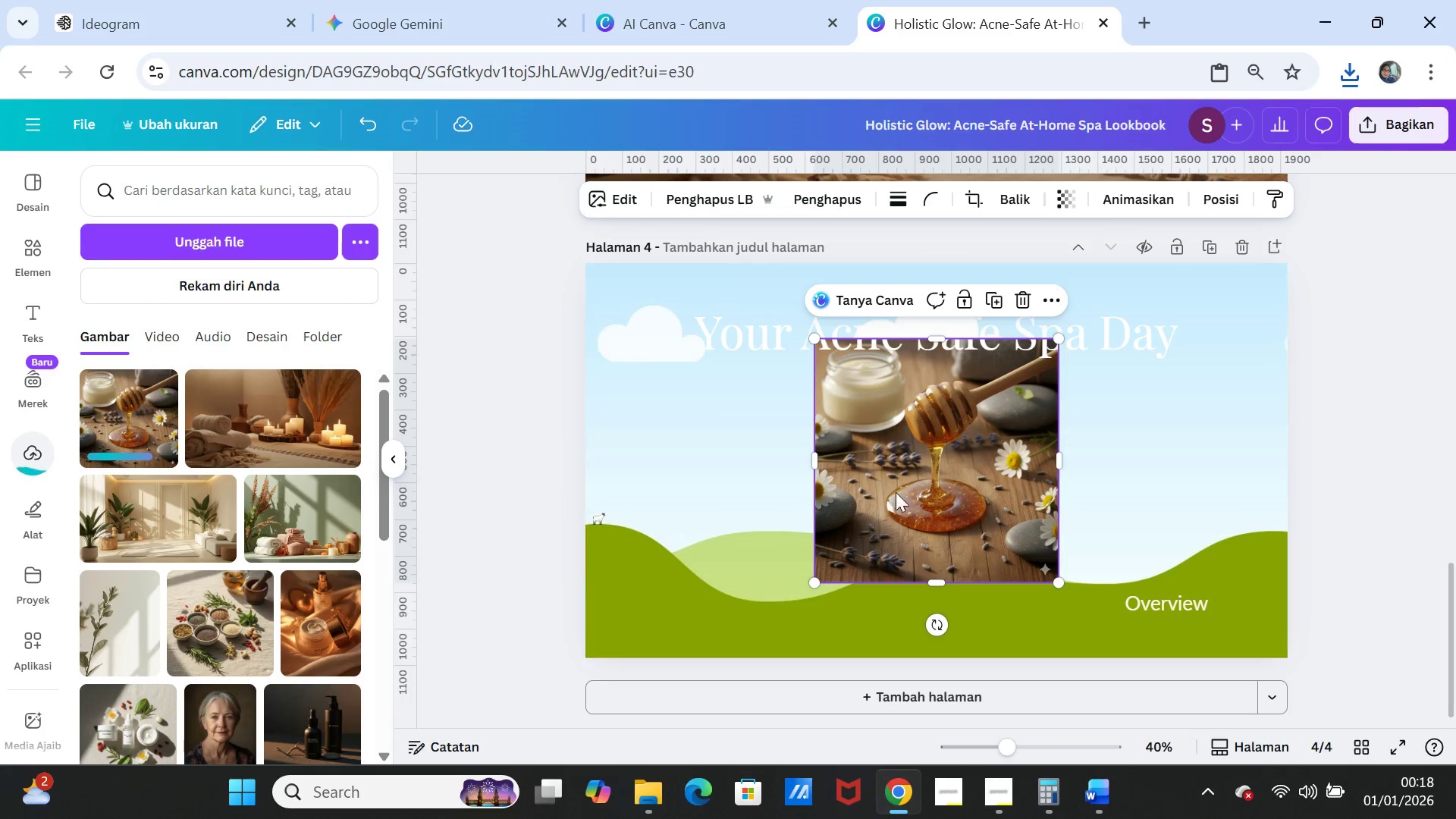 
left_click_drag(start_coordinate=[902, 490], to_coordinate=[893, 476])
 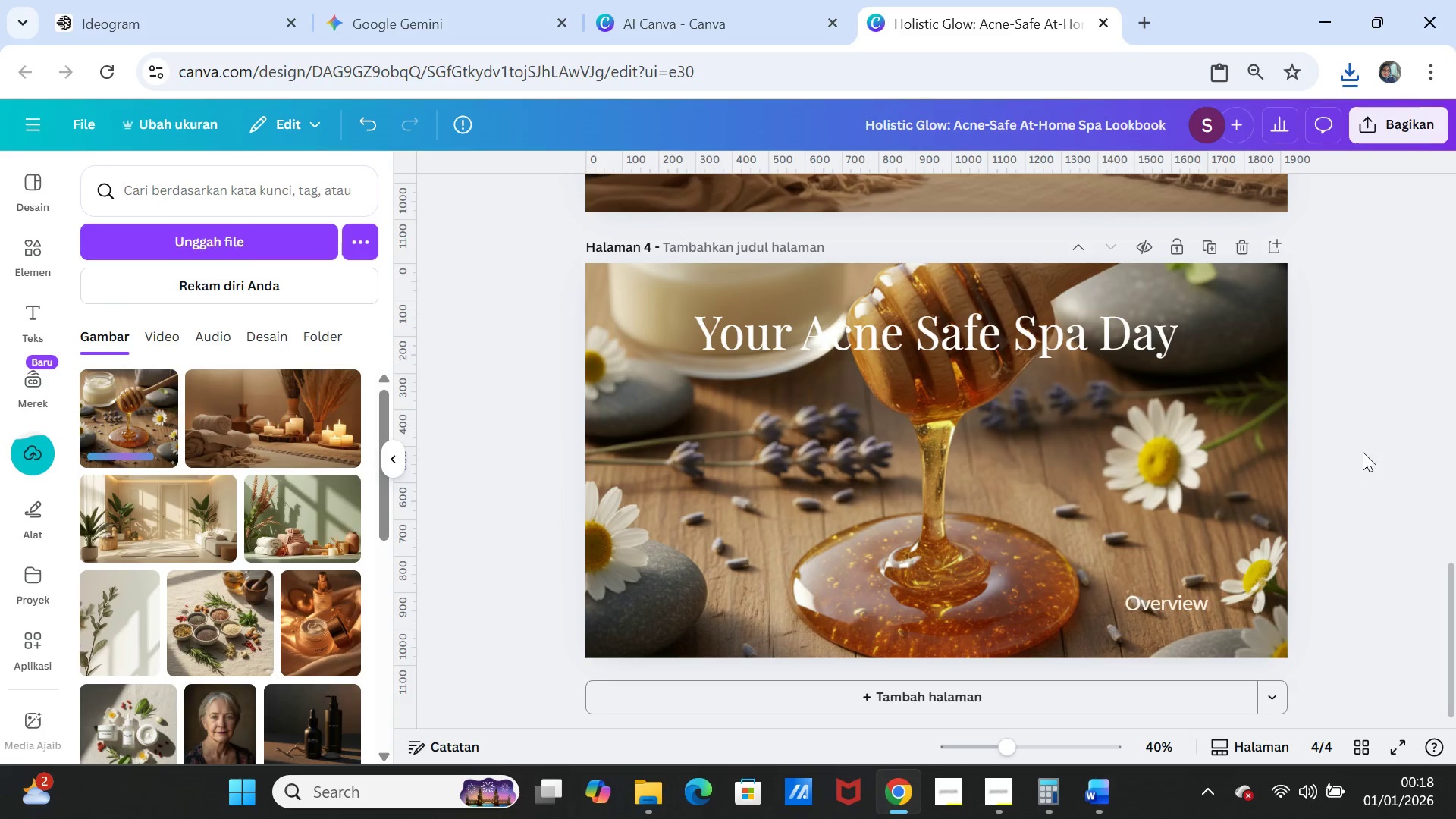 
left_click([1364, 450])
 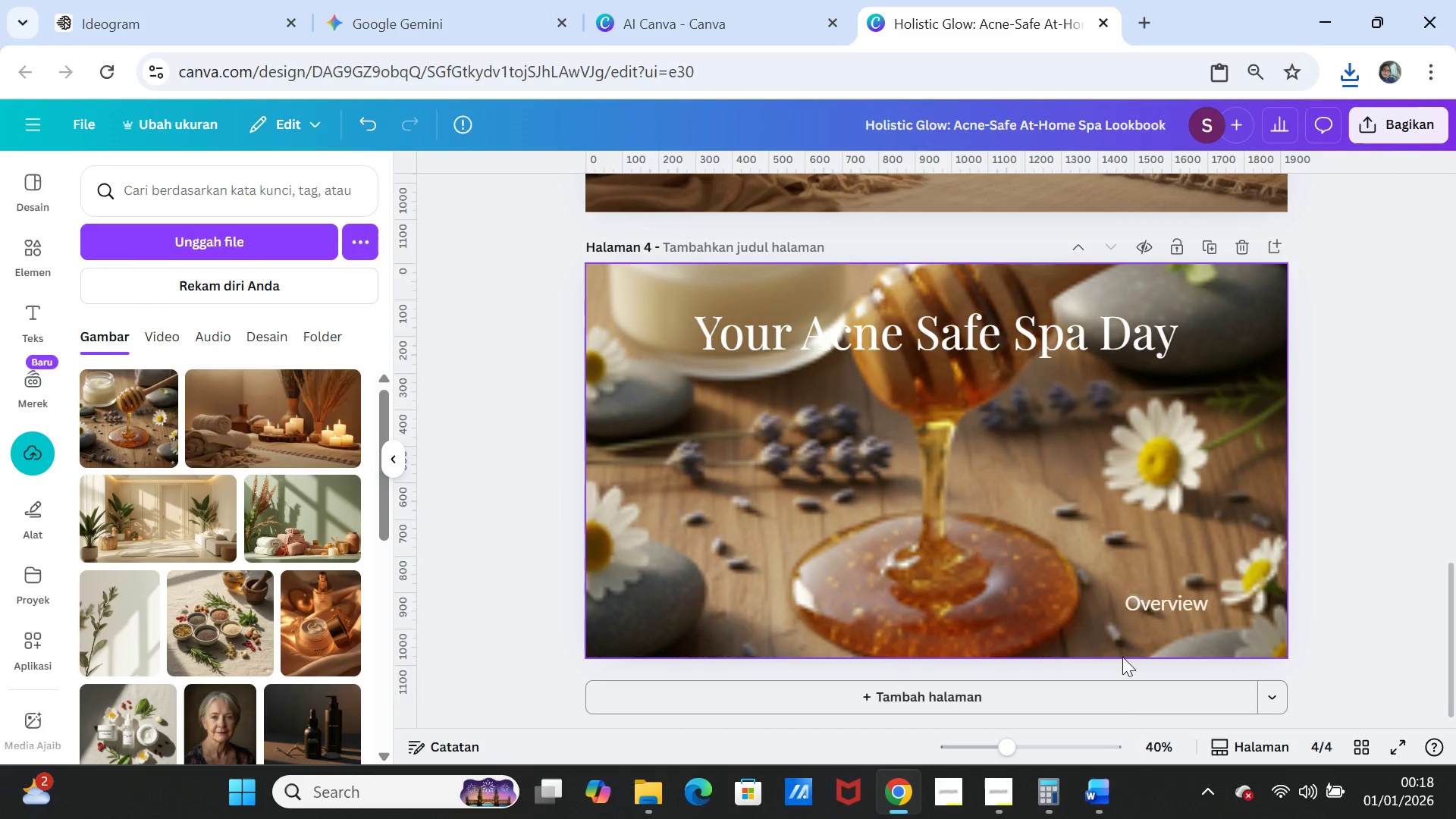 
left_click([1115, 782])
 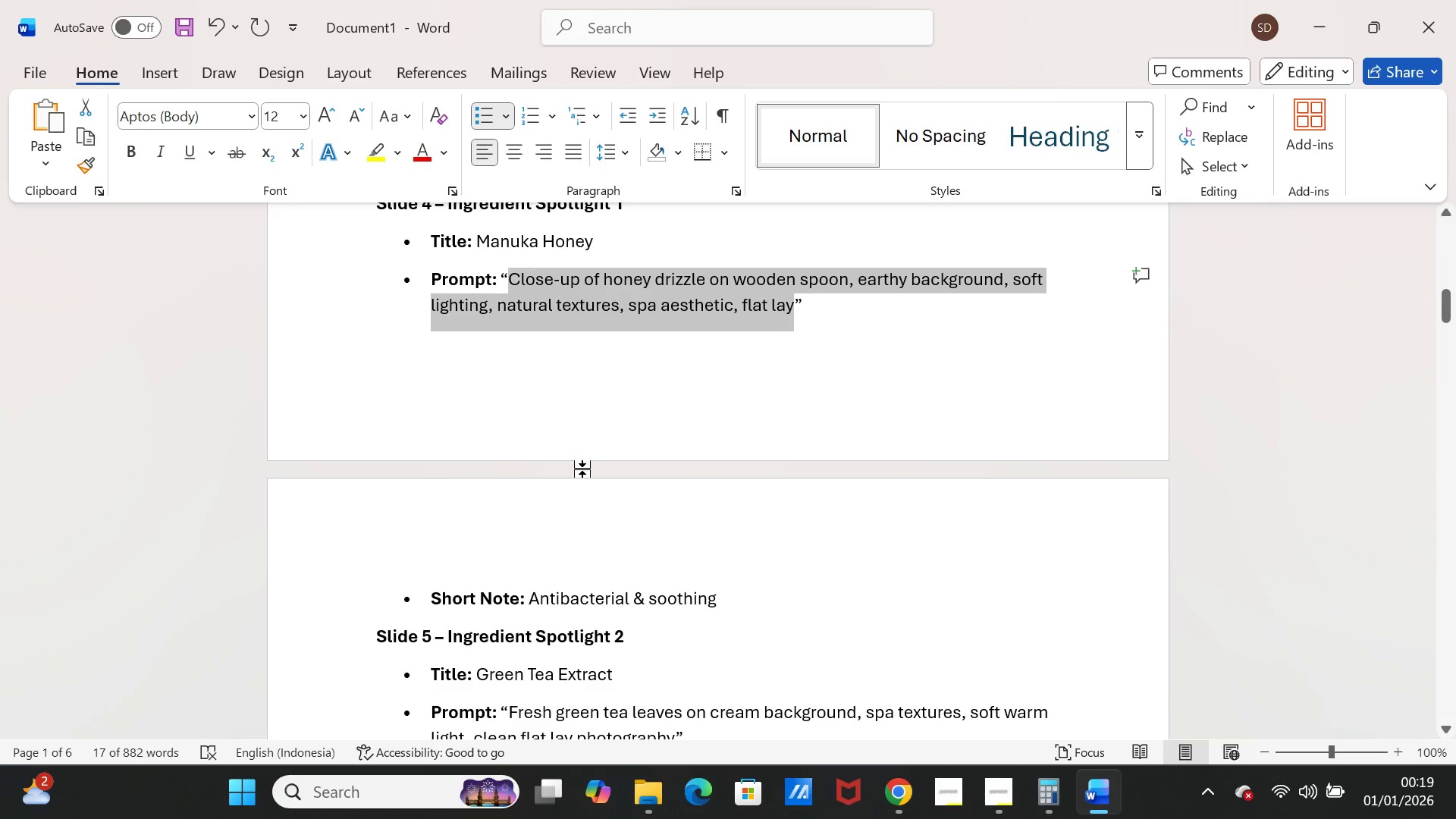 
scroll: coordinate [570, 453], scroll_direction: up, amount: 1.0
 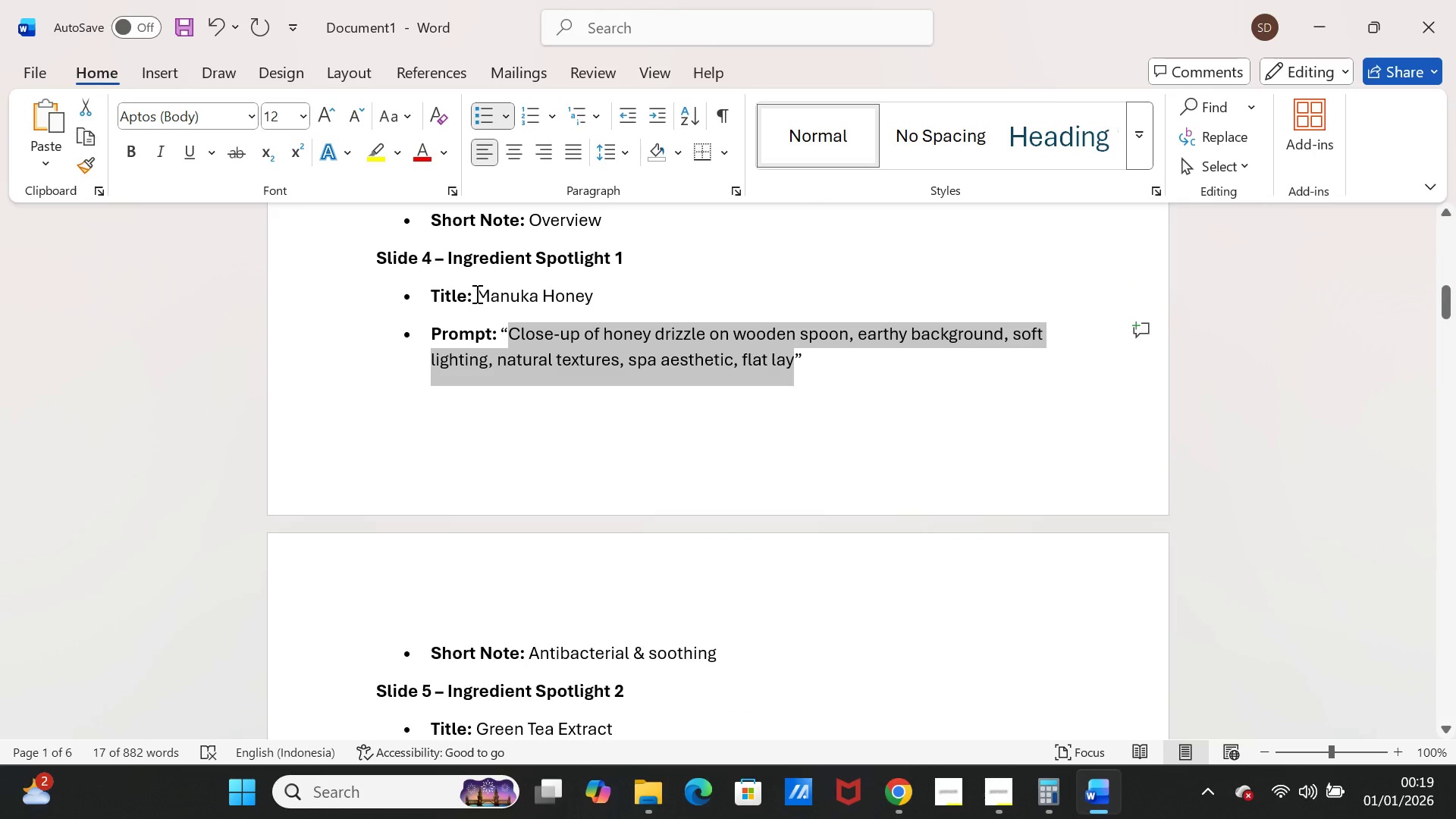 
left_click_drag(start_coordinate=[475, 293], to_coordinate=[585, 290])
 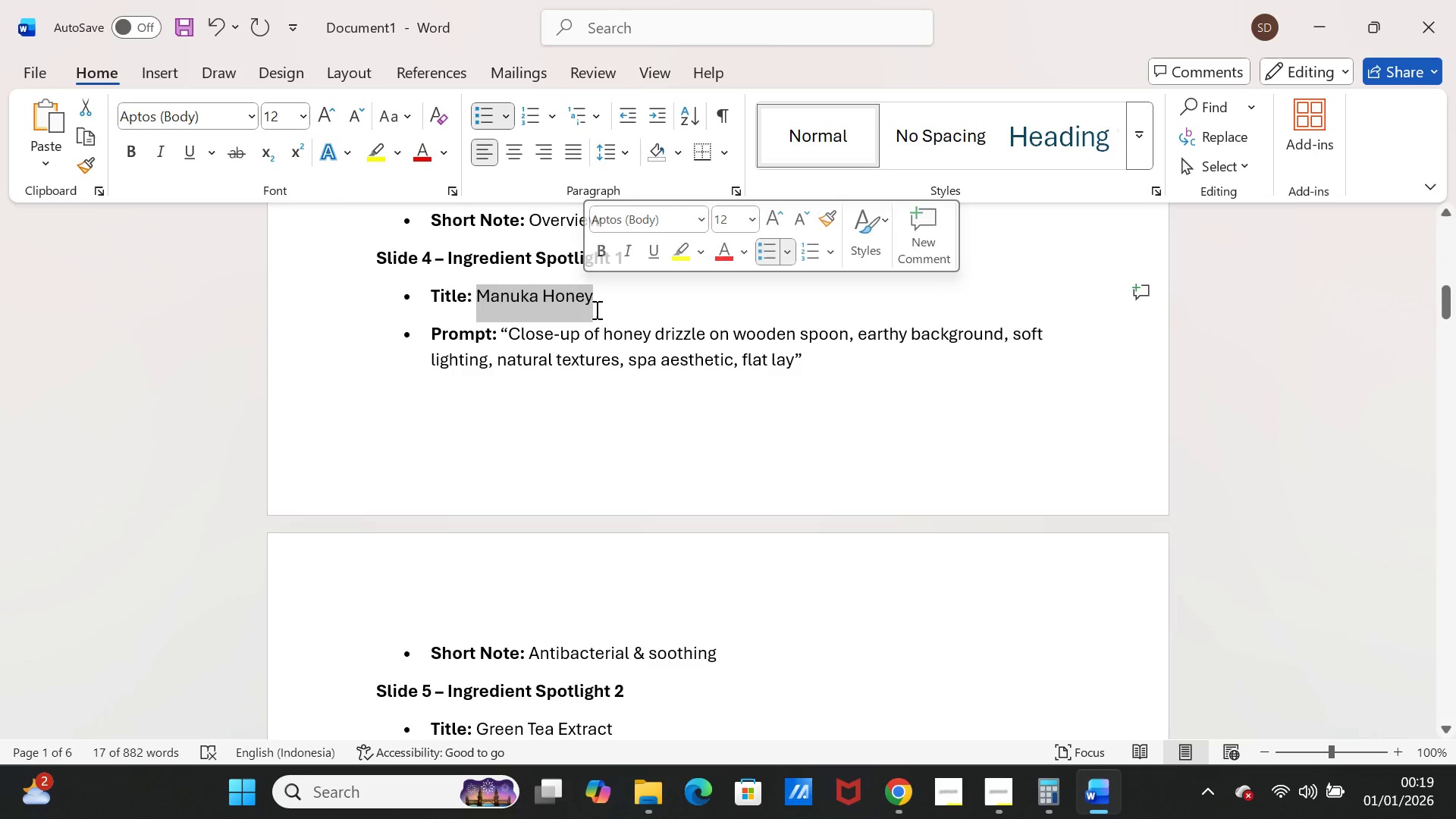 
key(Control+C)
 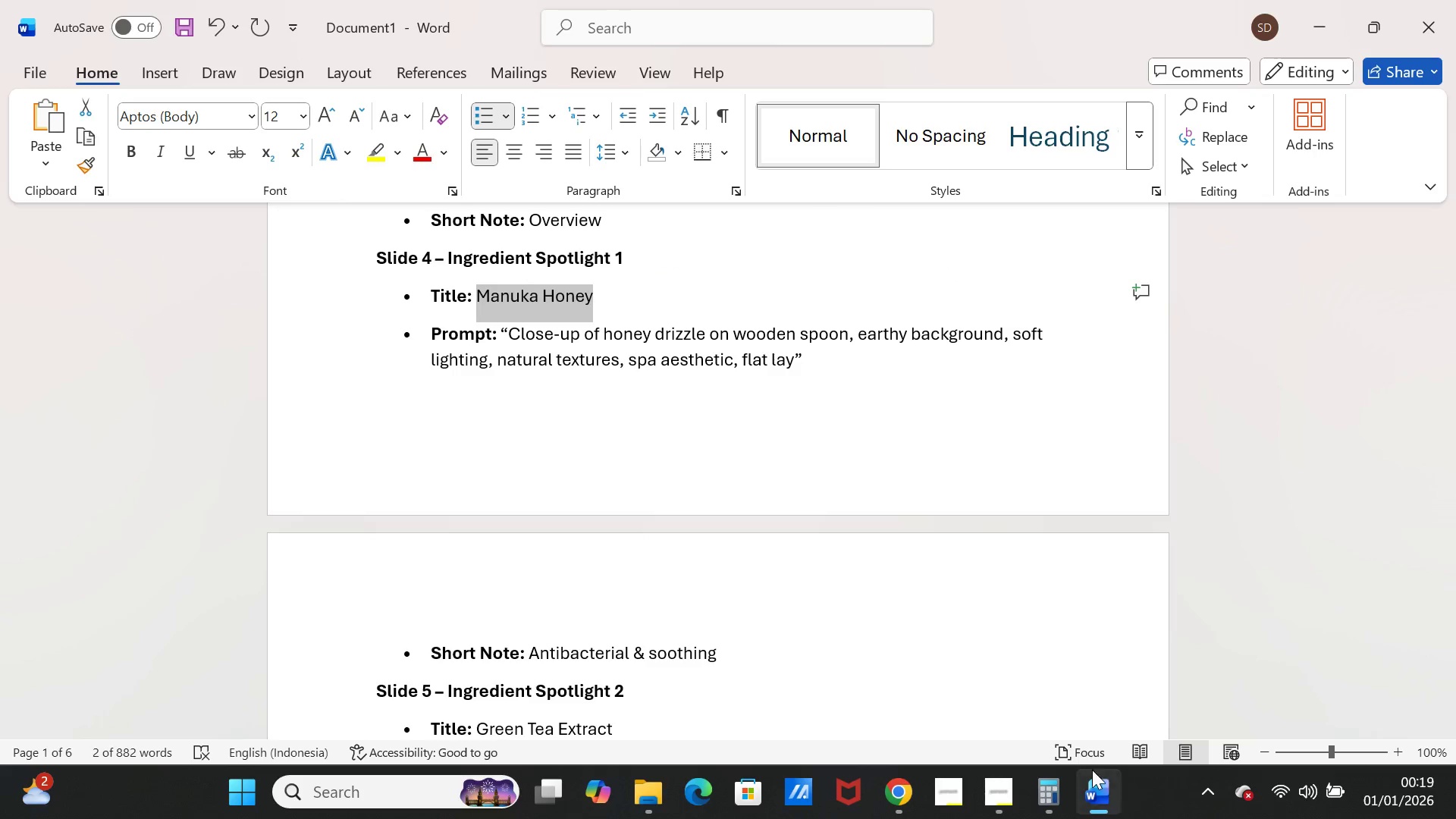 
left_click([1097, 788])
 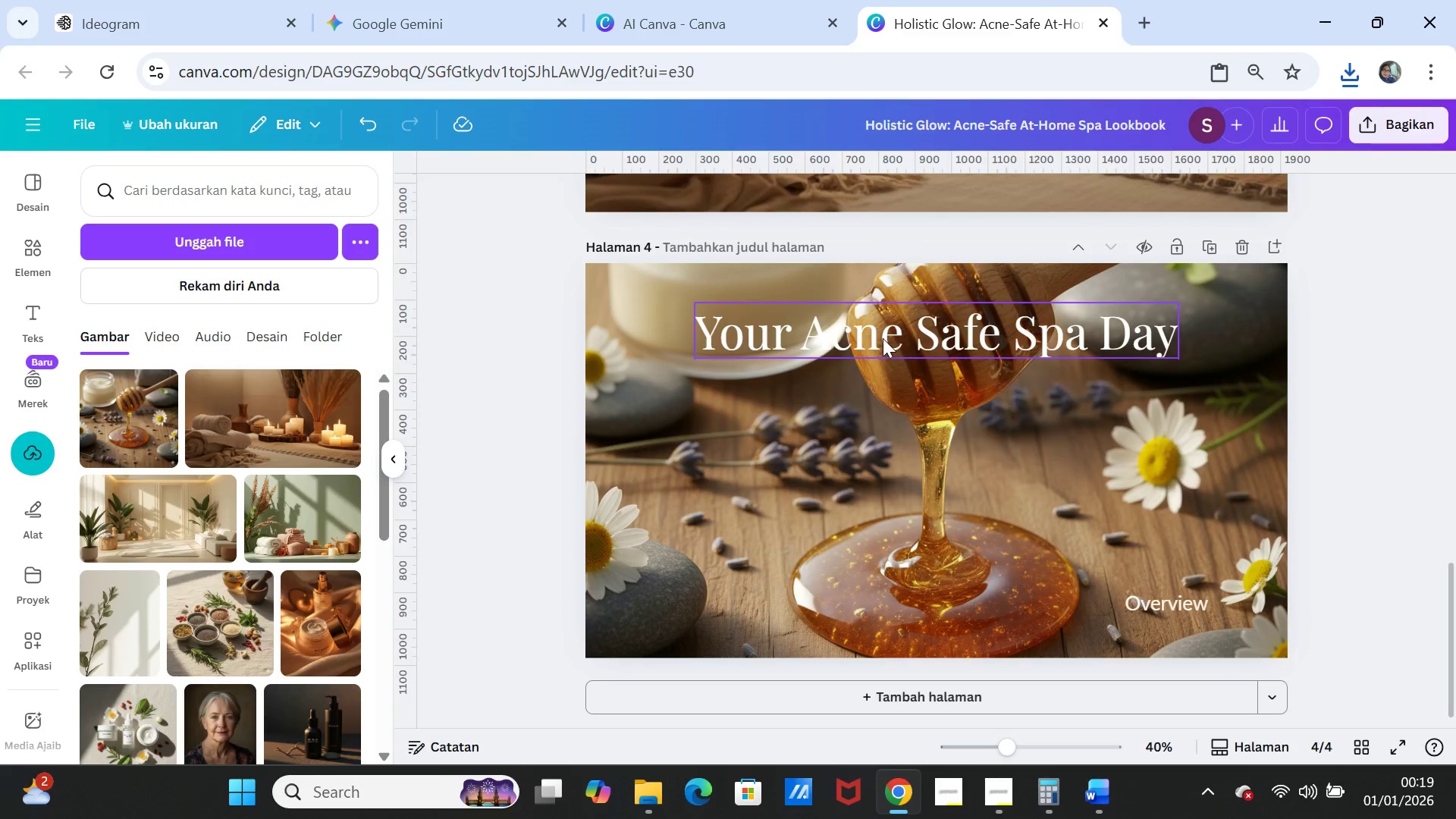 
double_click([883, 338])
 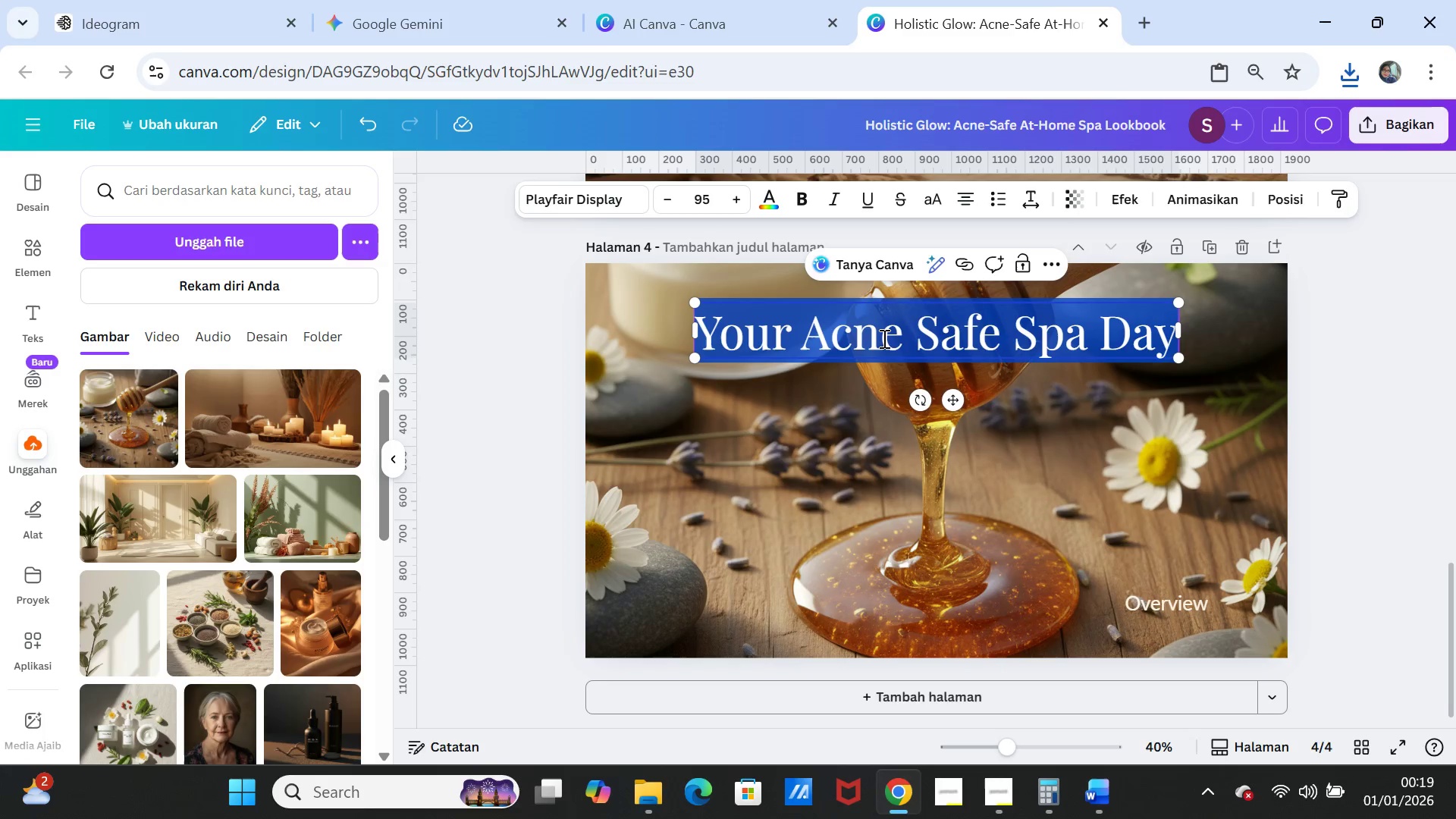 
key(Control+V)
 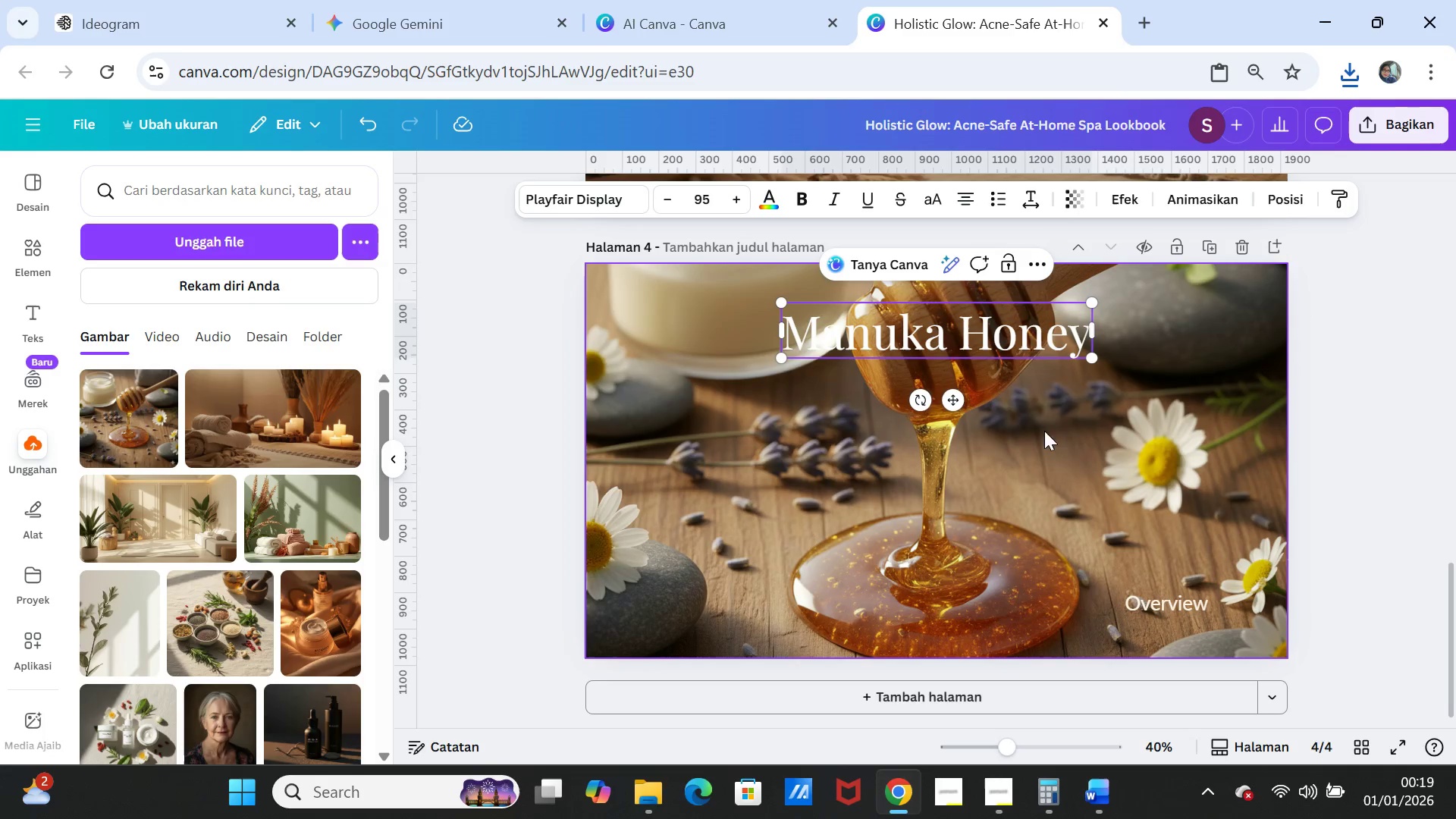 
left_click([1075, 448])
 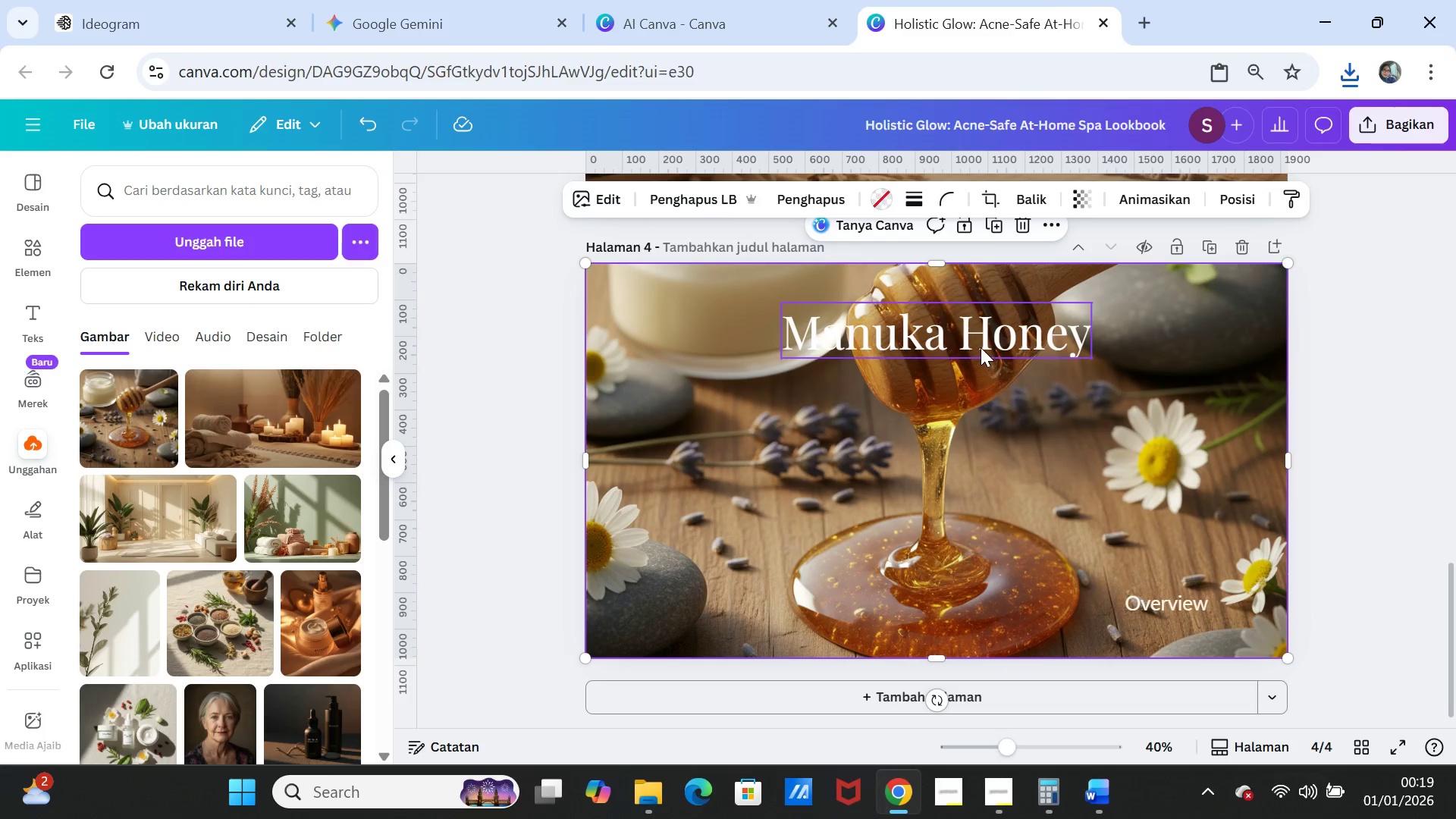 
left_click_drag(start_coordinate=[981, 347], to_coordinate=[982, 381])
 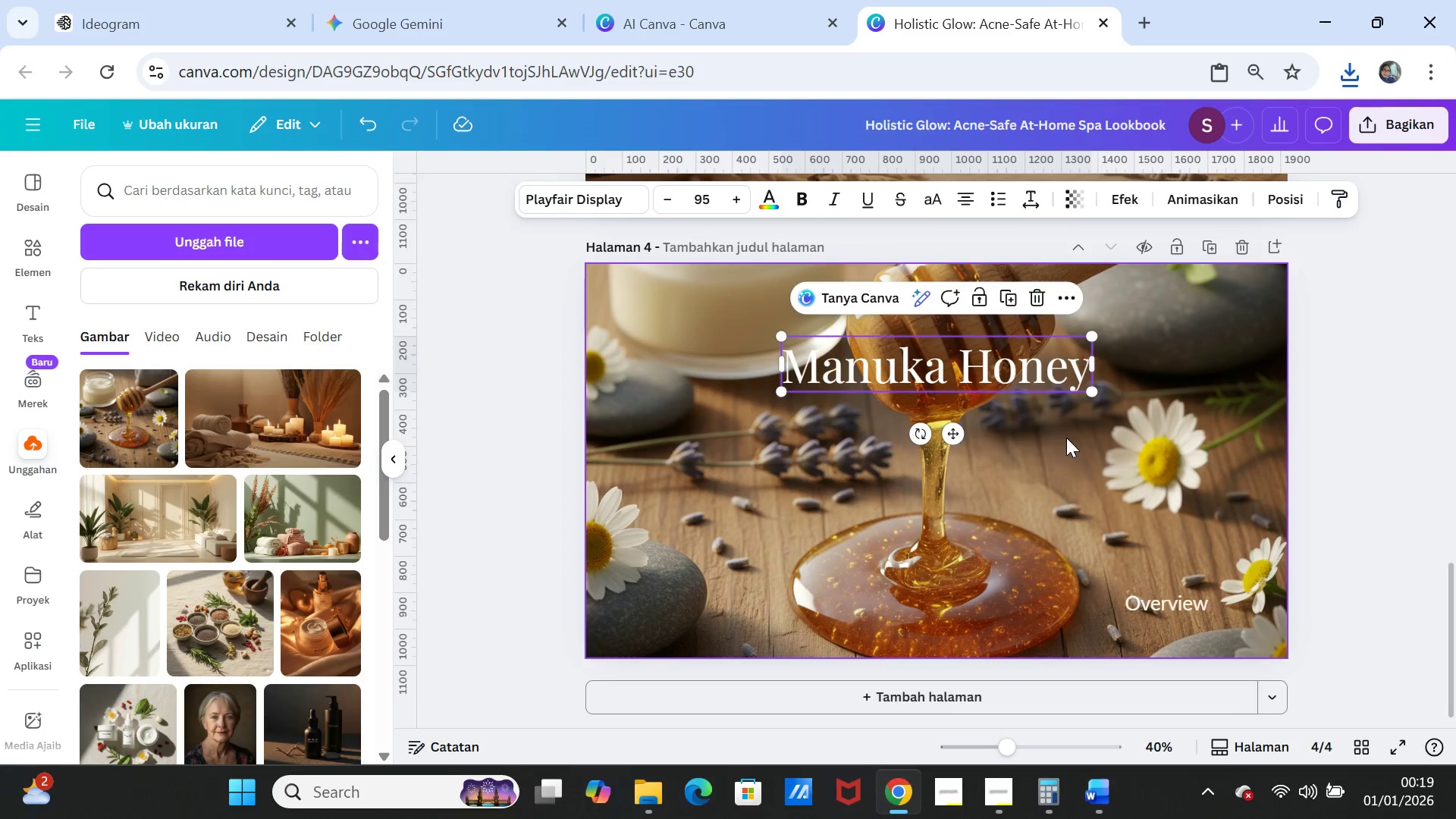 
left_click([1066, 438])
 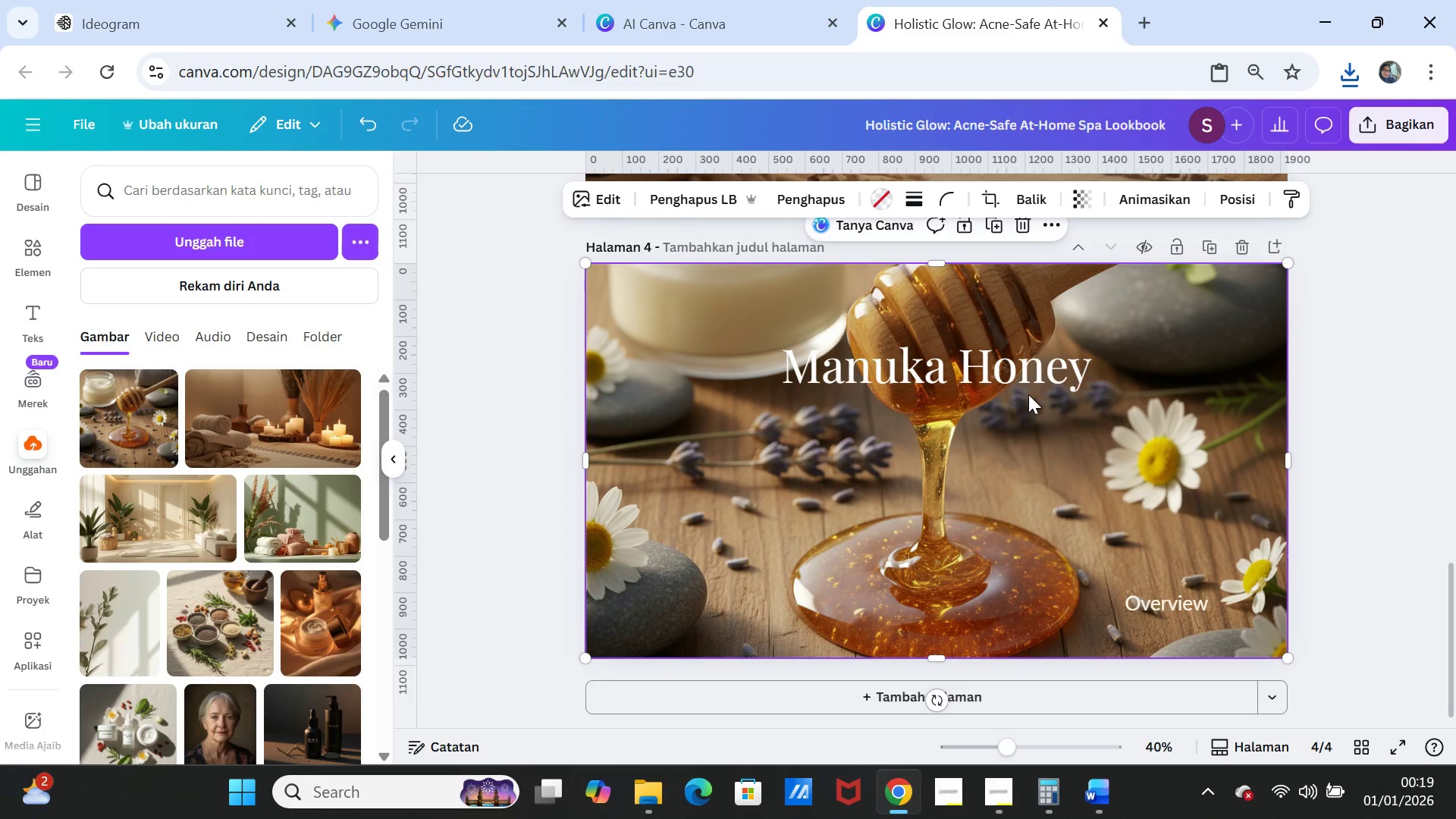 
left_click_drag(start_coordinate=[1028, 385], to_coordinate=[1030, 352])
 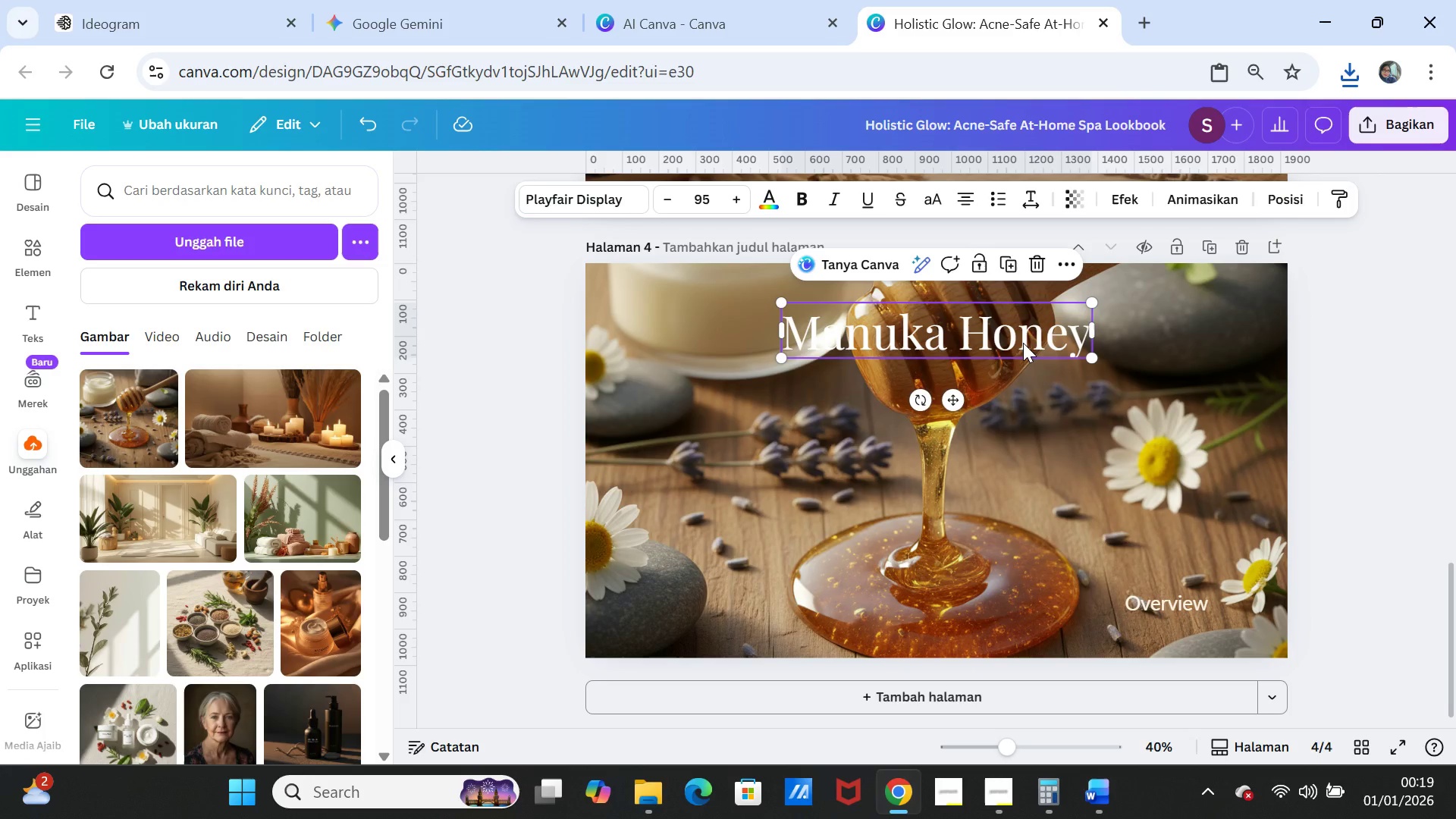 
left_click_drag(start_coordinate=[1023, 343], to_coordinate=[1025, 361])
 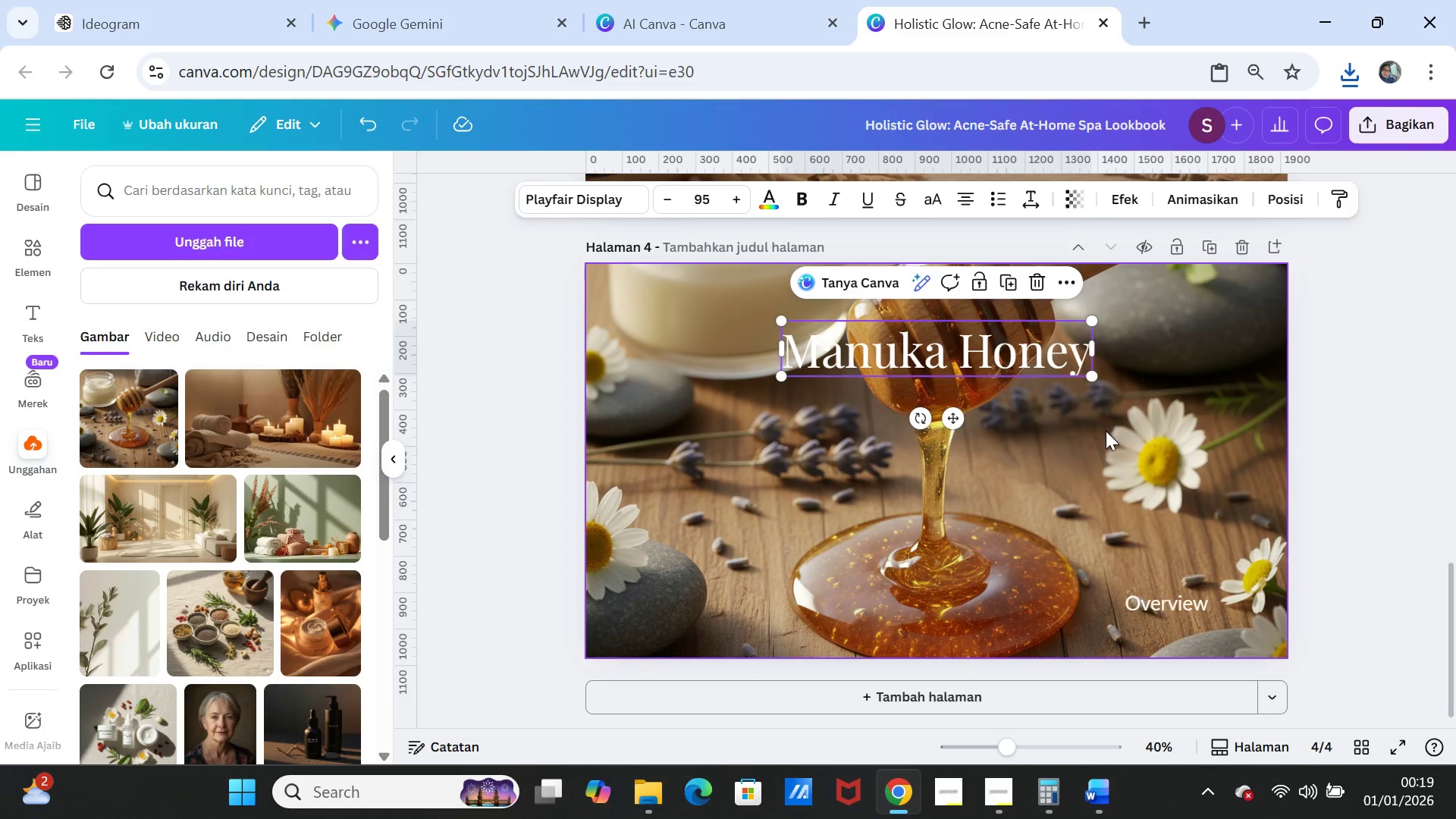 
left_click([1106, 431])
 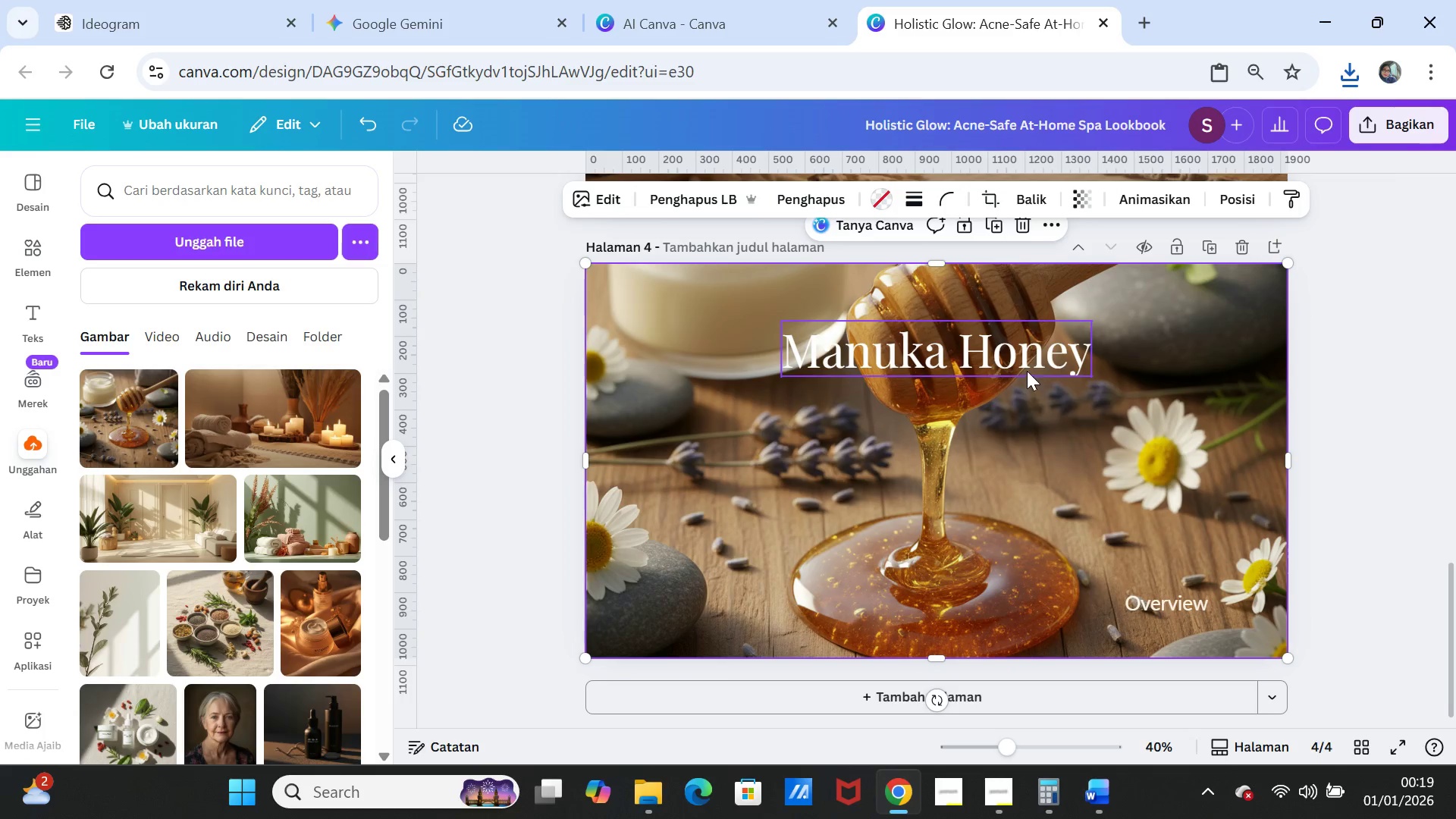 
left_click_drag(start_coordinate=[1027, 371], to_coordinate=[1027, 381])
 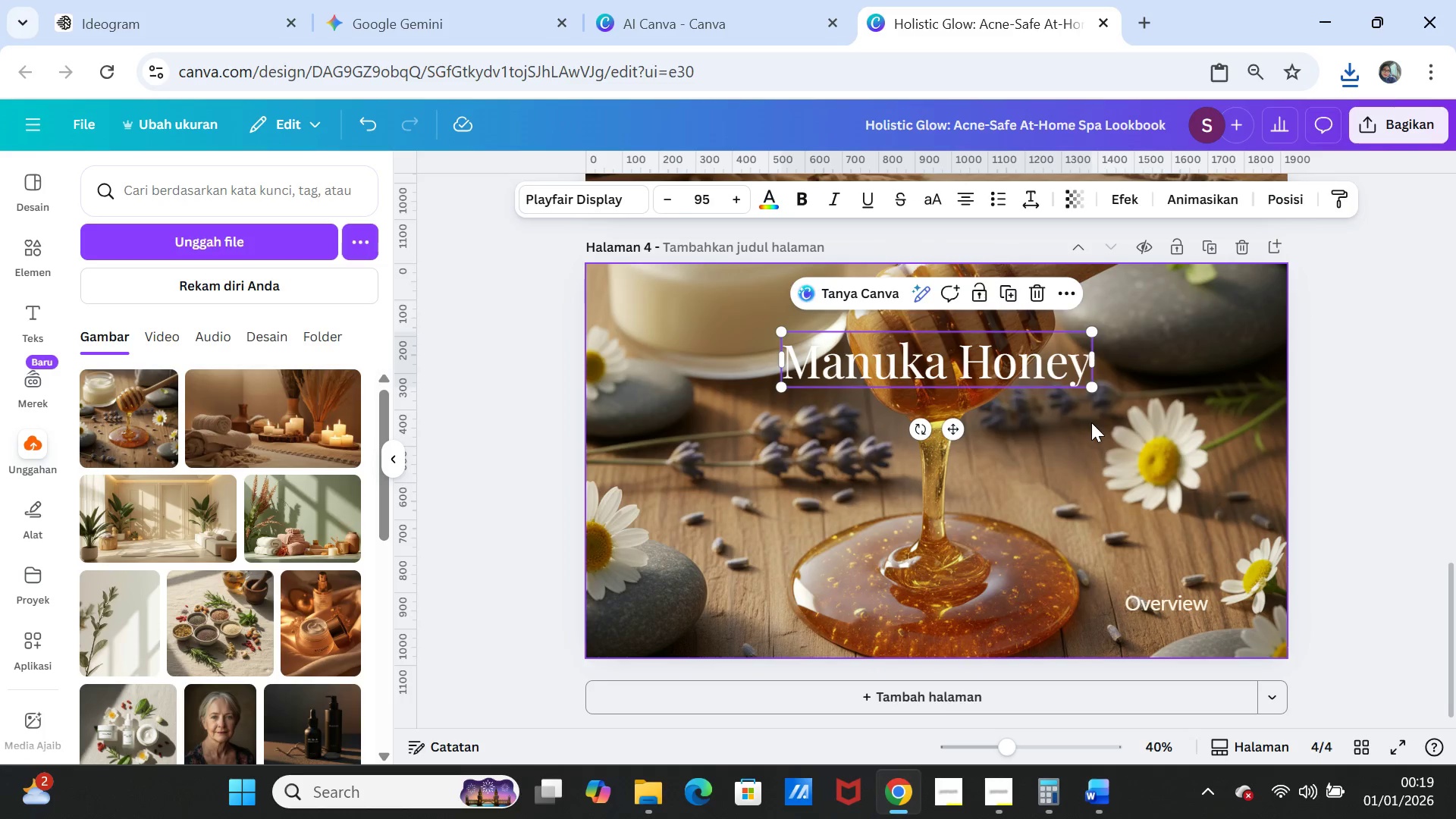 
left_click([1091, 422])
 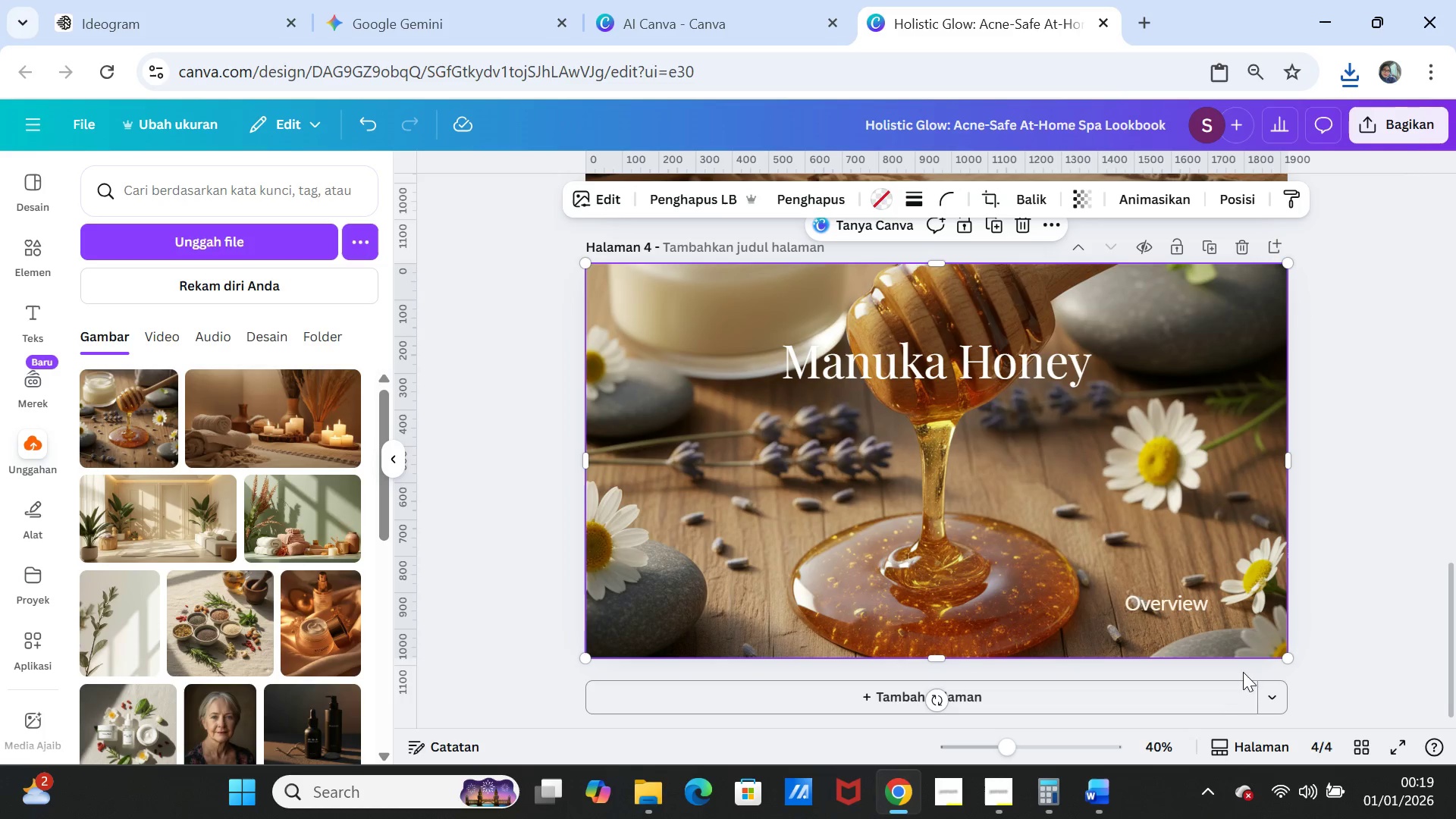 
scroll: coordinate [1169, 559], scroll_direction: up, amount: 4.0
 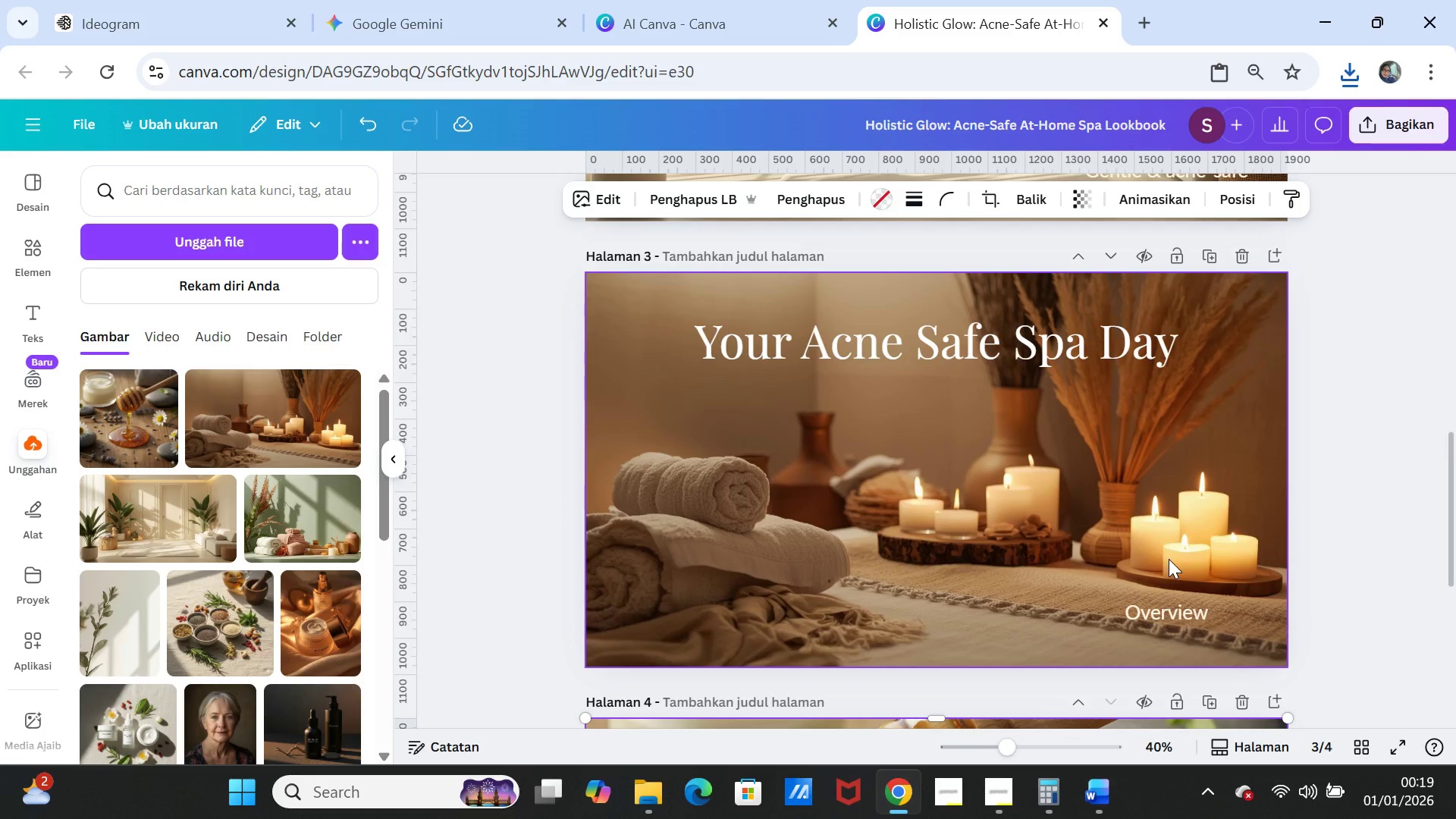 
scroll: coordinate [1169, 559], scroll_direction: down, amount: 2.0
 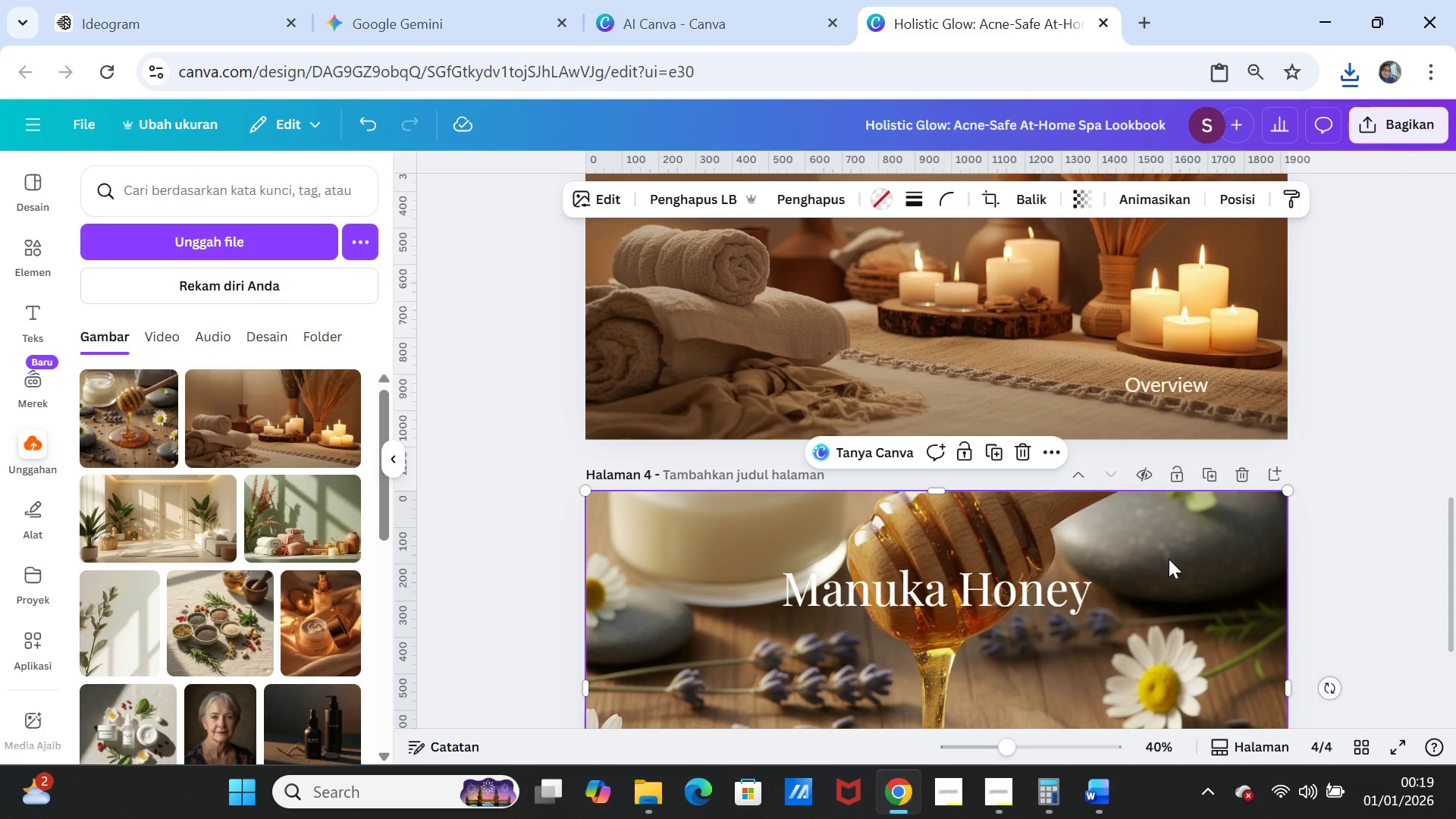 
scroll: coordinate [1169, 559], scroll_direction: up, amount: 3.0
 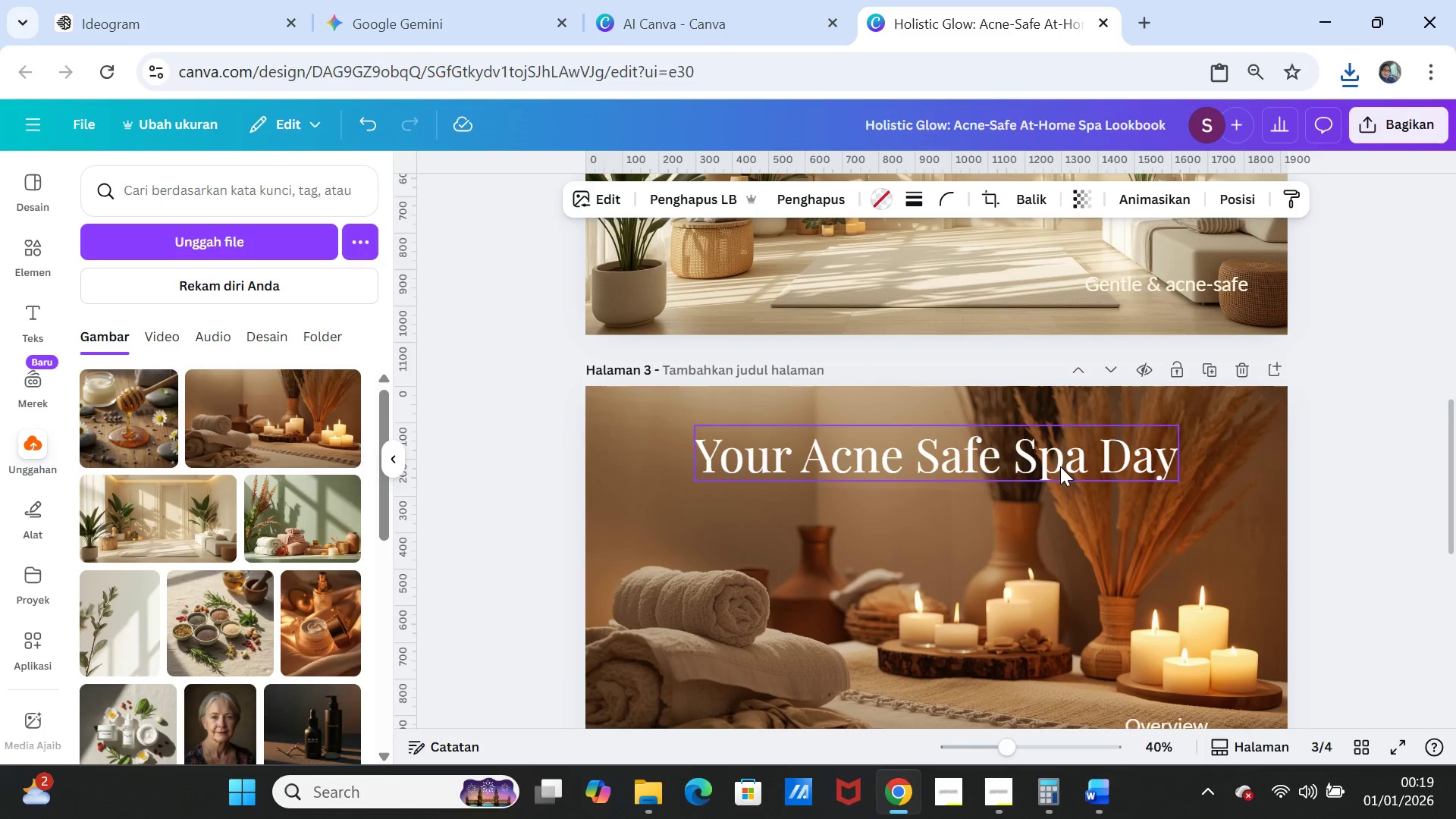 
left_click_drag(start_coordinate=[1060, 466], to_coordinate=[1059, 472])
 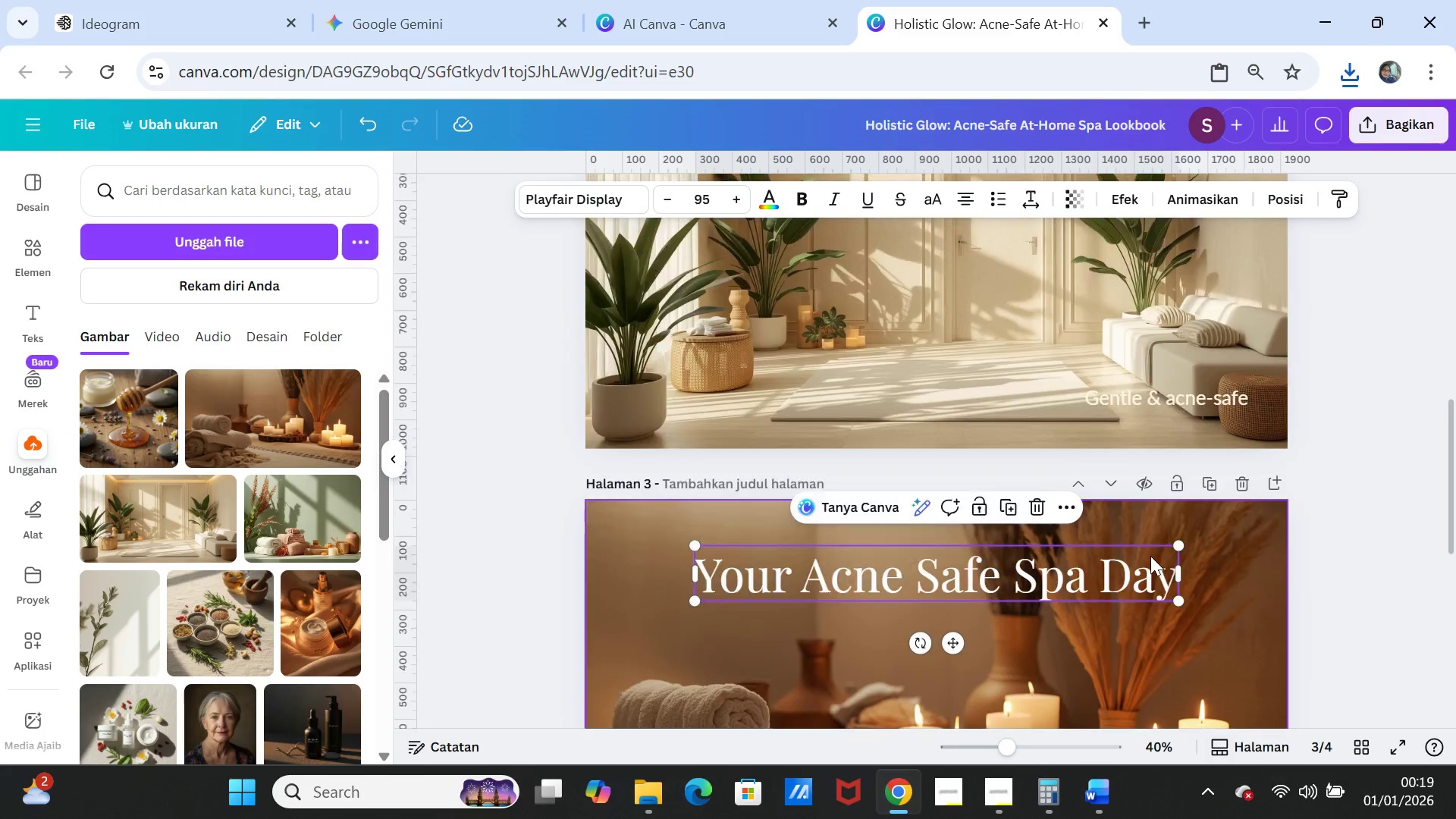 
scroll: coordinate [1150, 556], scroll_direction: up, amount: 3.0
 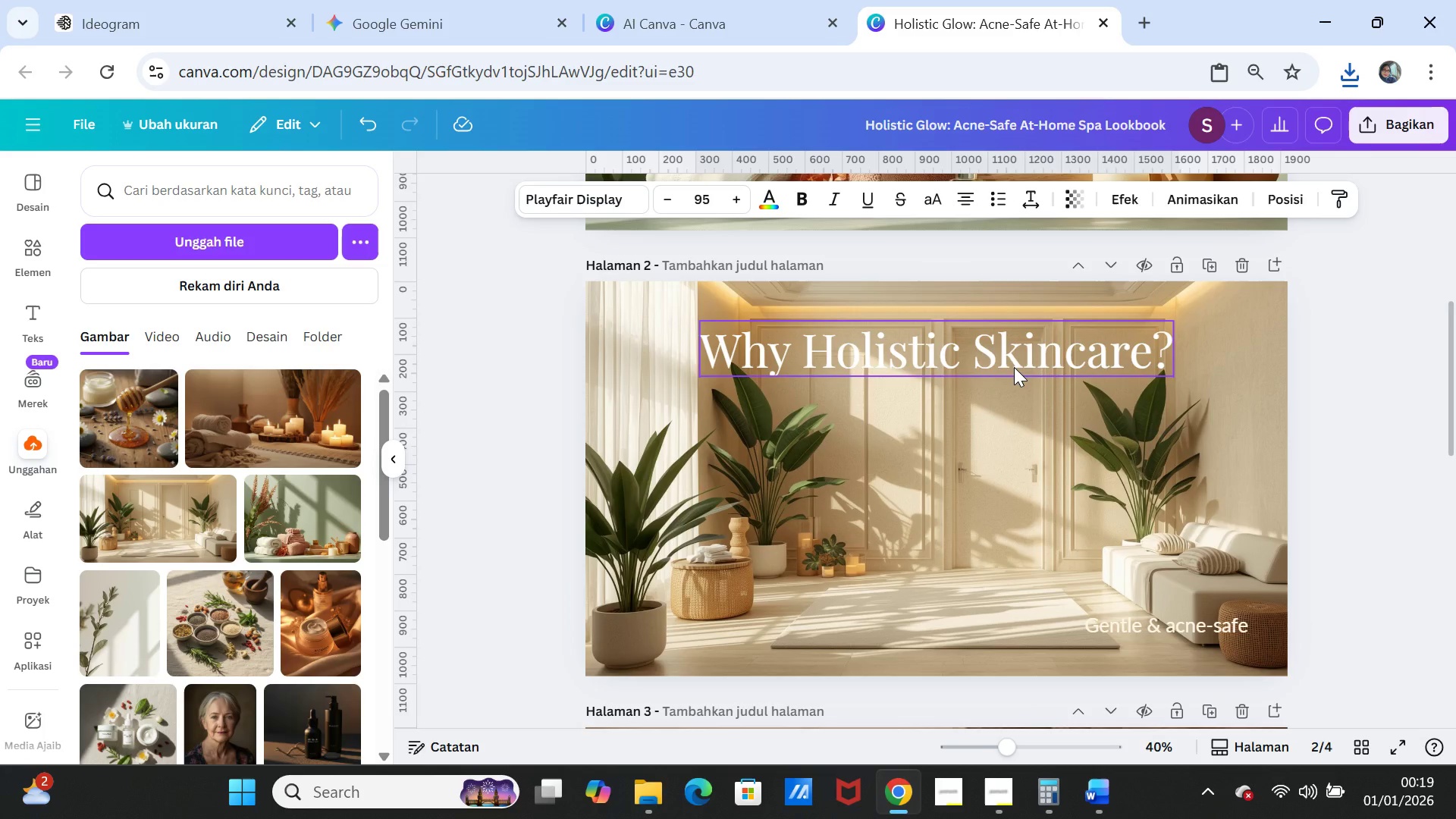 
left_click_drag(start_coordinate=[1014, 367], to_coordinate=[1014, 388])
 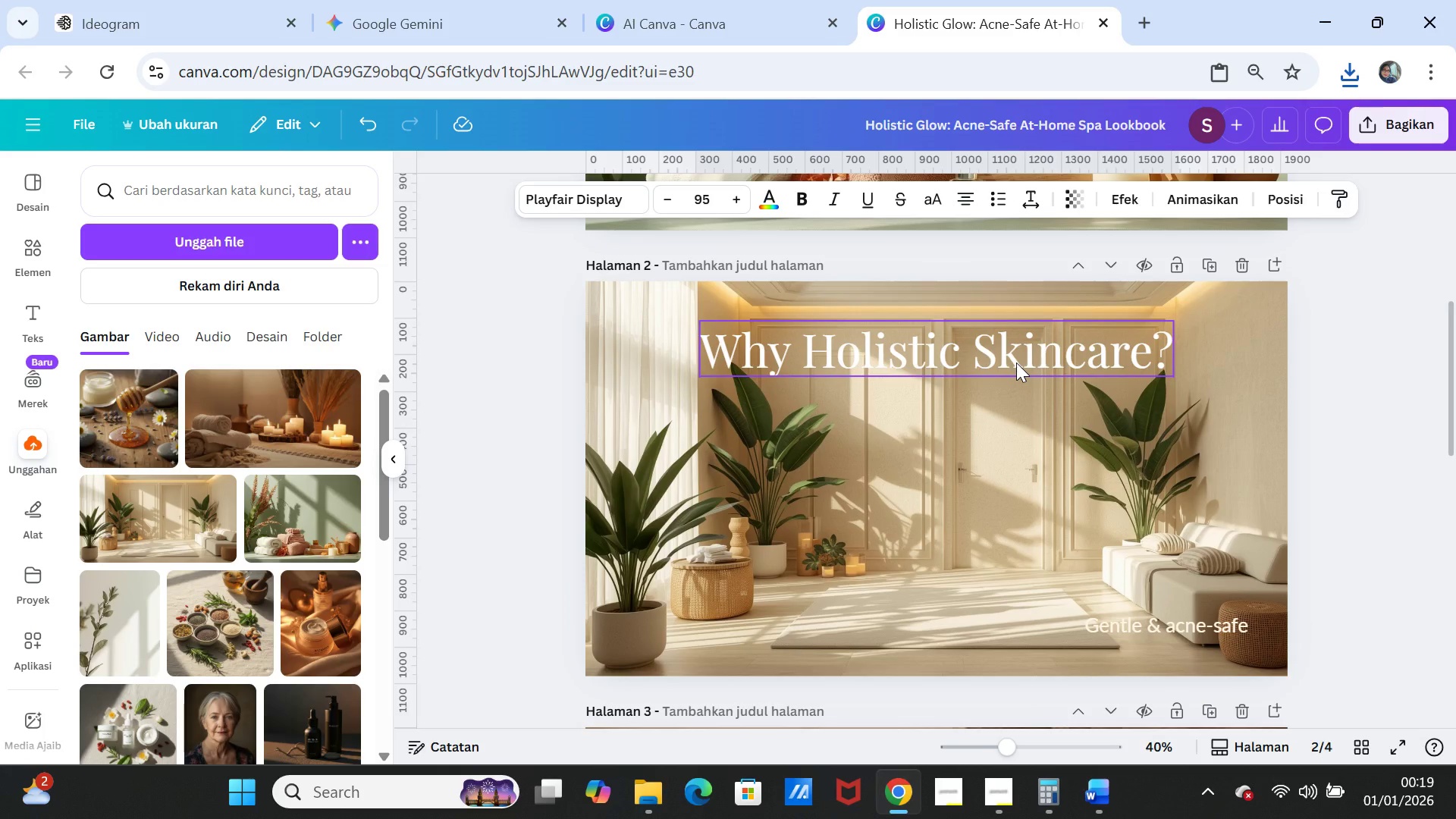 
left_click([1016, 362])
 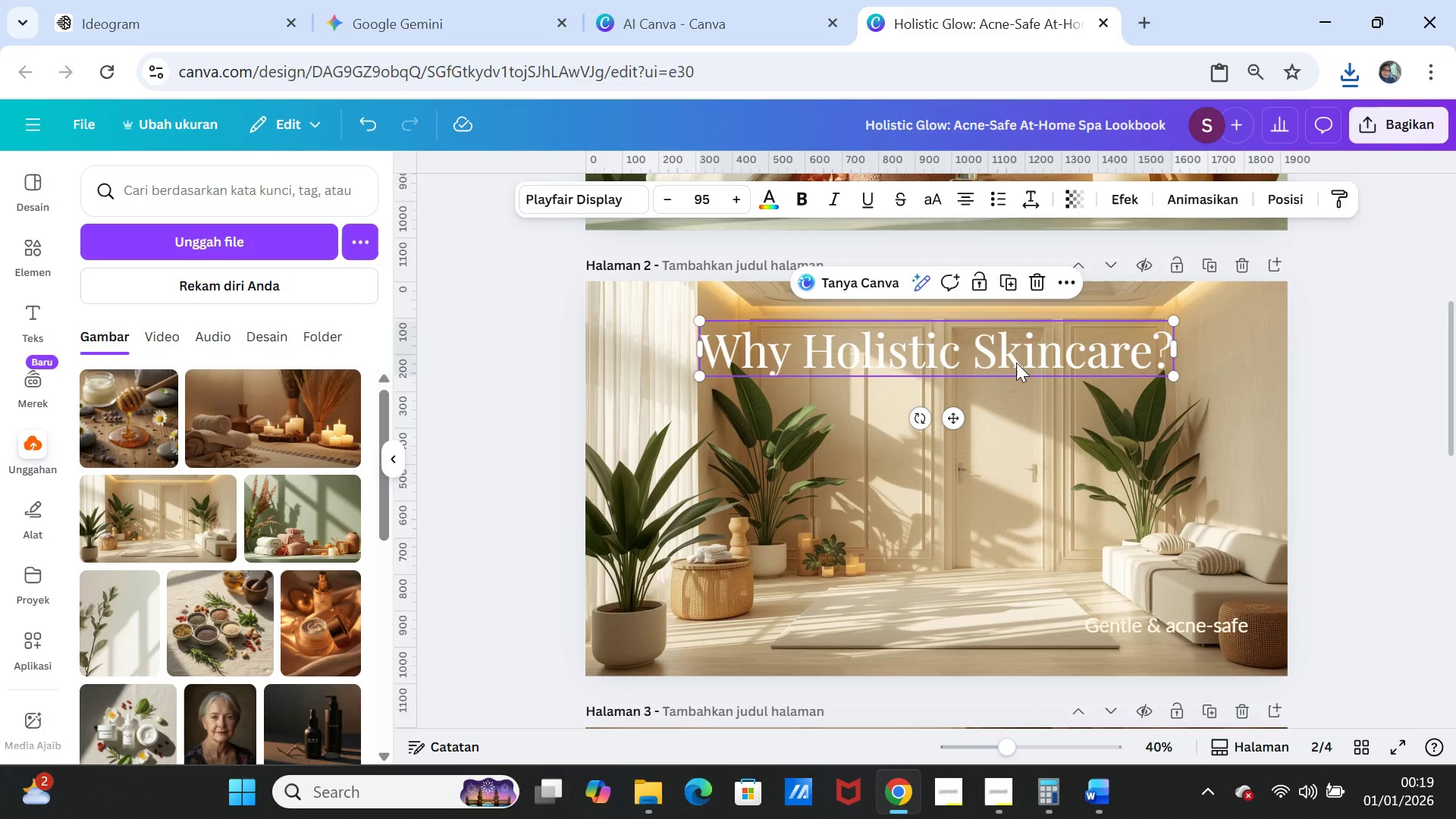 
left_click_drag(start_coordinate=[1016, 362], to_coordinate=[1019, 377])
 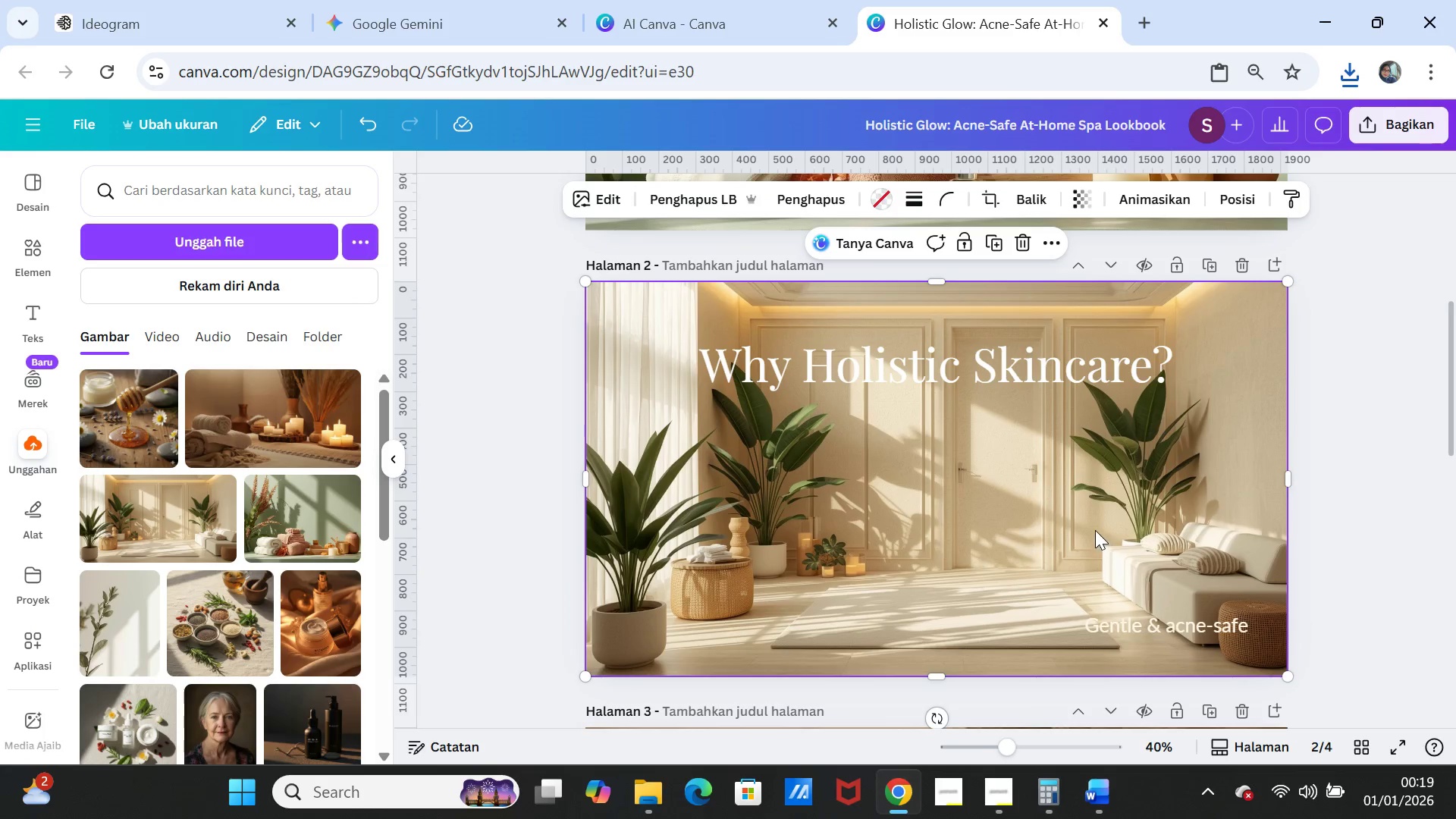 
scroll: coordinate [1089, 522], scroll_direction: down, amount: 10.0
 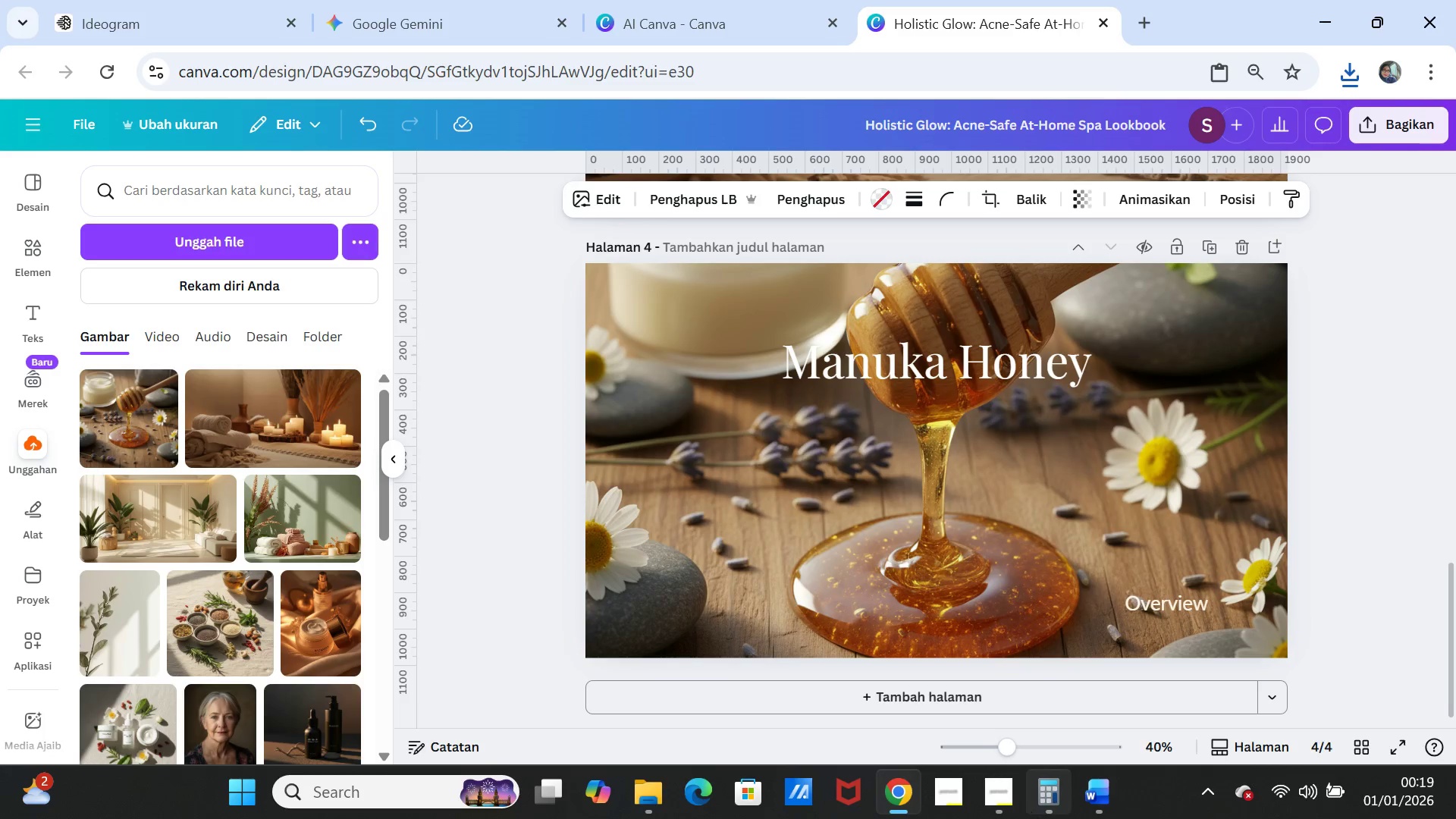 
left_click([1108, 791])
 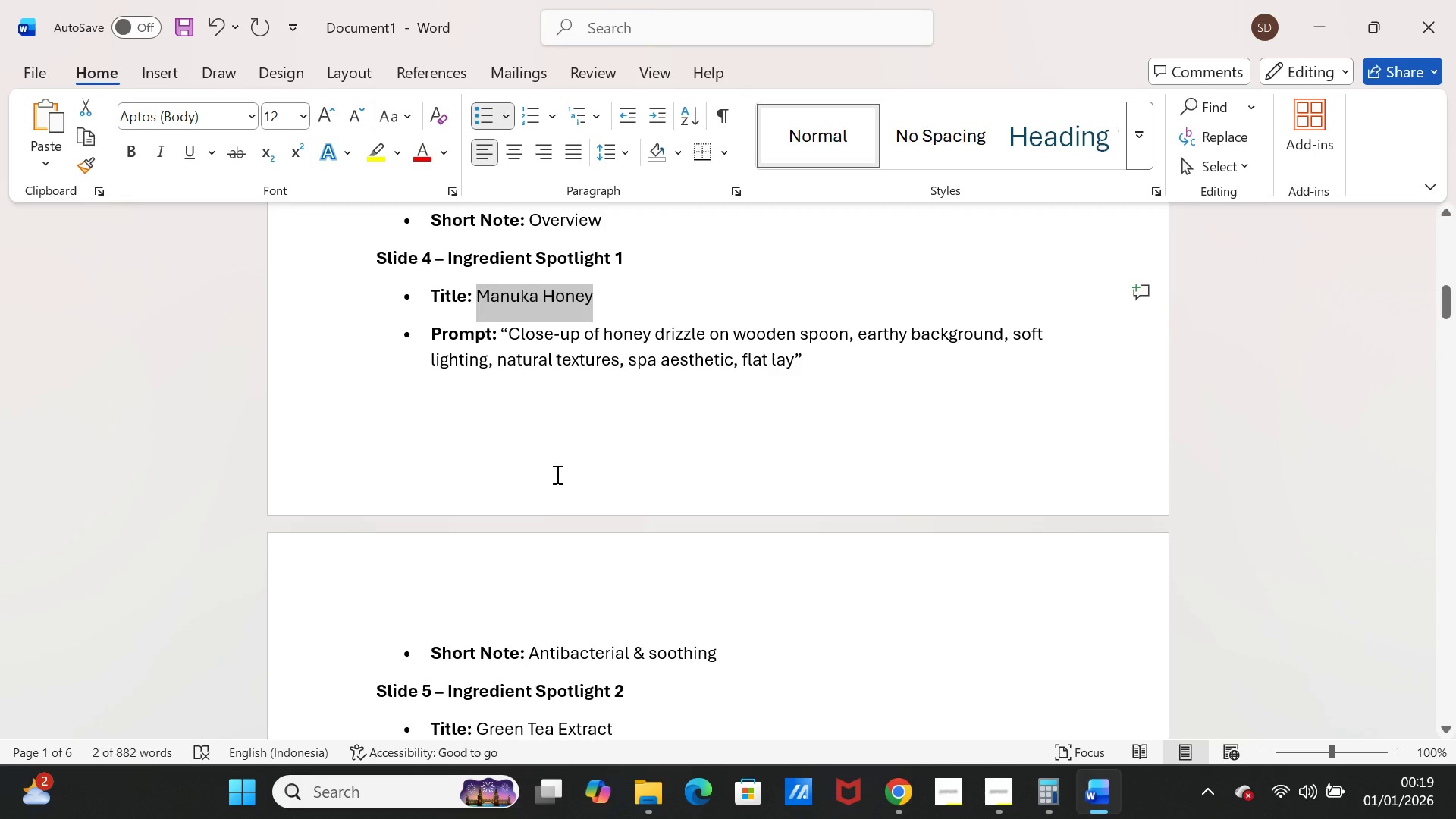 
scroll: coordinate [547, 600], scroll_direction: down, amount: 1.0
 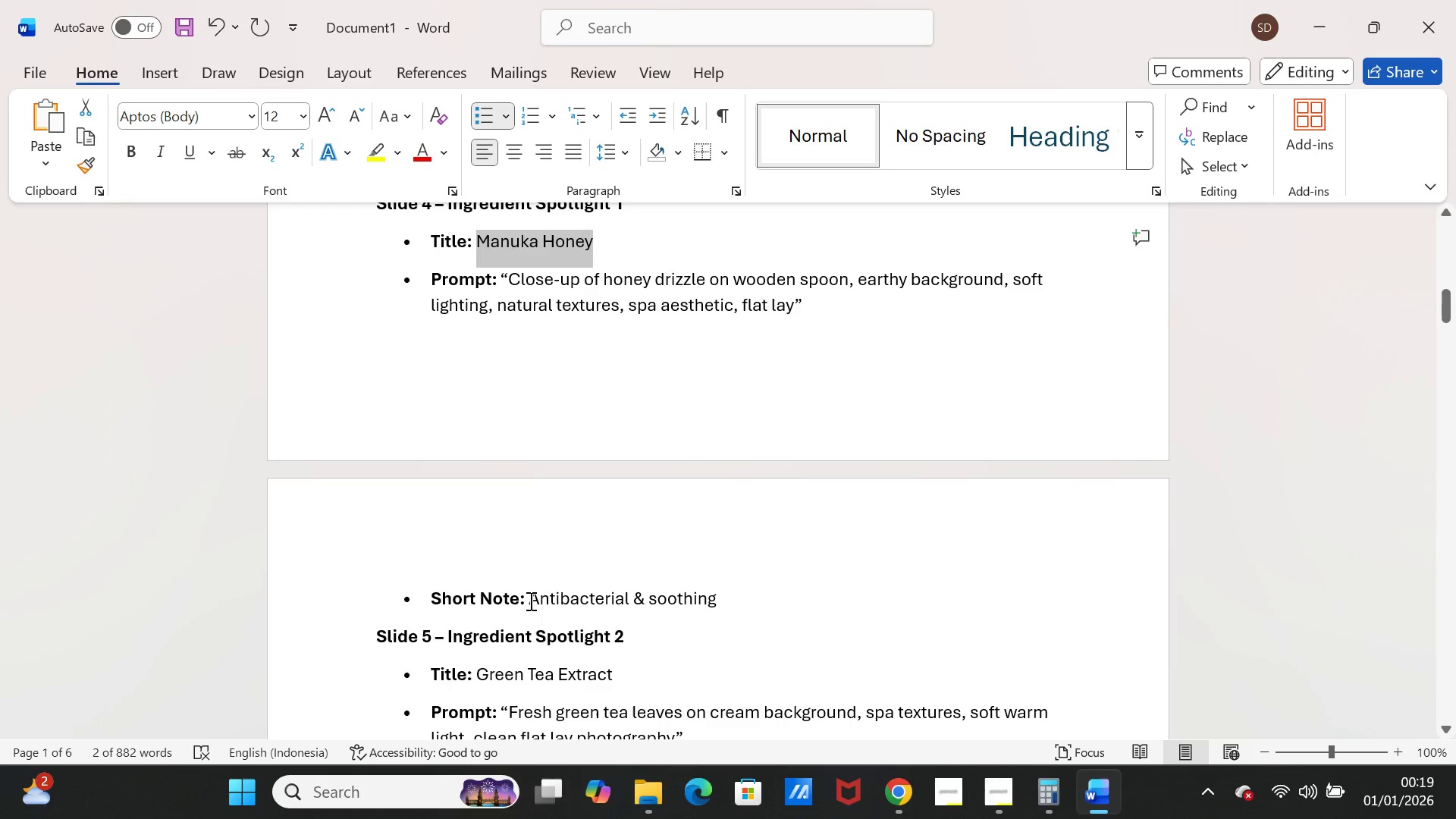 
left_click_drag(start_coordinate=[529, 601], to_coordinate=[744, 601])
 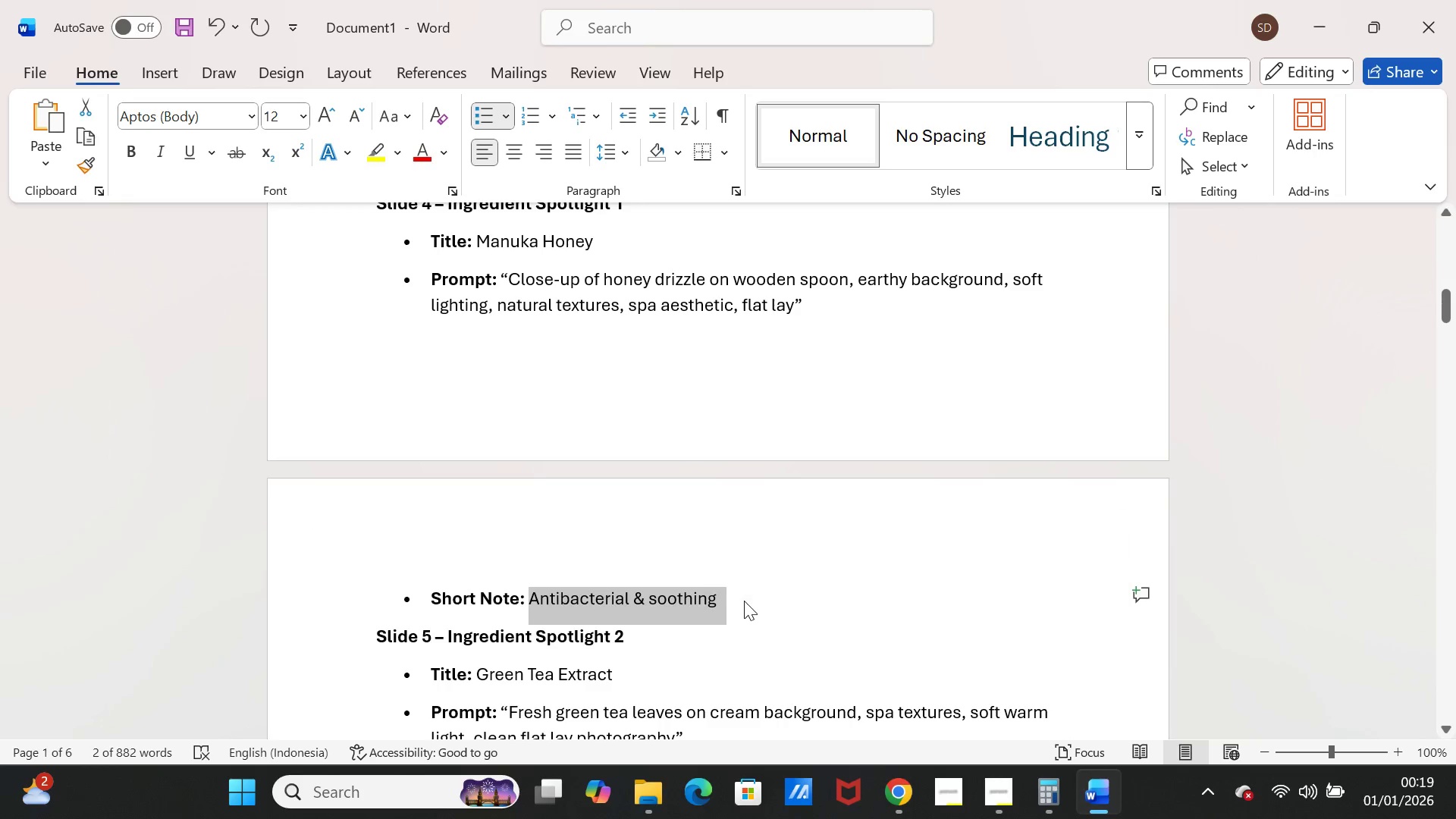 
key(Control+C)
 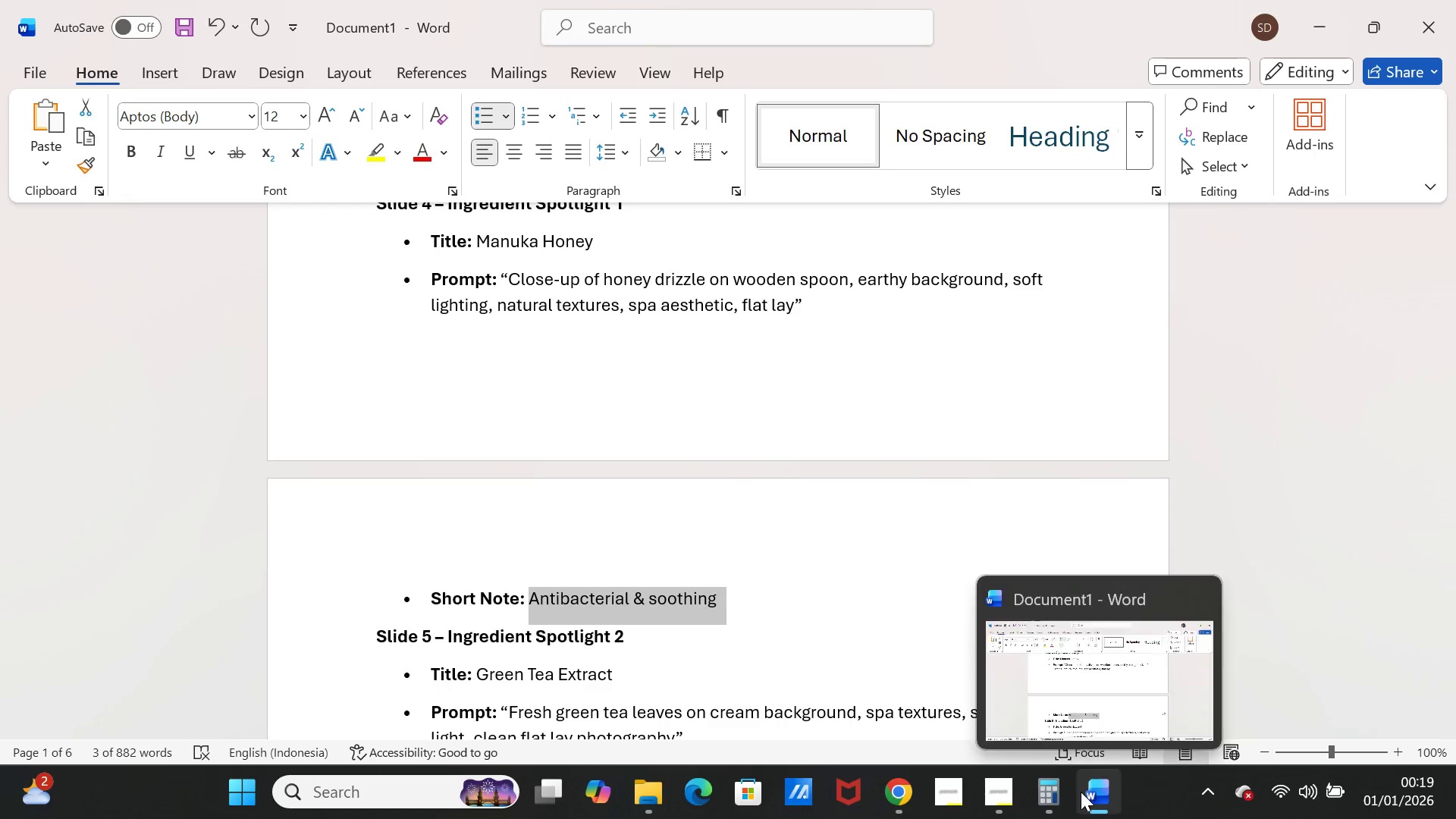 
left_click([1081, 792])
 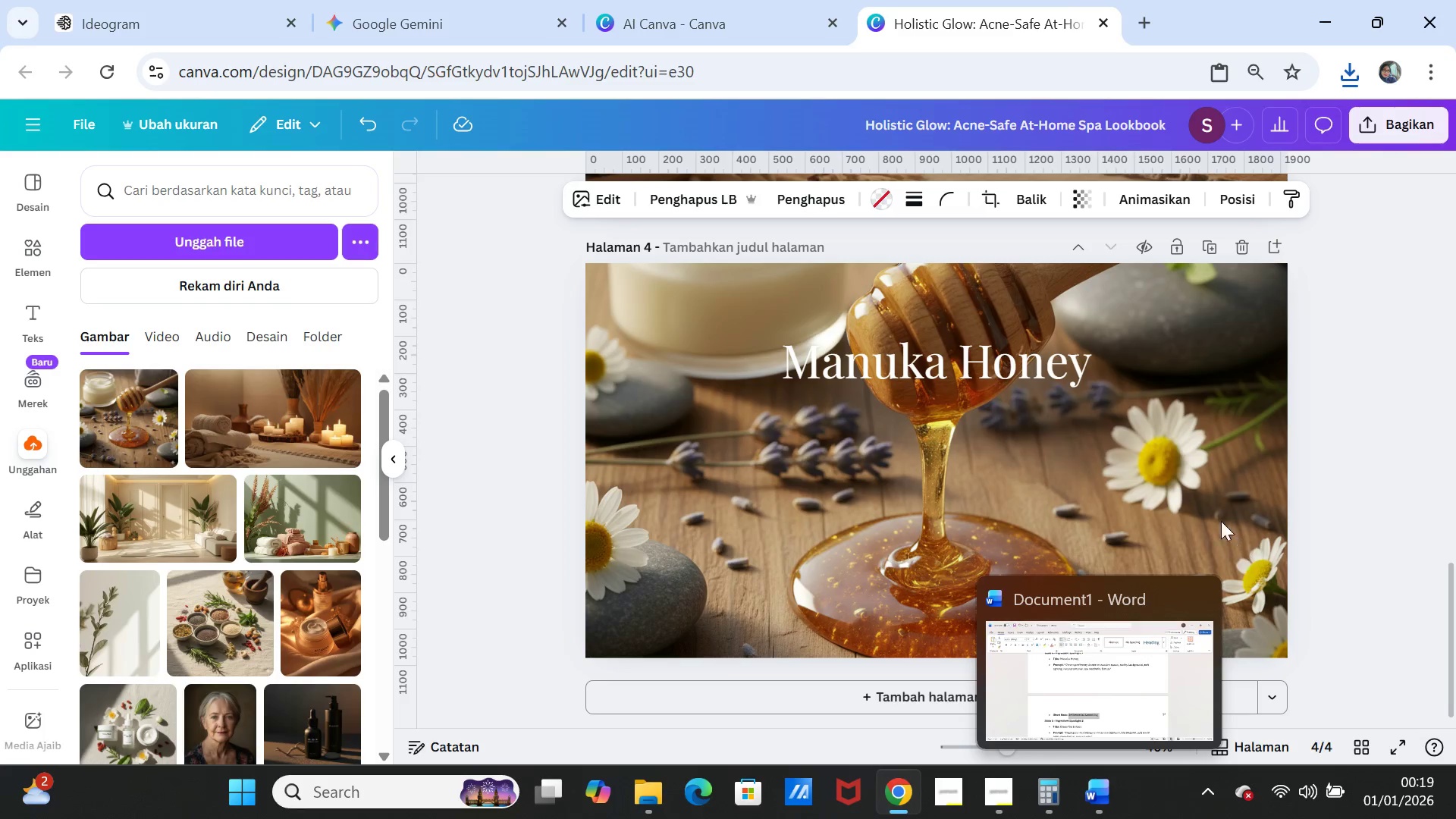 
left_click([1190, 479])
 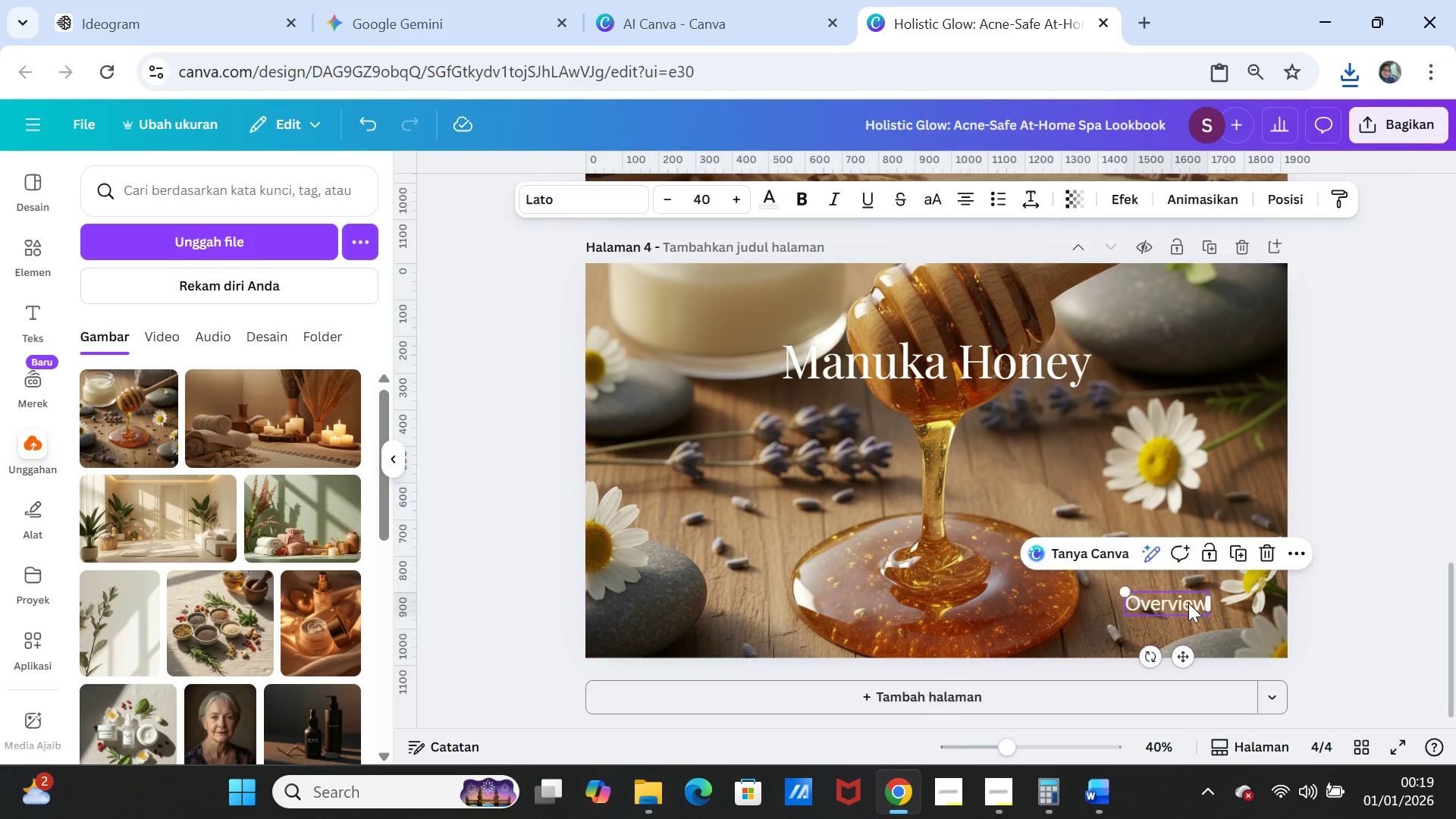 
double_click([1188, 603])
 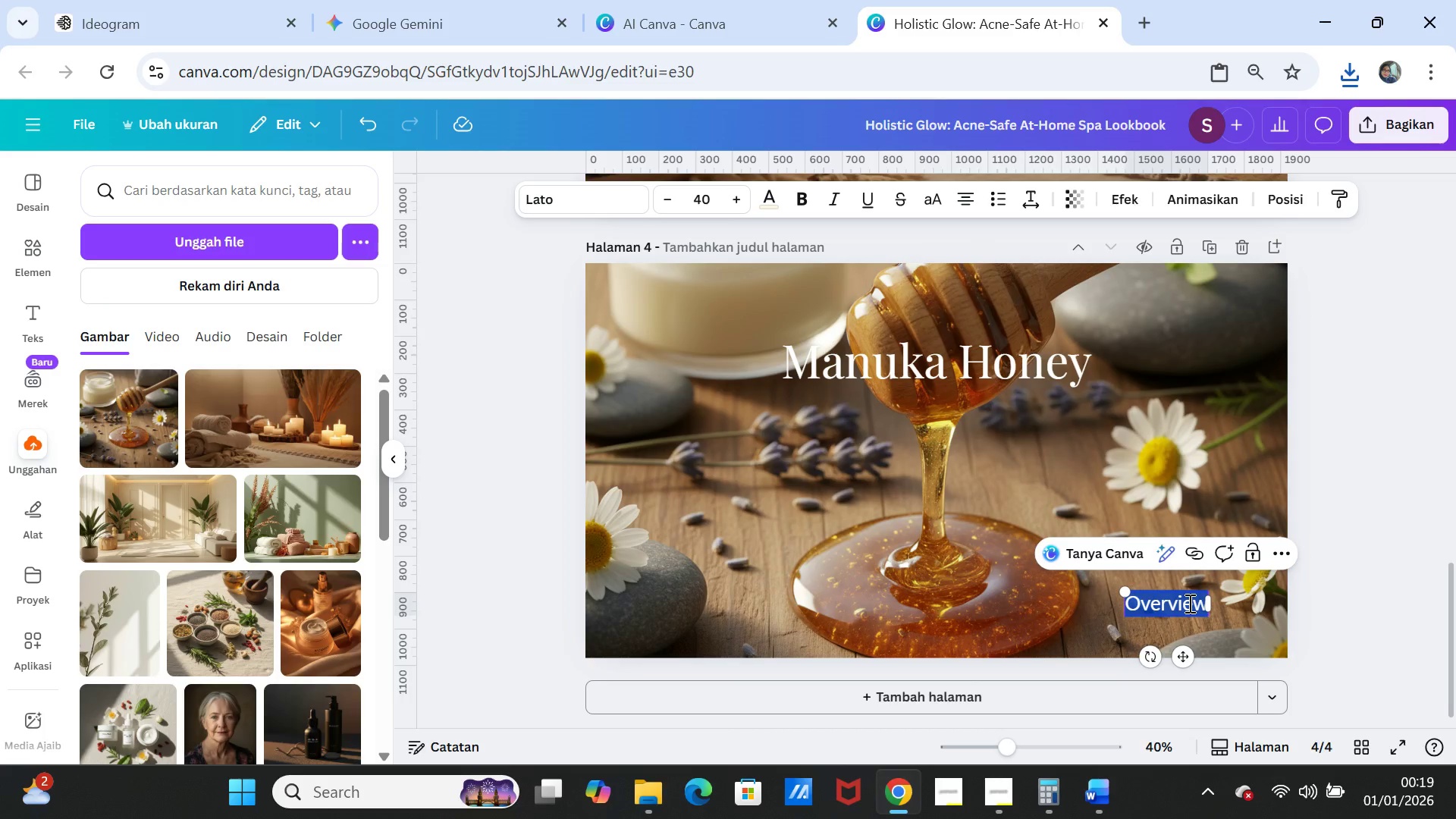 
key(Control+V)
 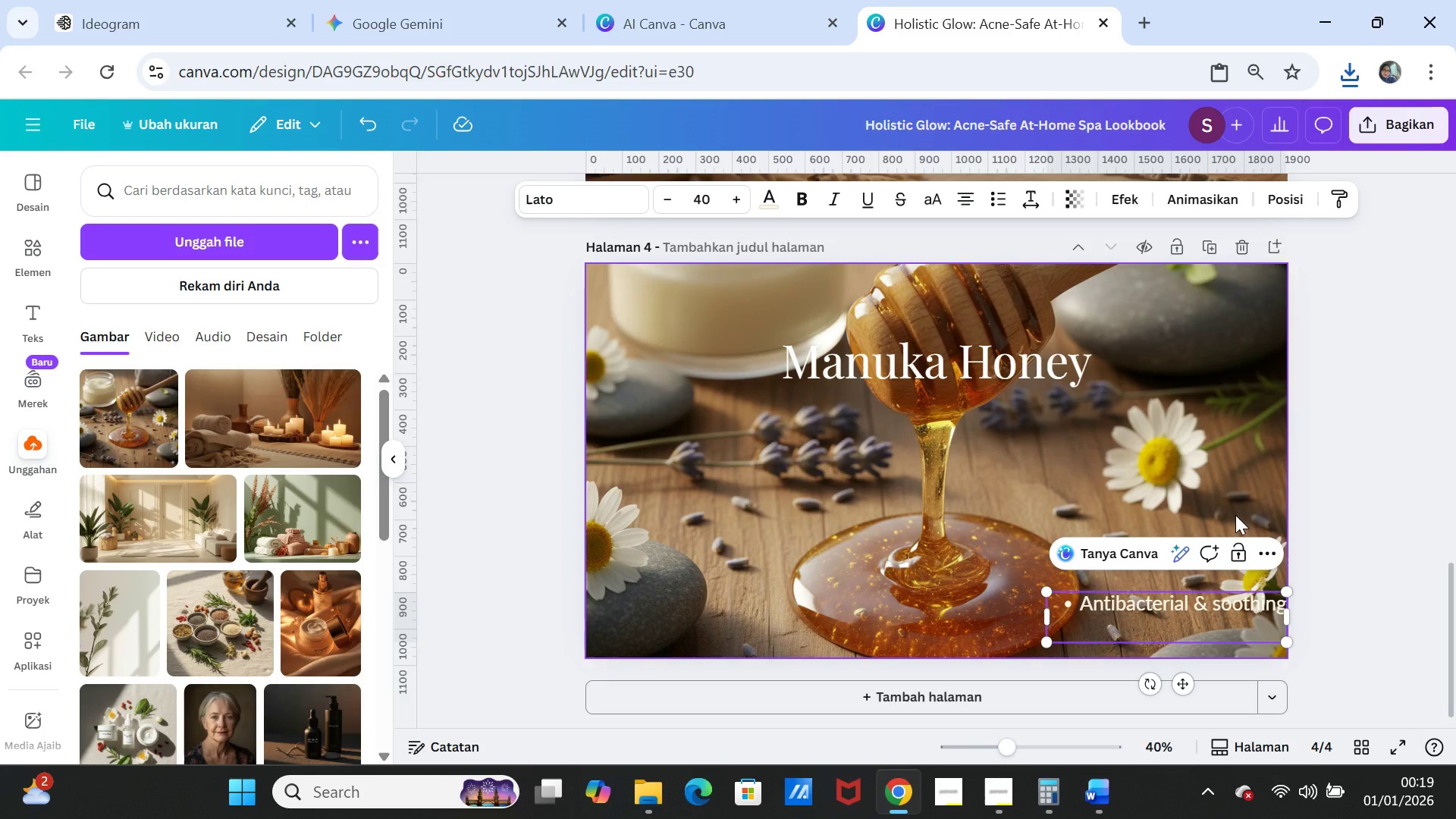 
key(Backspace)
 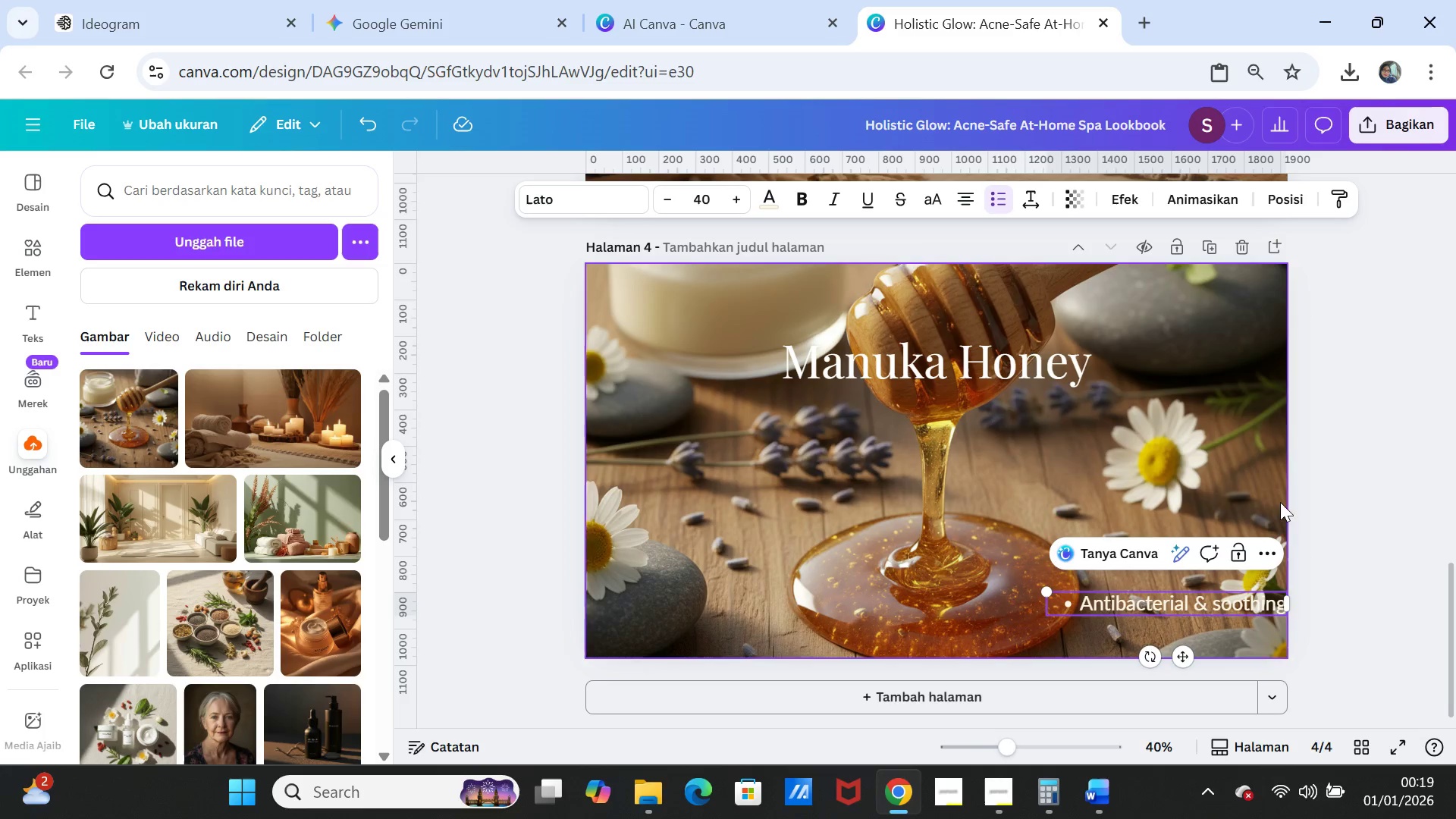 
left_click([1341, 502])
 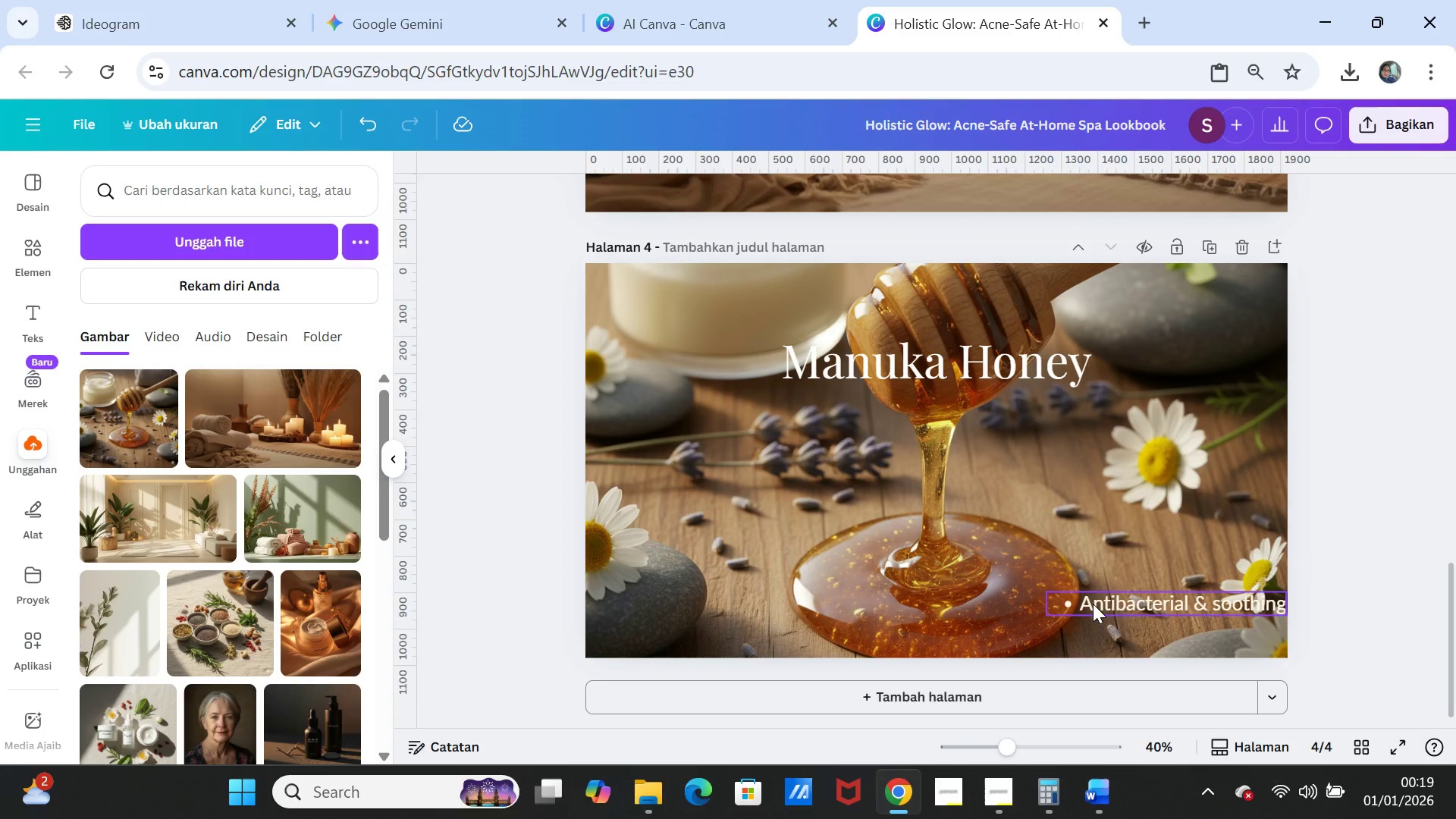 
left_click([1084, 601])
 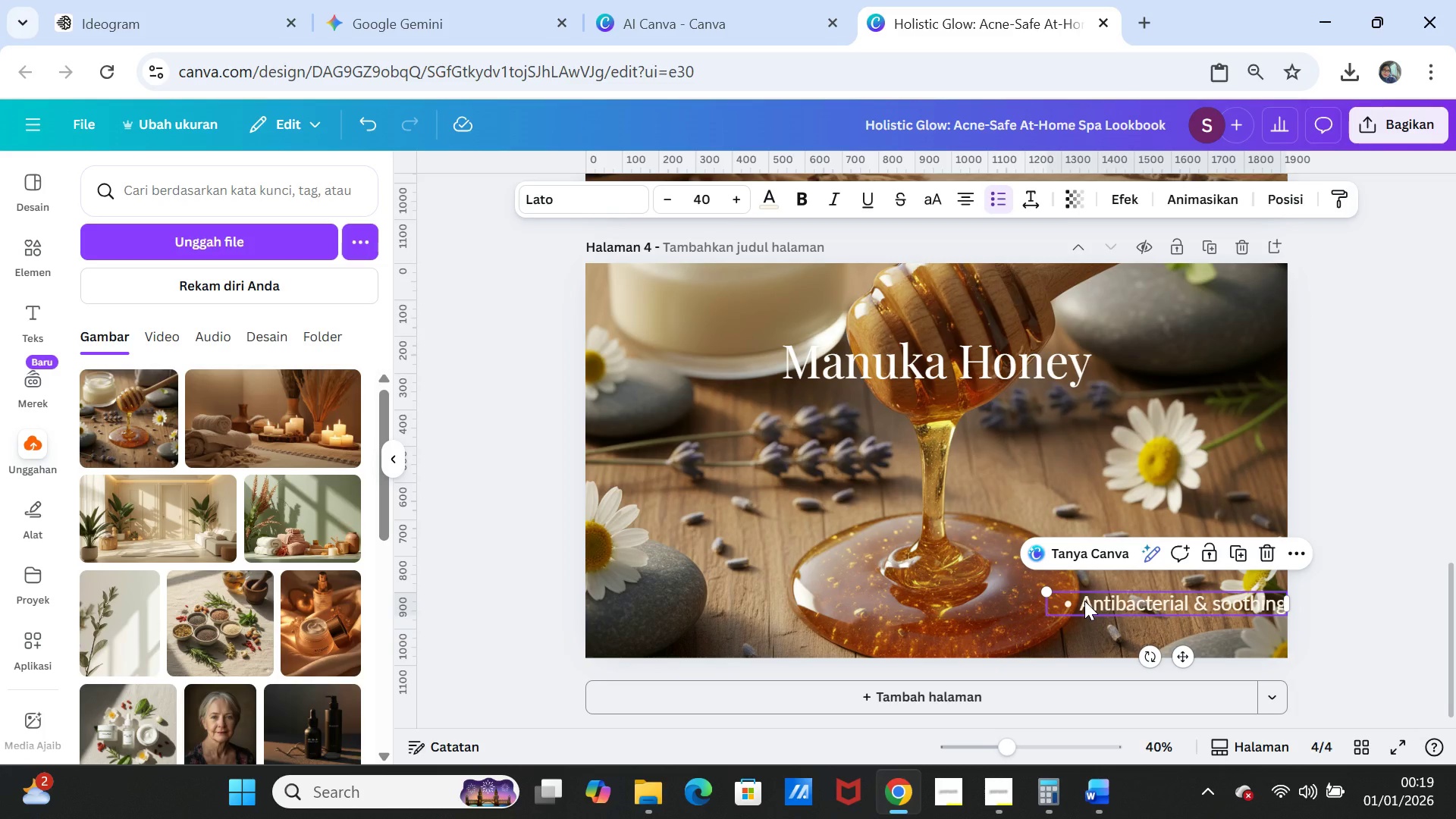 
left_click([1084, 601])
 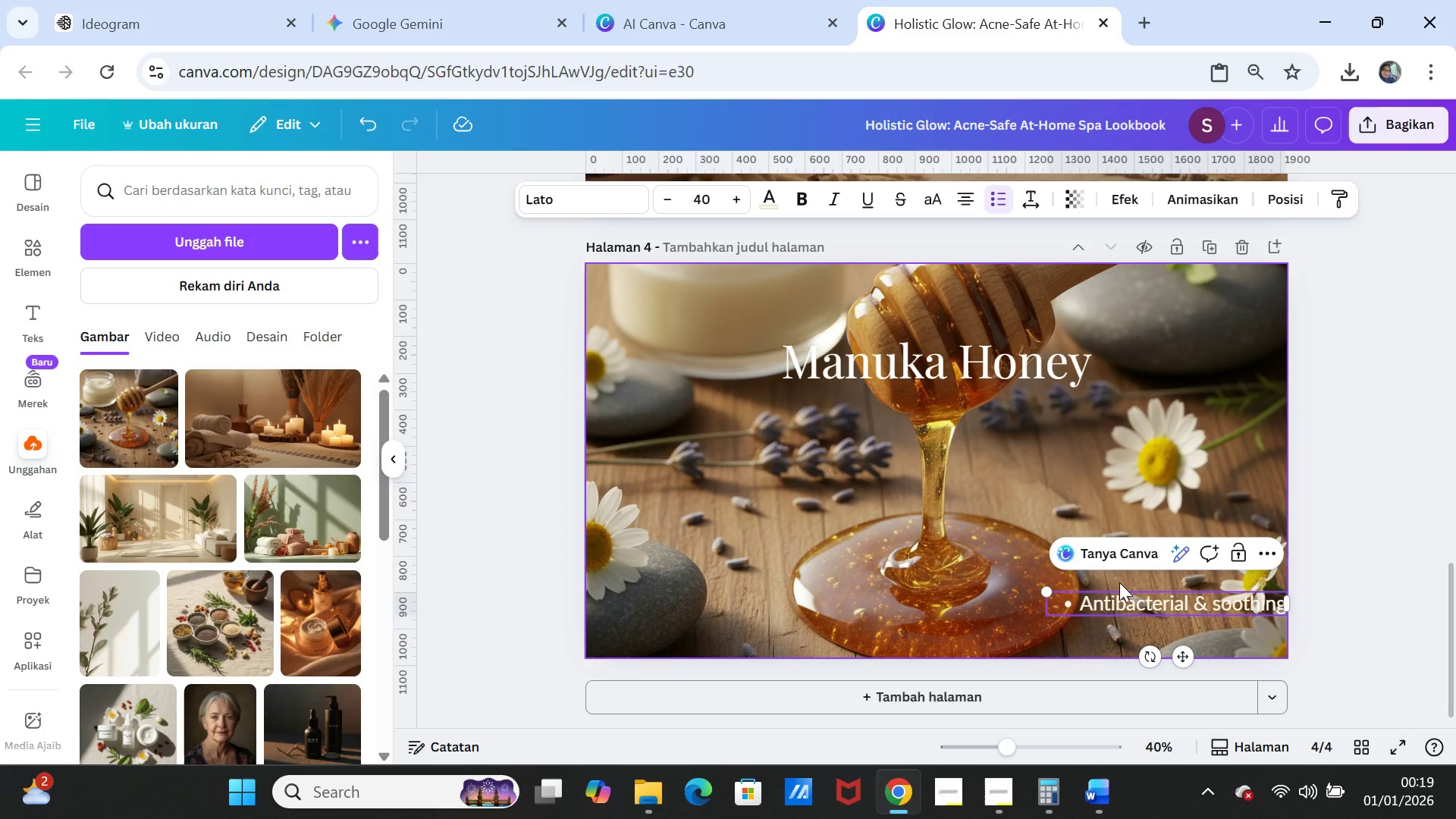 
key(Backspace)
 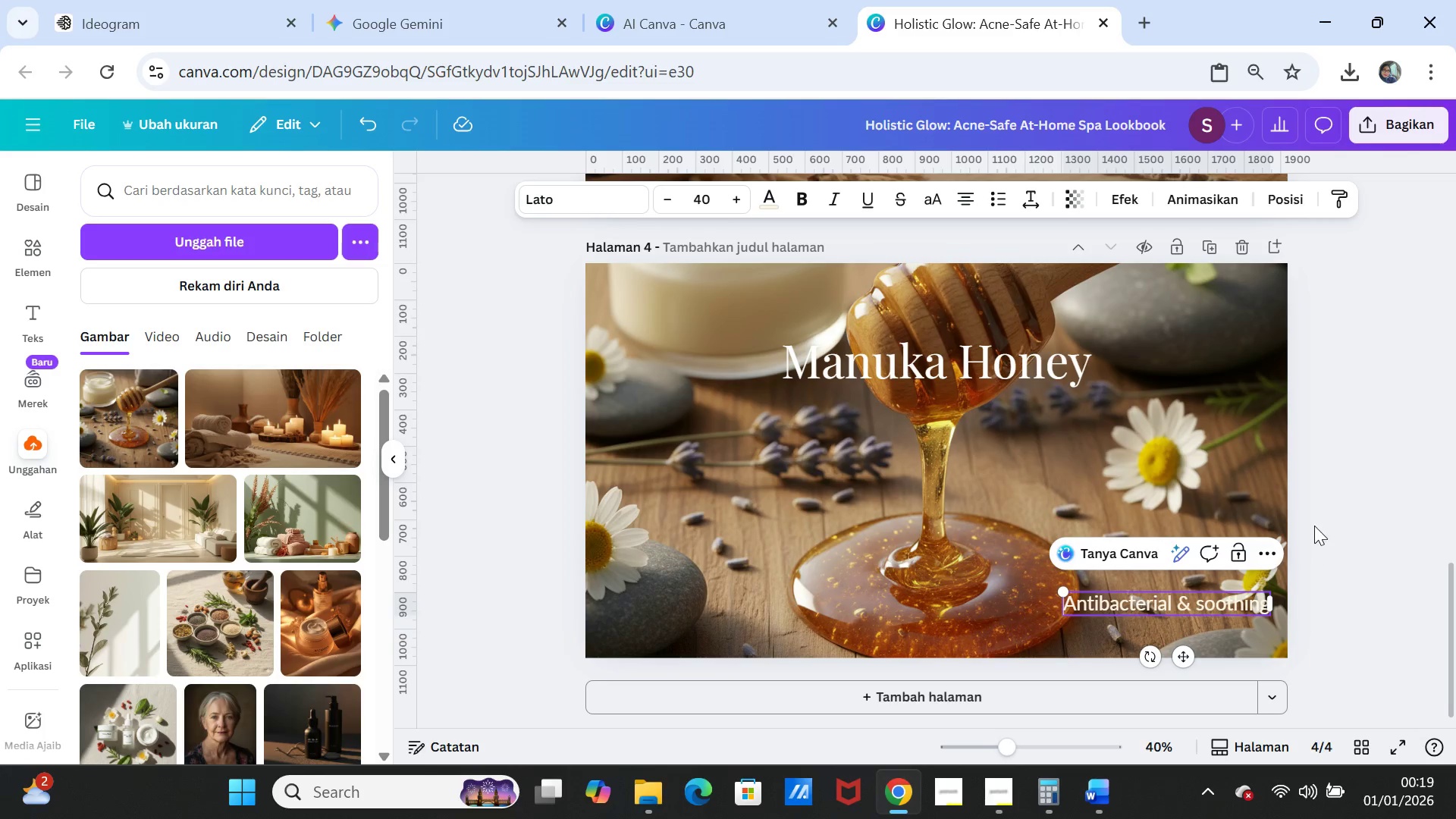 
left_click([1314, 526])
 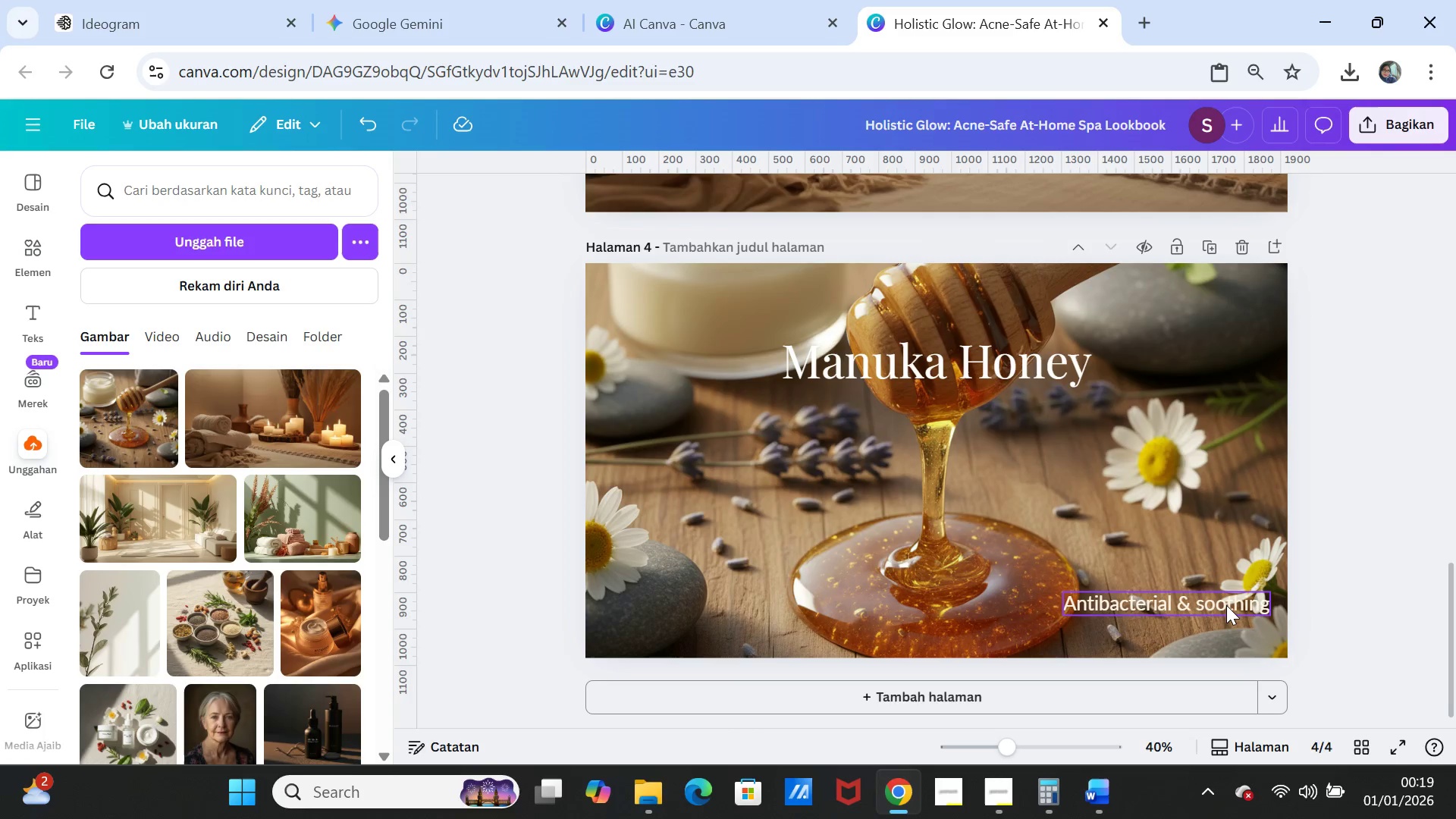 
left_click_drag(start_coordinate=[1226, 605], to_coordinate=[1202, 604])
 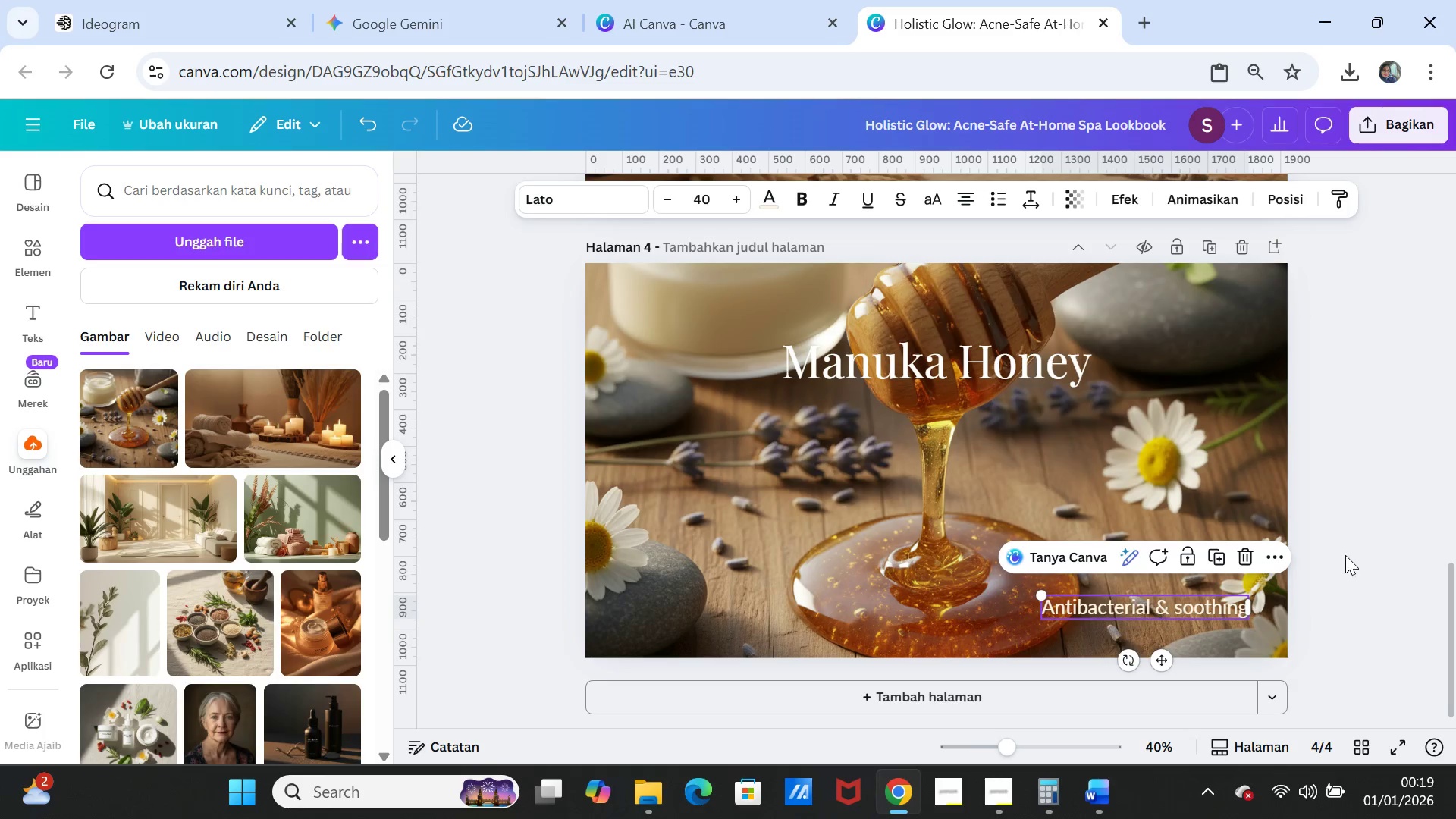 
left_click([1345, 555])
 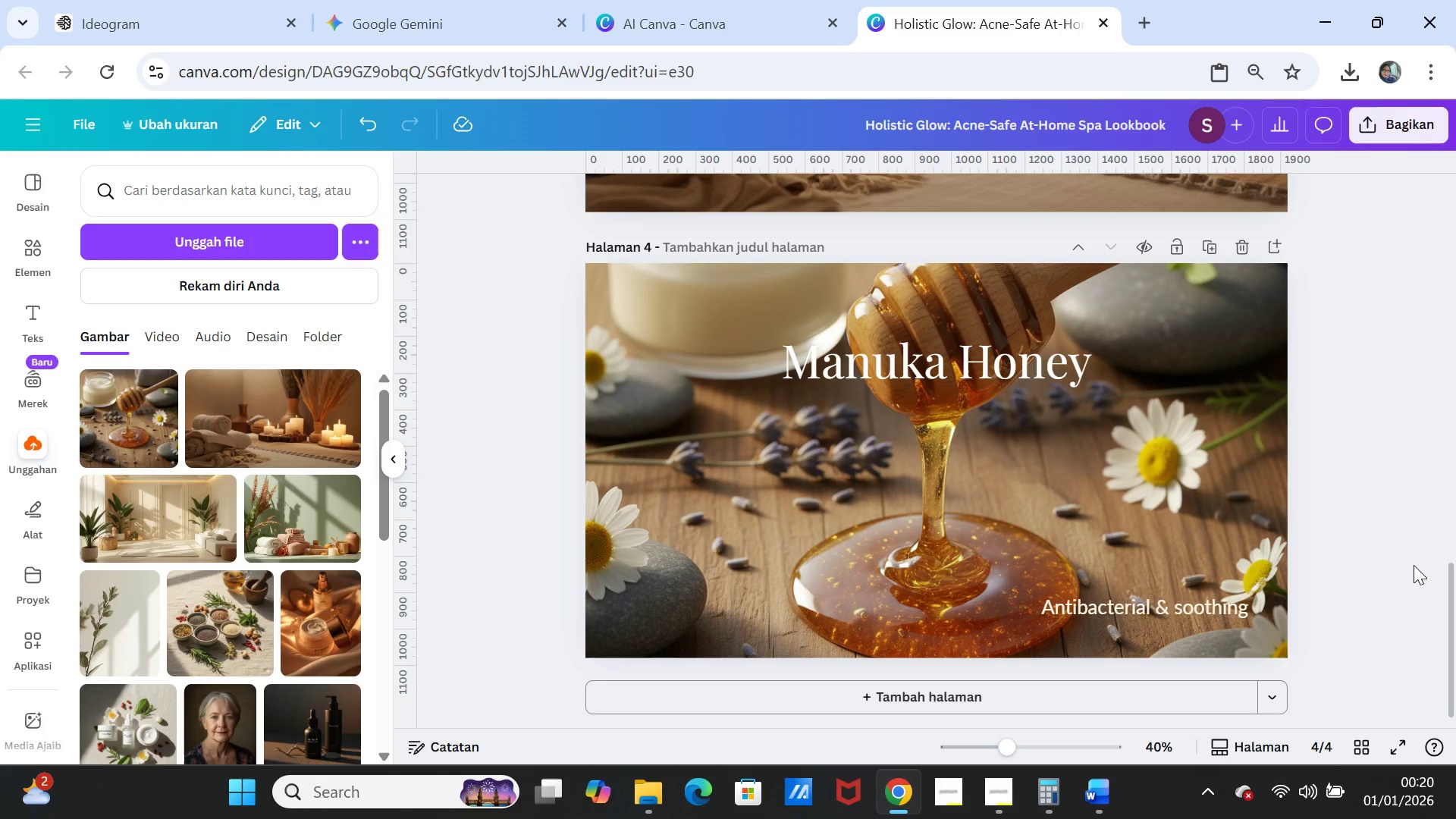 
scroll: coordinate [1414, 565], scroll_direction: up, amount: 4.0
 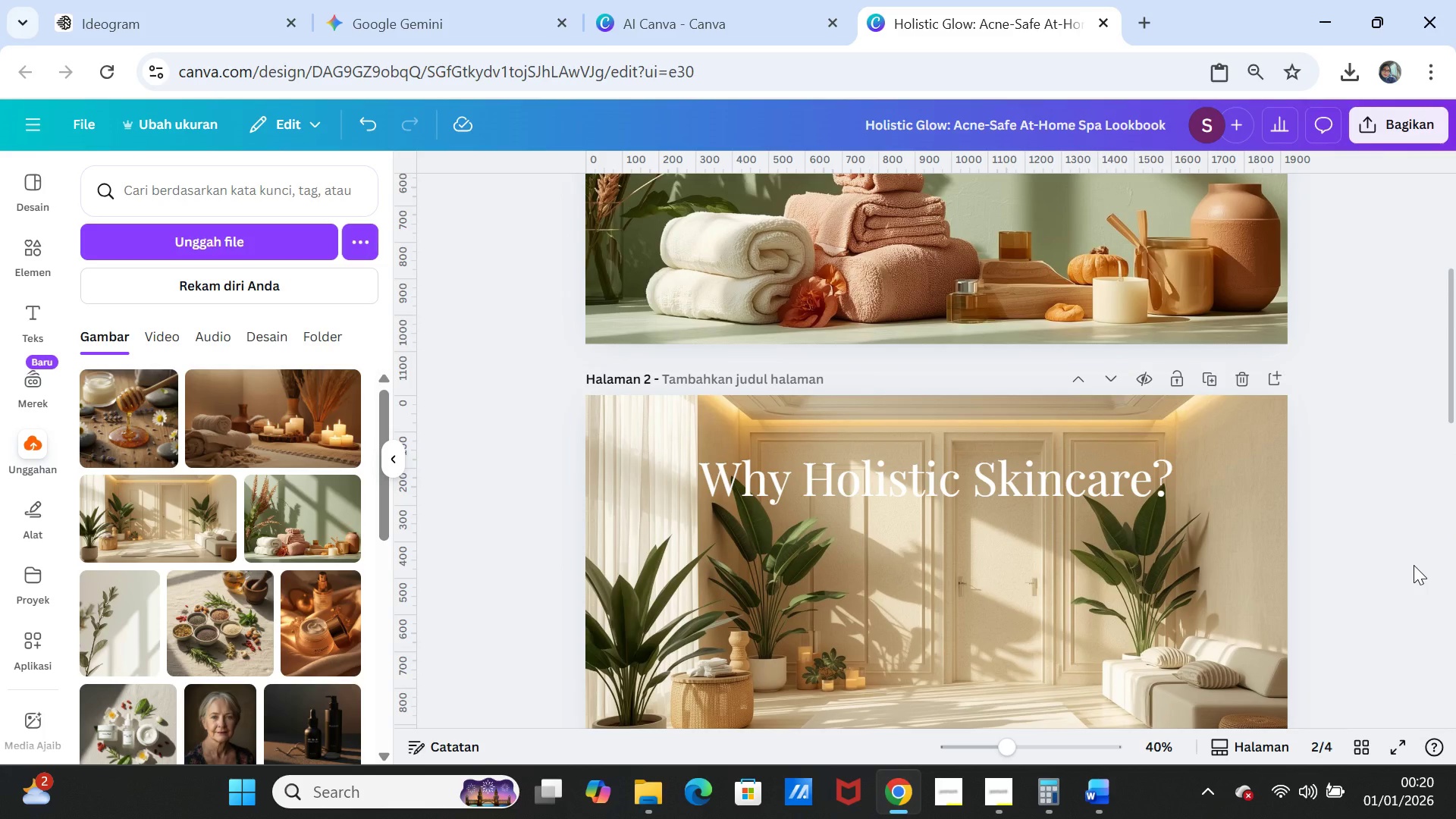 
scroll: coordinate [1414, 565], scroll_direction: down, amount: 1.0
 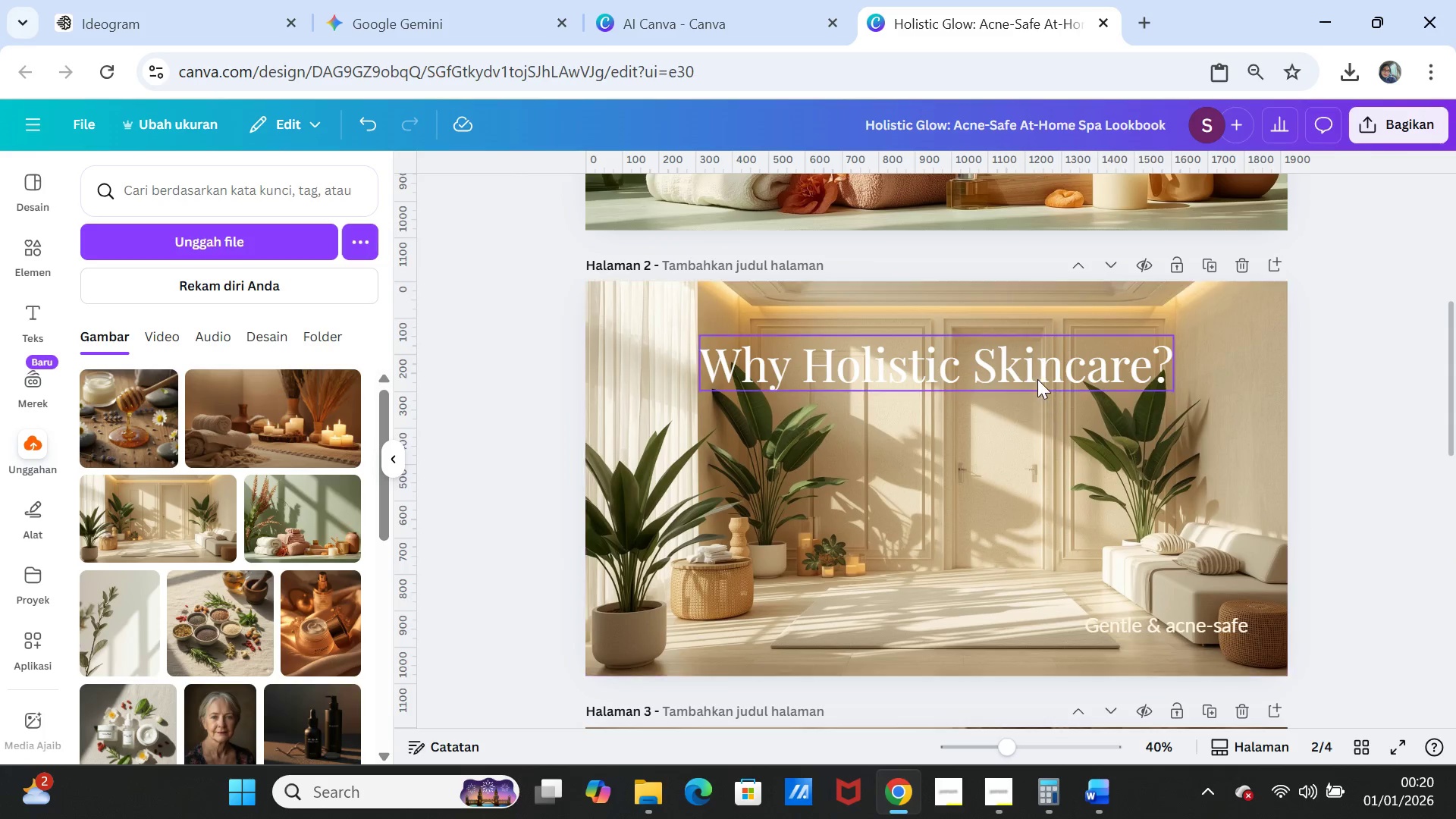 
left_click_drag(start_coordinate=[1037, 378], to_coordinate=[1047, 374])
 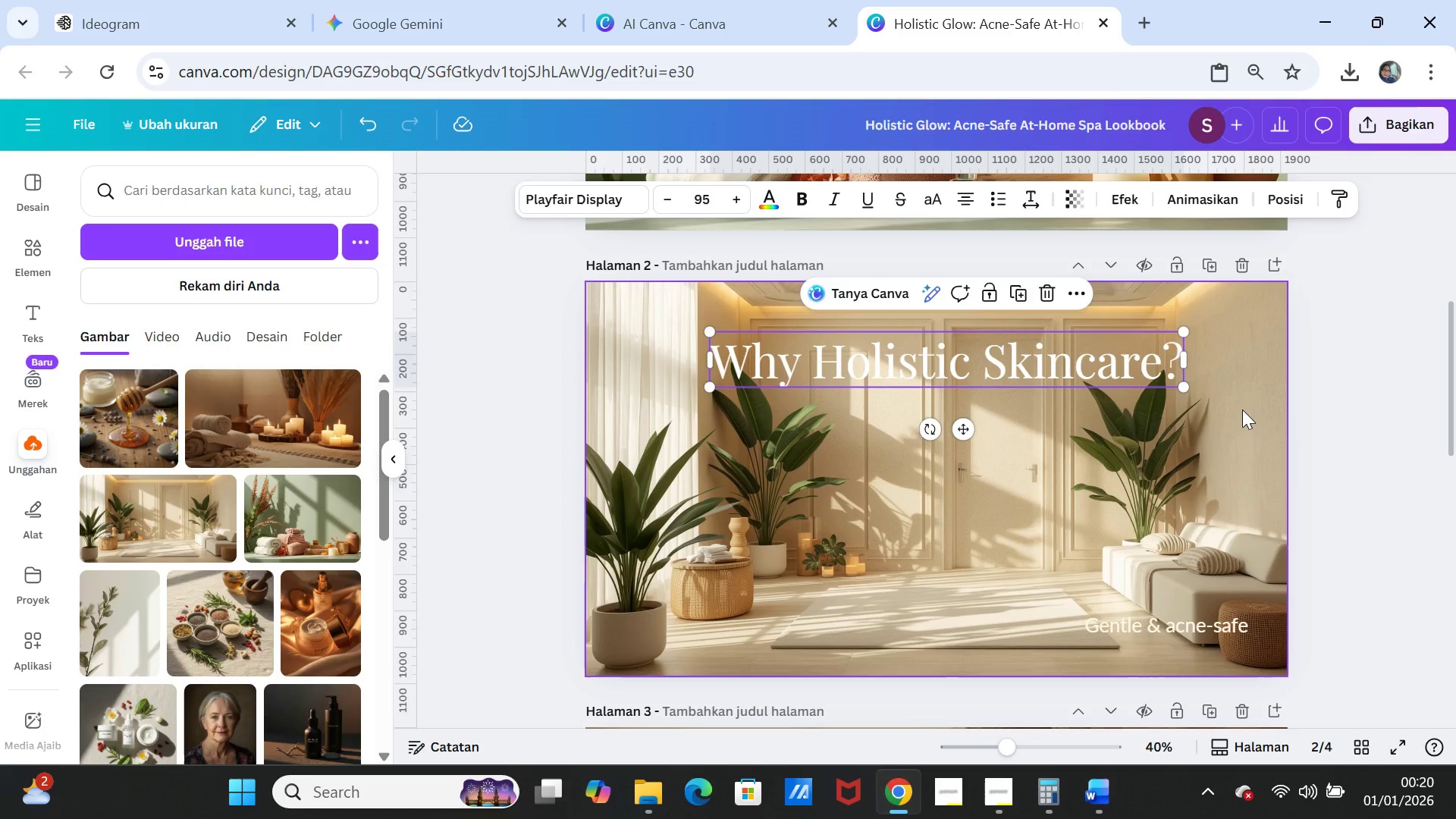 
left_click([1242, 410])
 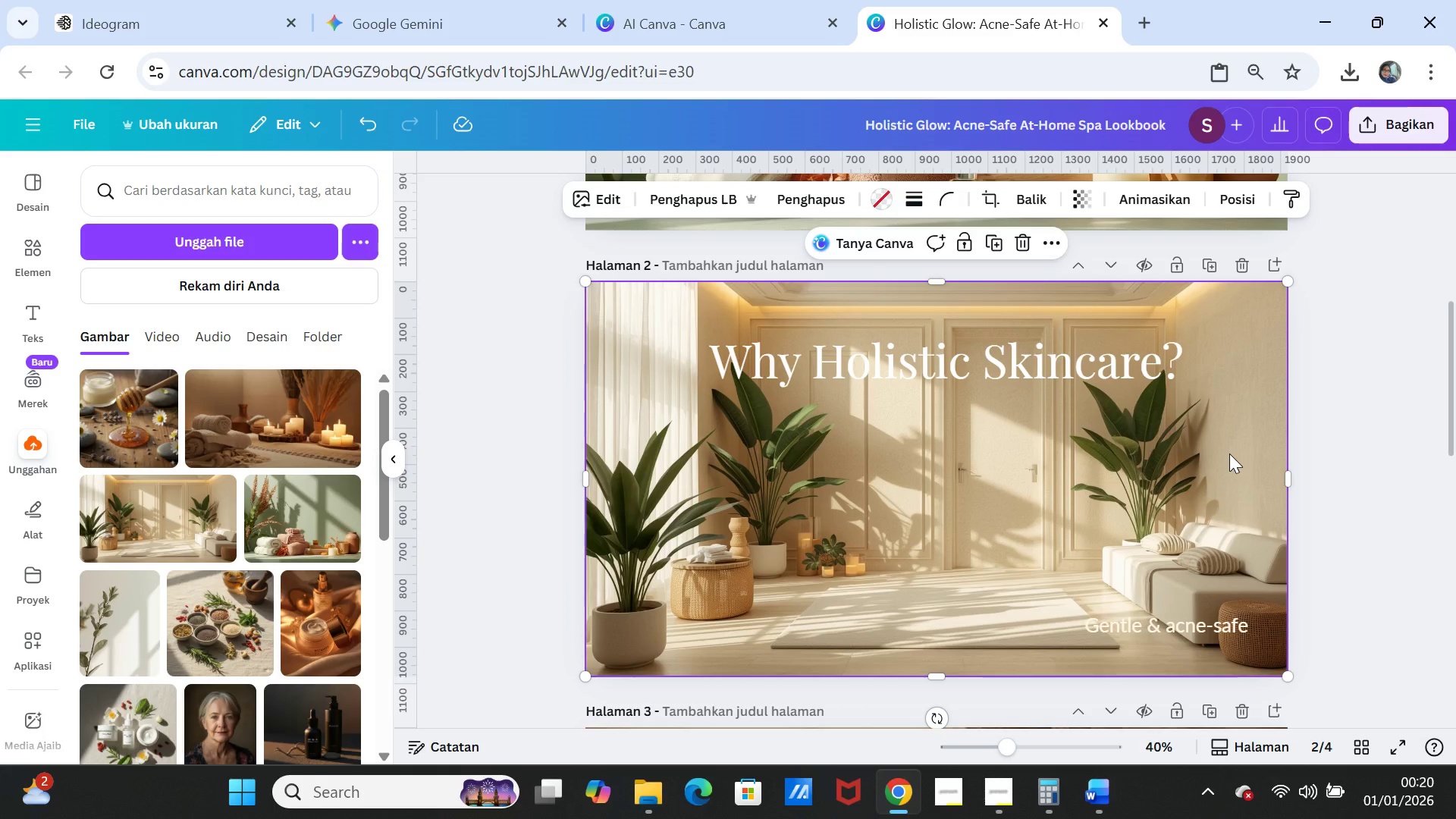 
scroll: coordinate [1229, 453], scroll_direction: up, amount: 3.0
 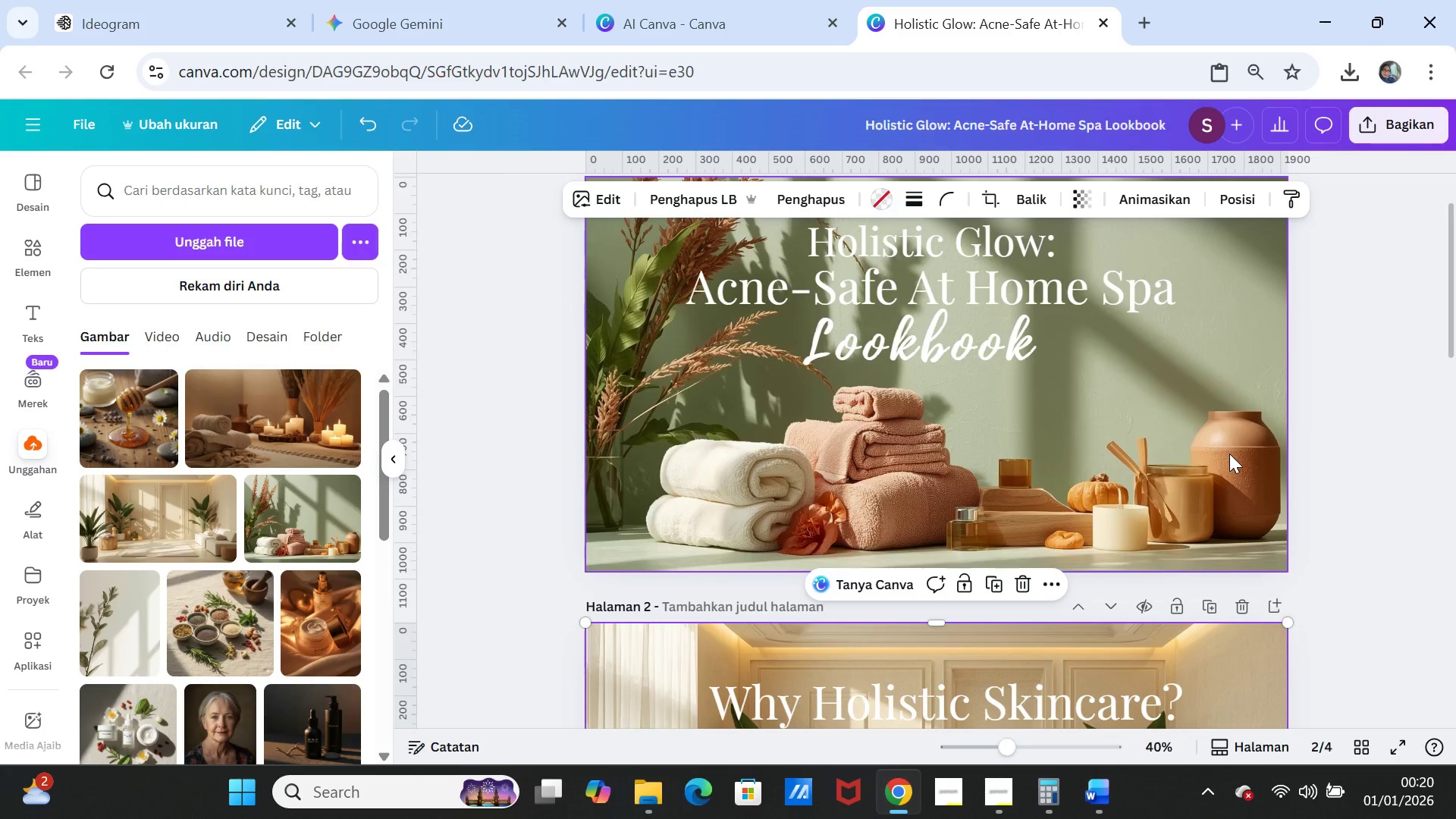 
scroll: coordinate [1194, 551], scroll_direction: down, amount: 11.0
 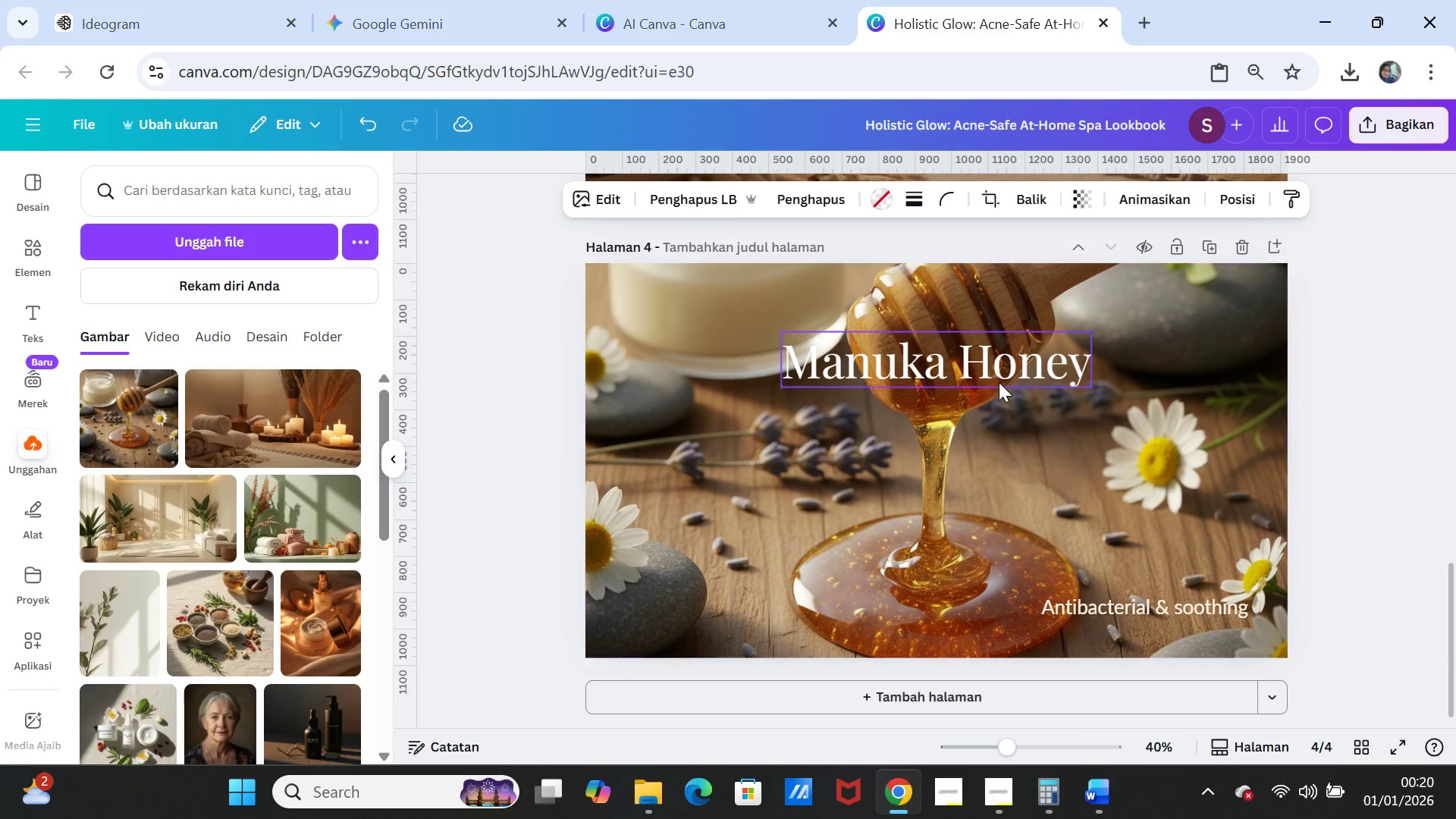 
left_click_drag(start_coordinate=[999, 381], to_coordinate=[1158, 347])
 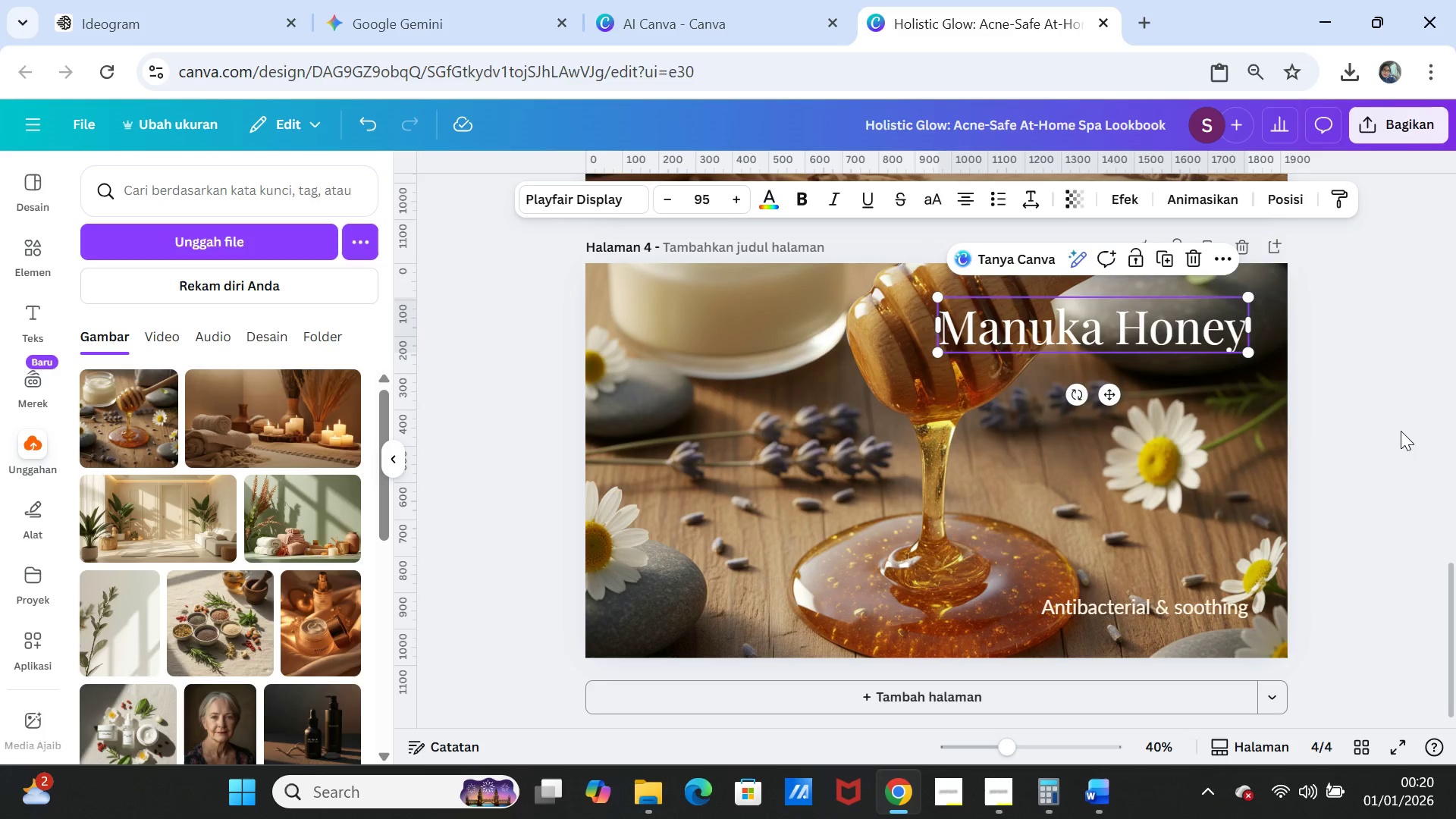 
left_click([1401, 431])
 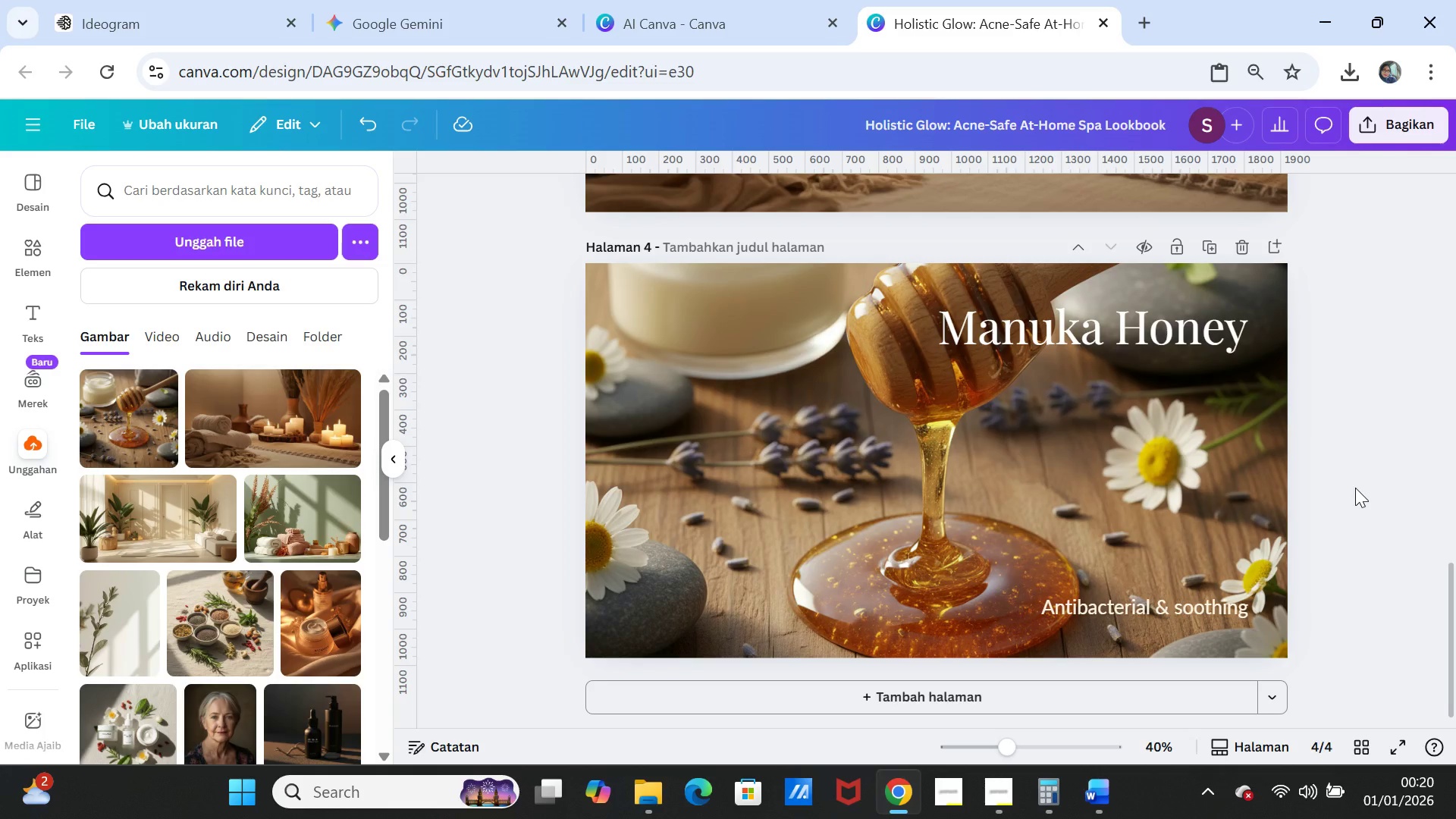 
scroll: coordinate [1356, 488], scroll_direction: up, amount: 4.0
 